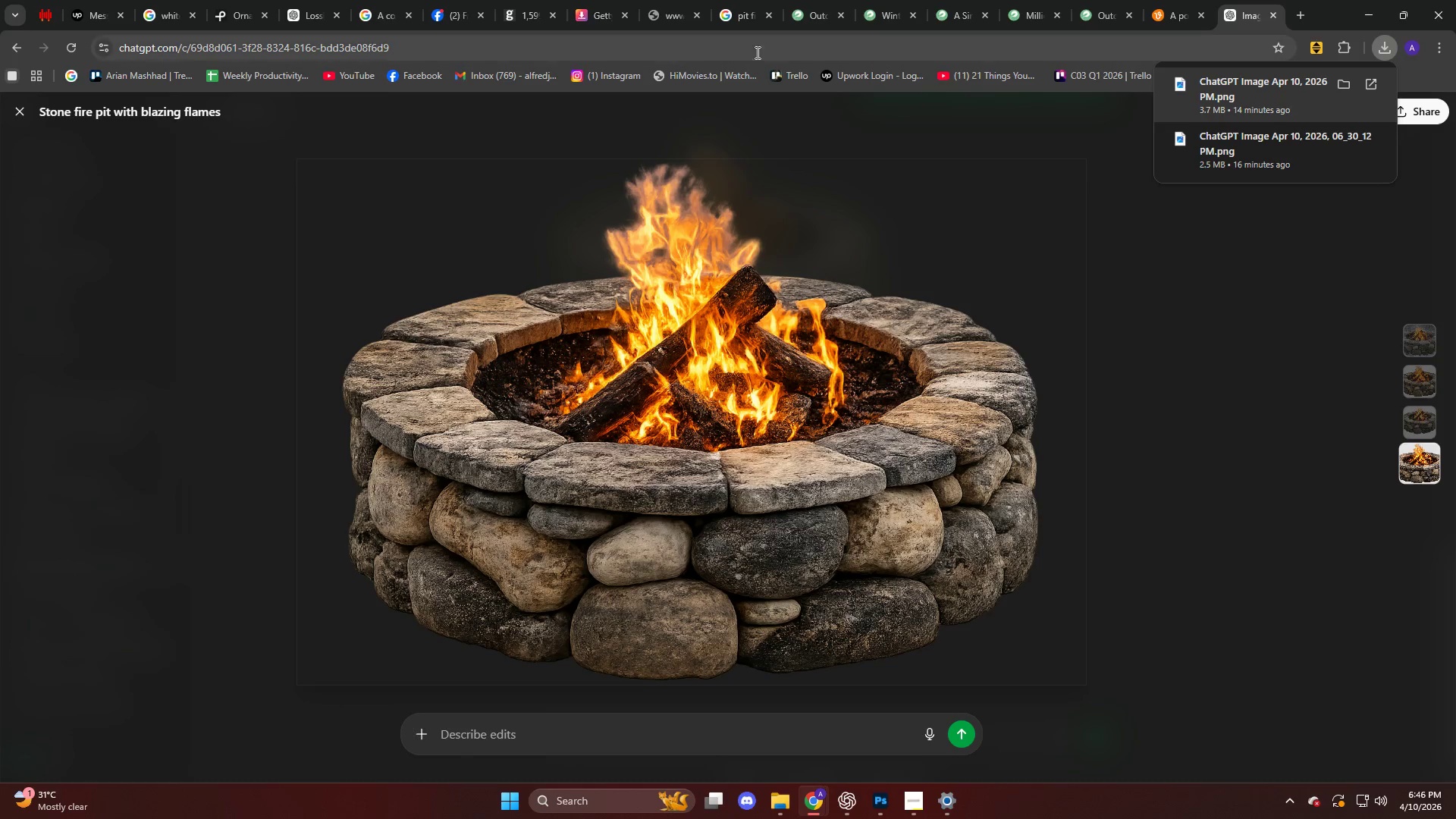 
left_click([680, 16])
 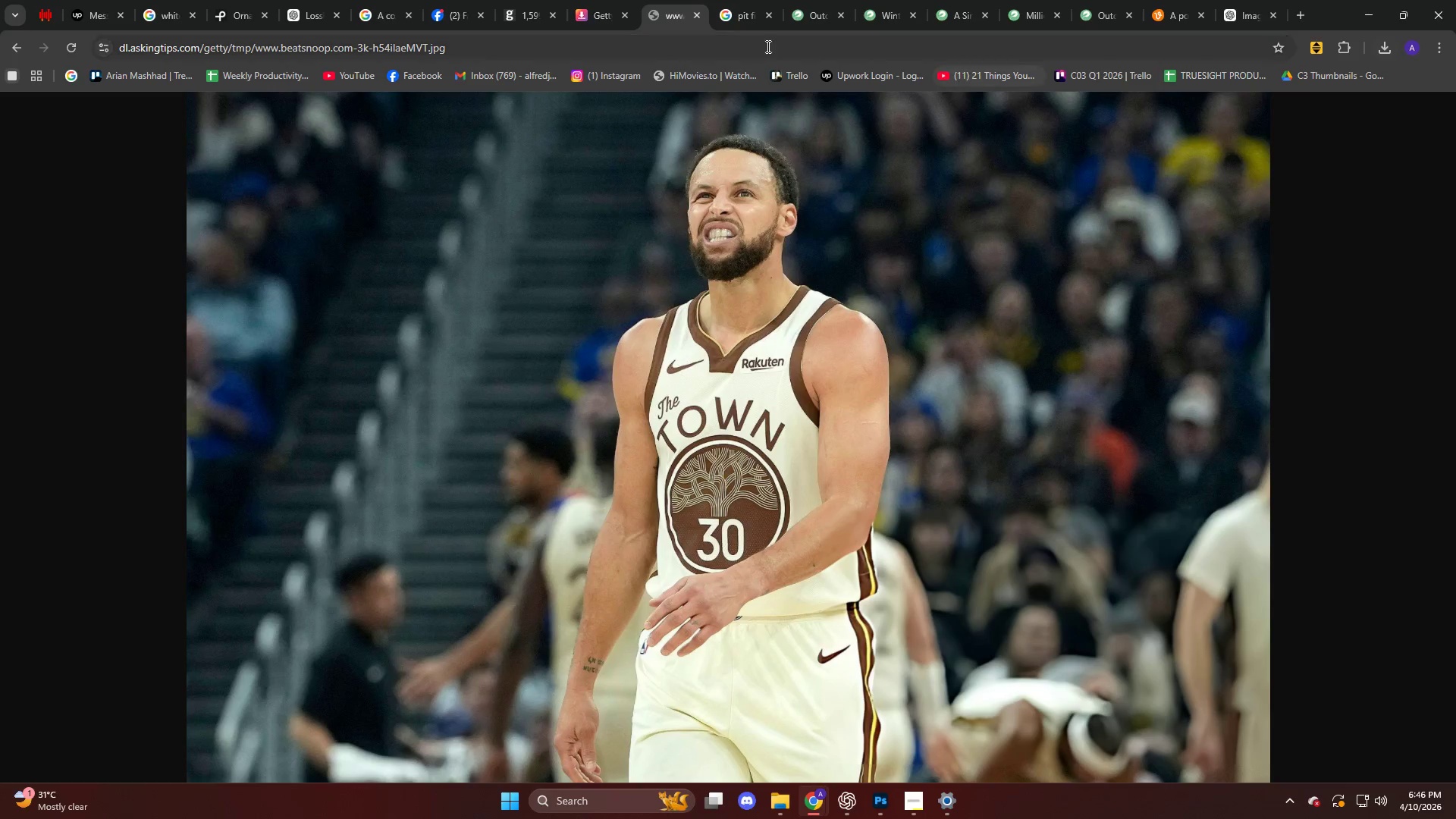 
left_click([739, 11])
 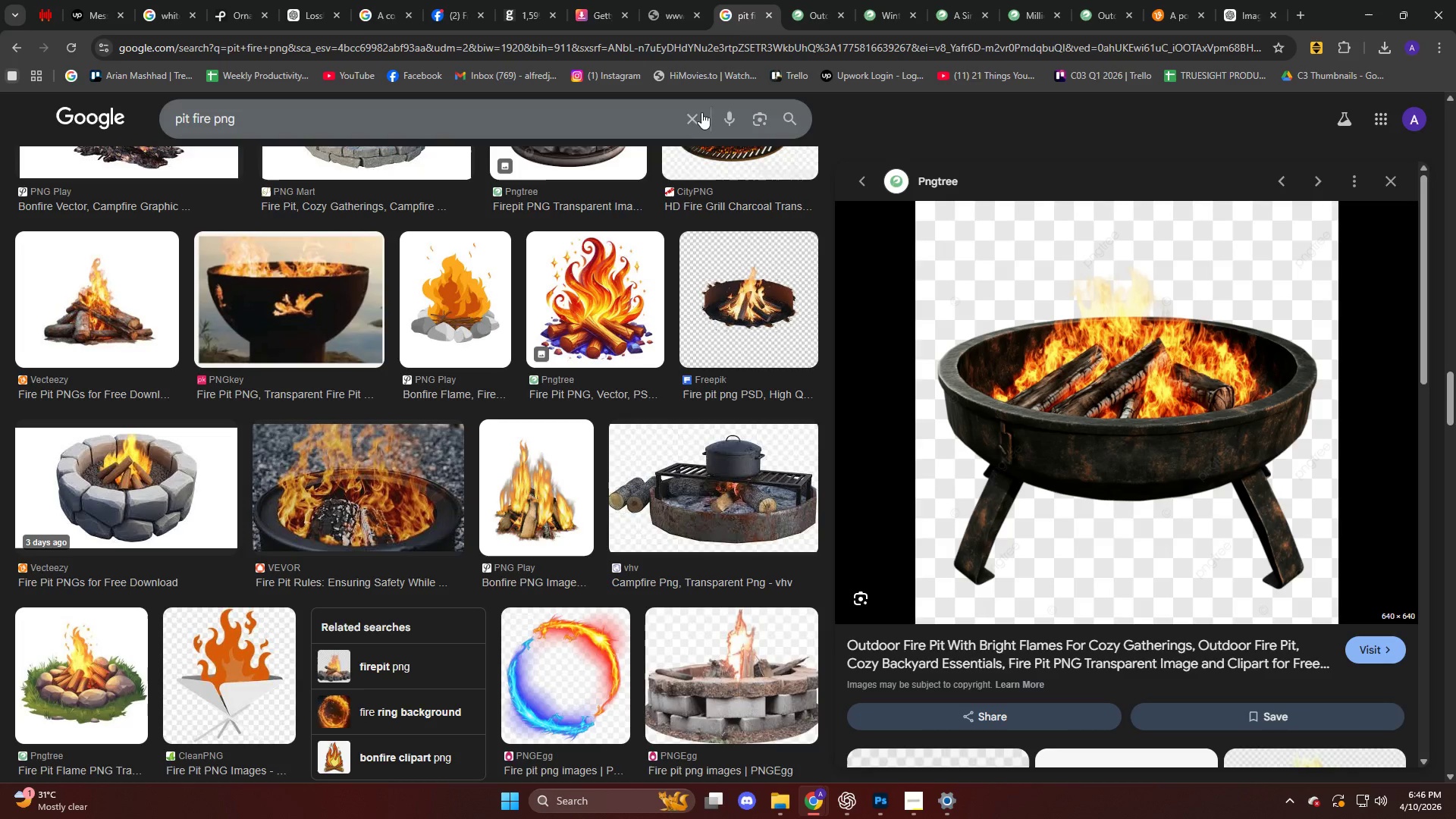 
scroll: coordinate [611, 256], scroll_direction: down, amount: 2.0
 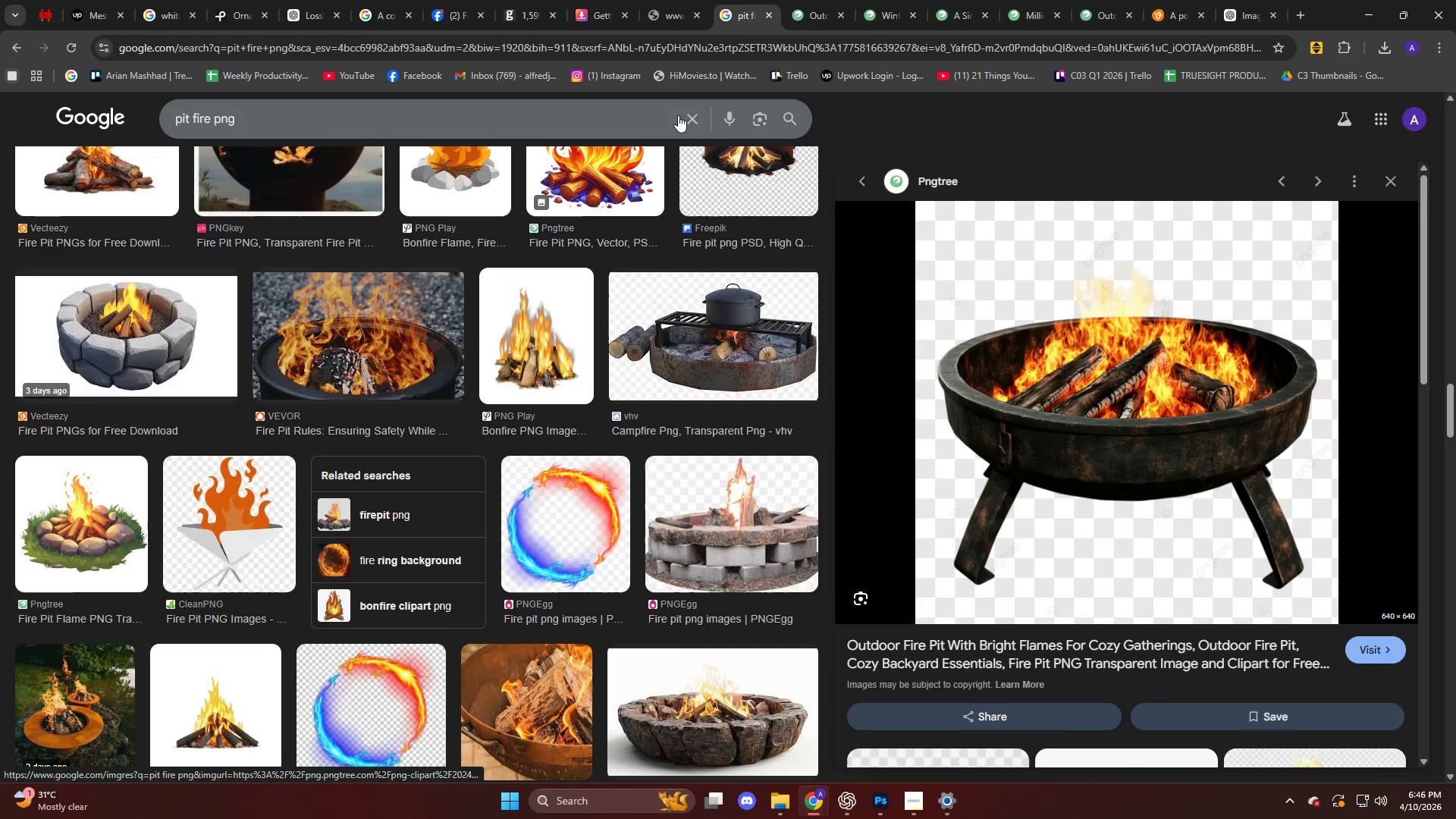 
left_click([690, 118])
 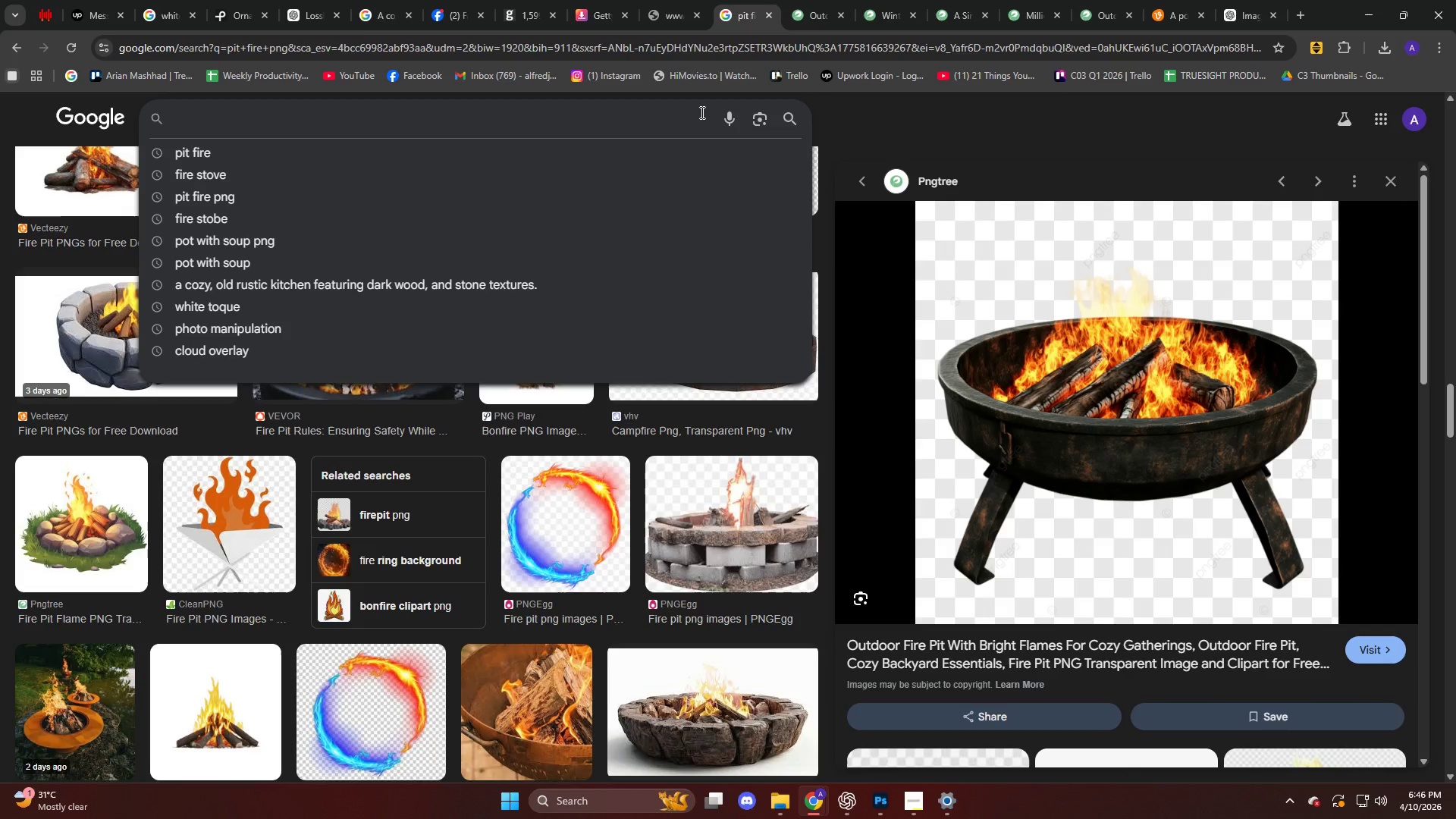 
type(fire overlay)
 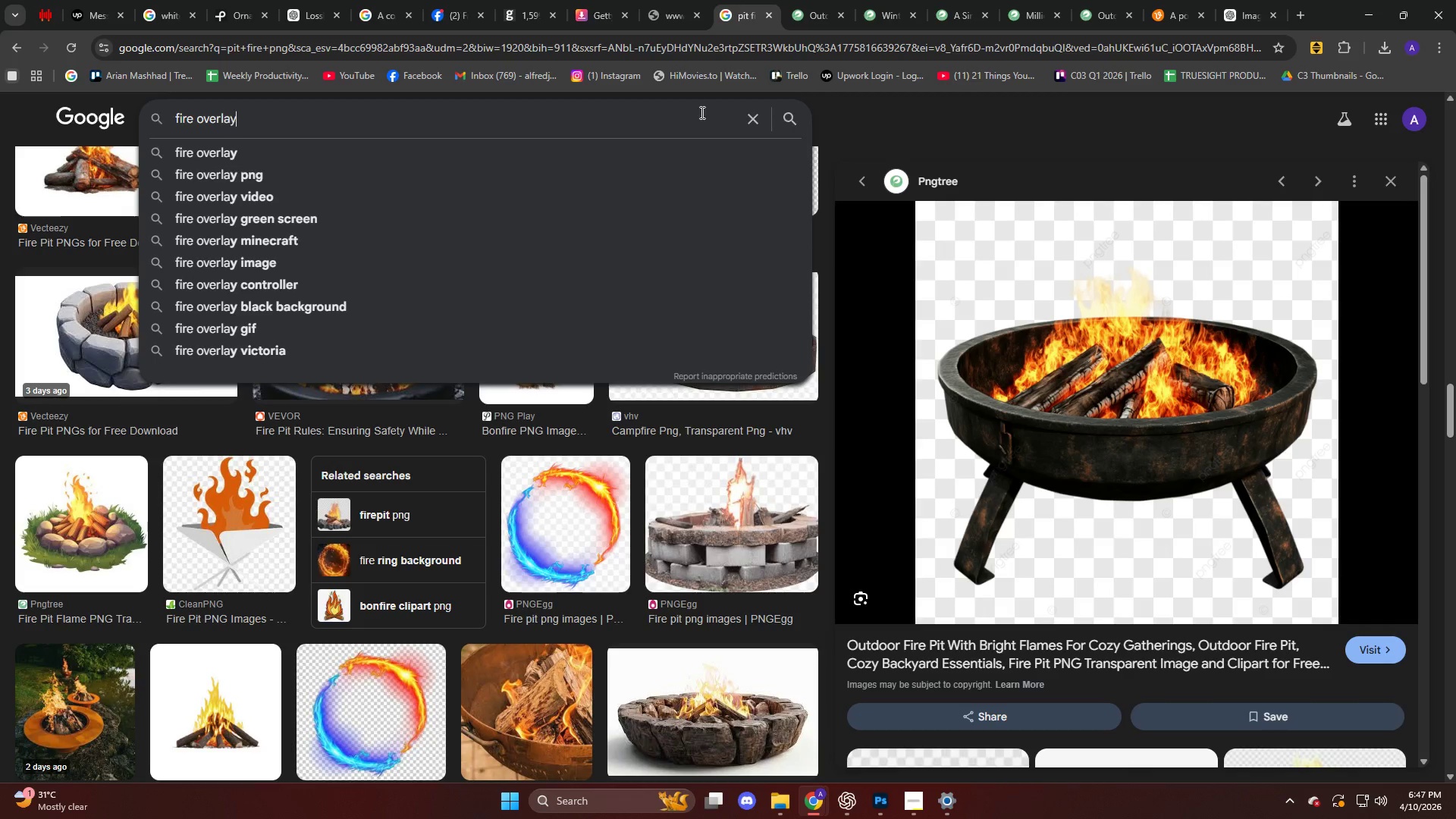 
key(Enter)
 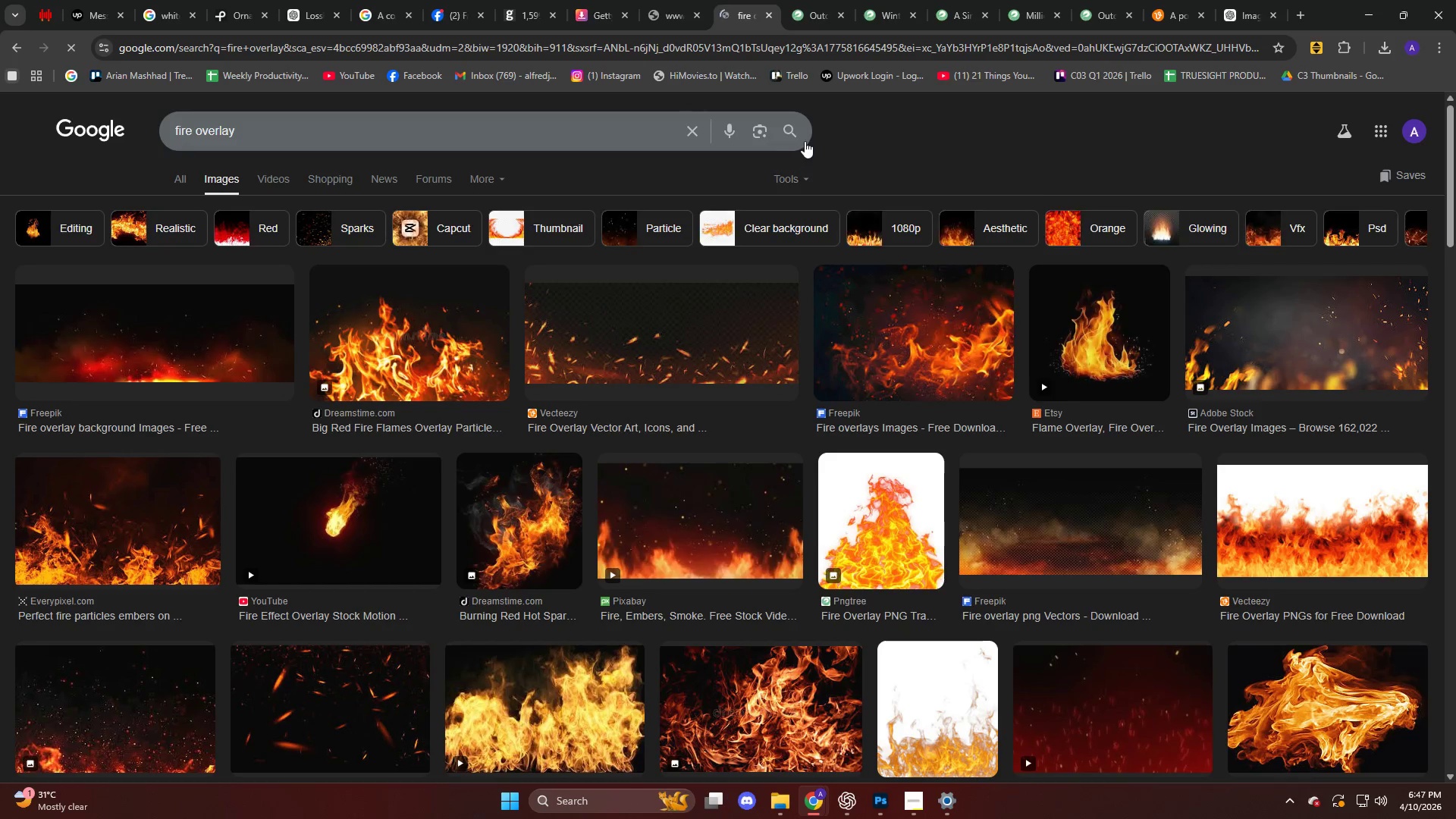 
left_click([460, 296])
 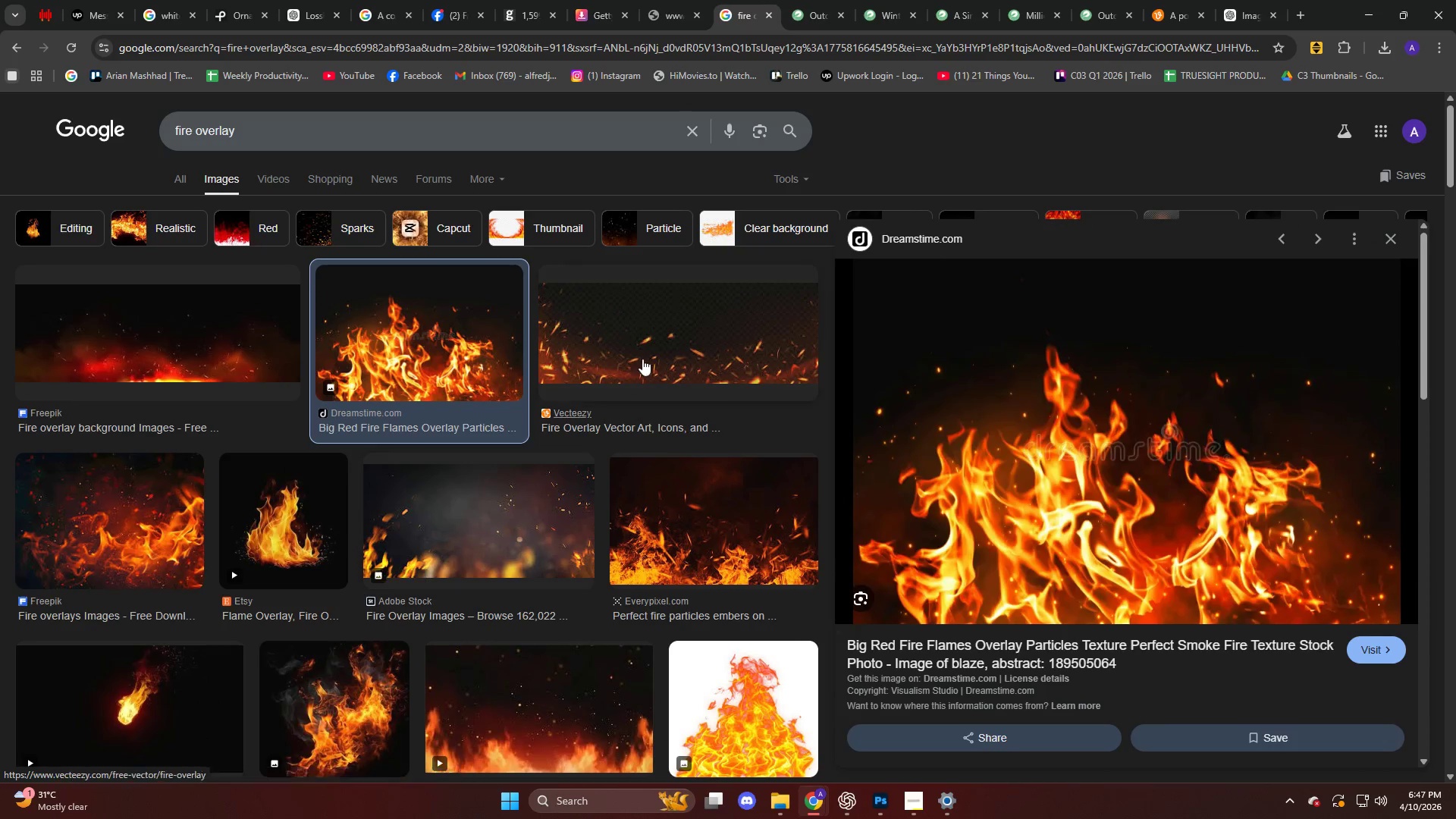 
left_click([792, 184])
 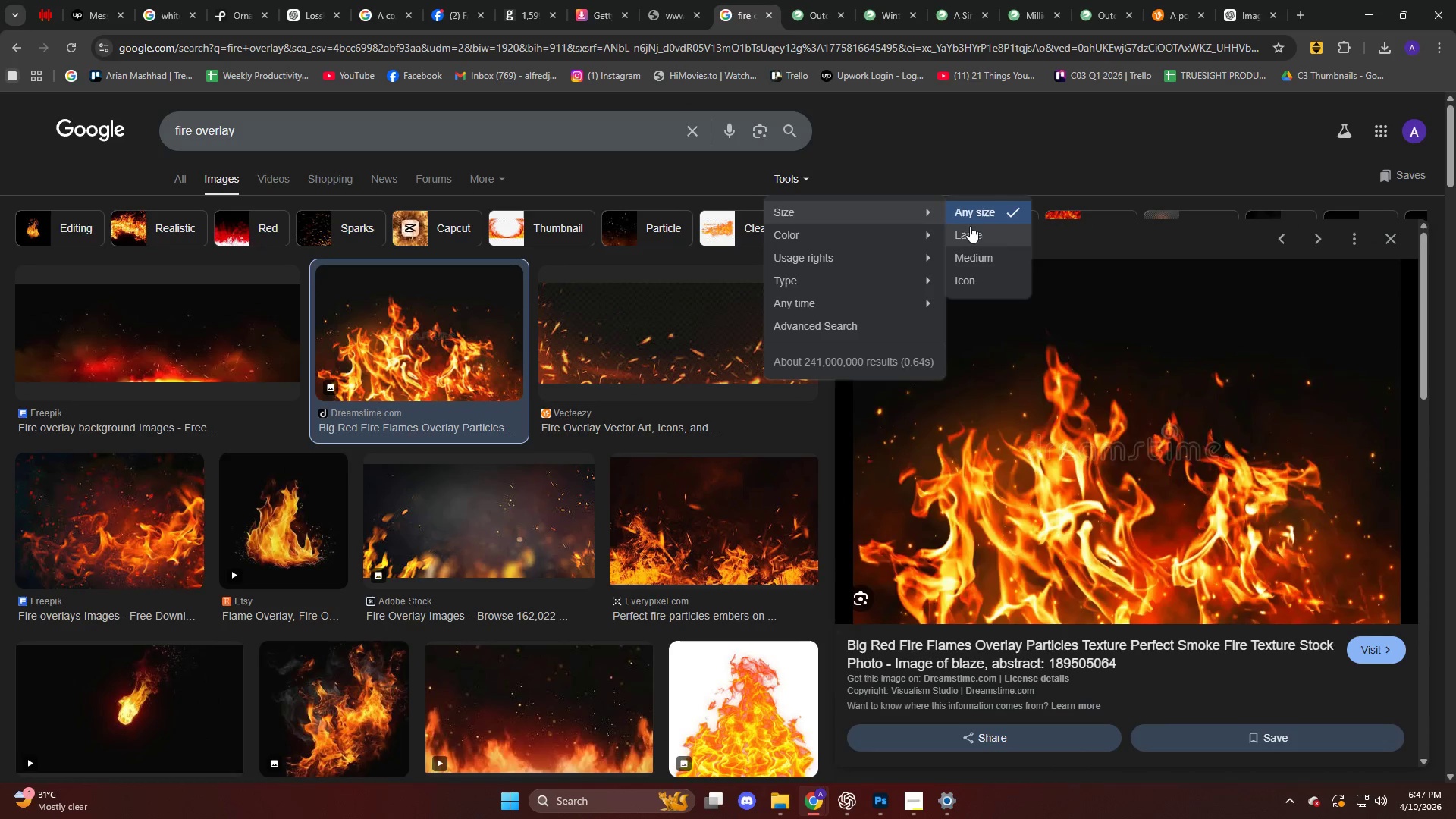 
left_click([989, 236])
 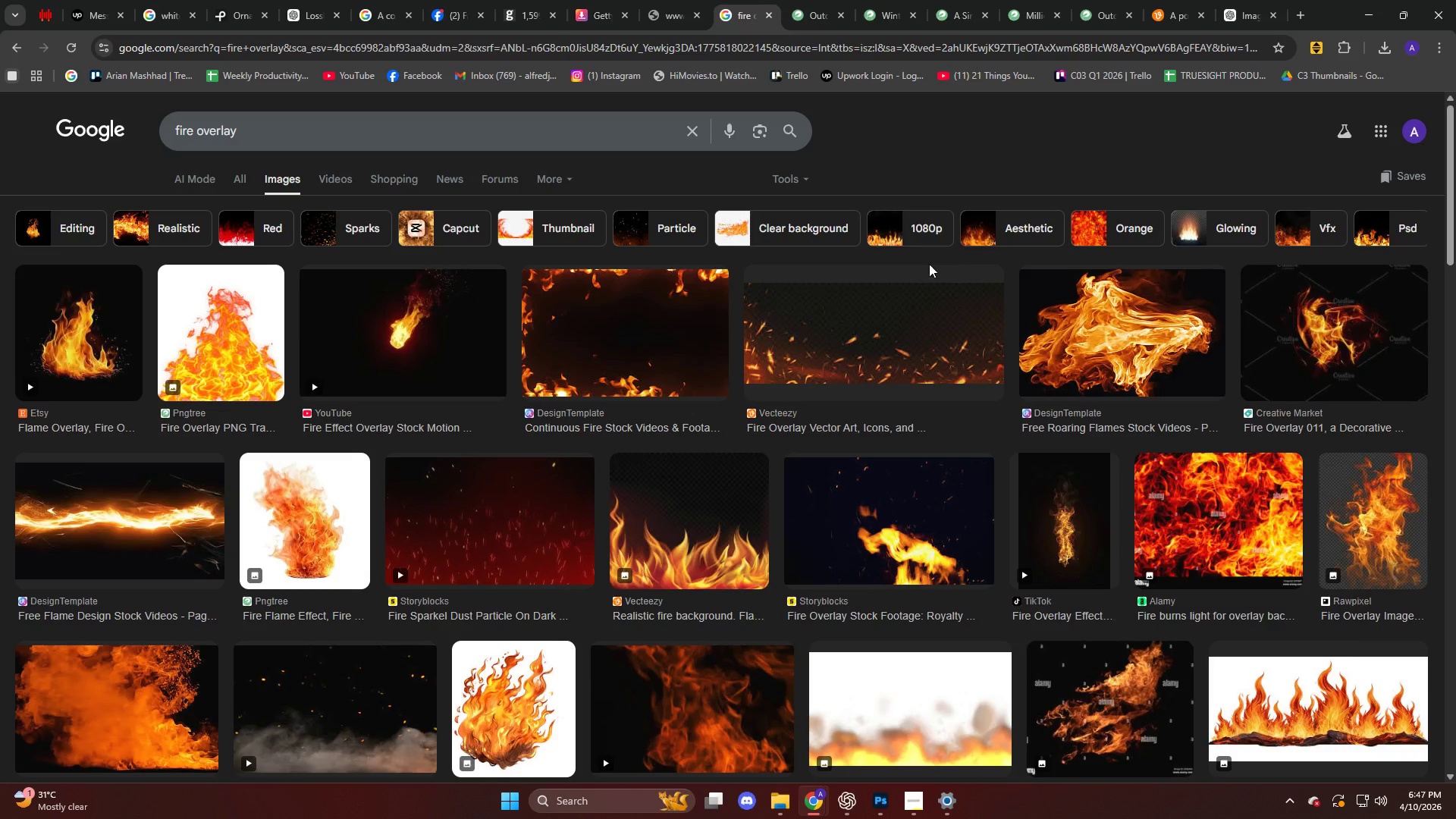 
scroll: coordinate [116, 545], scroll_direction: down, amount: 7.0
 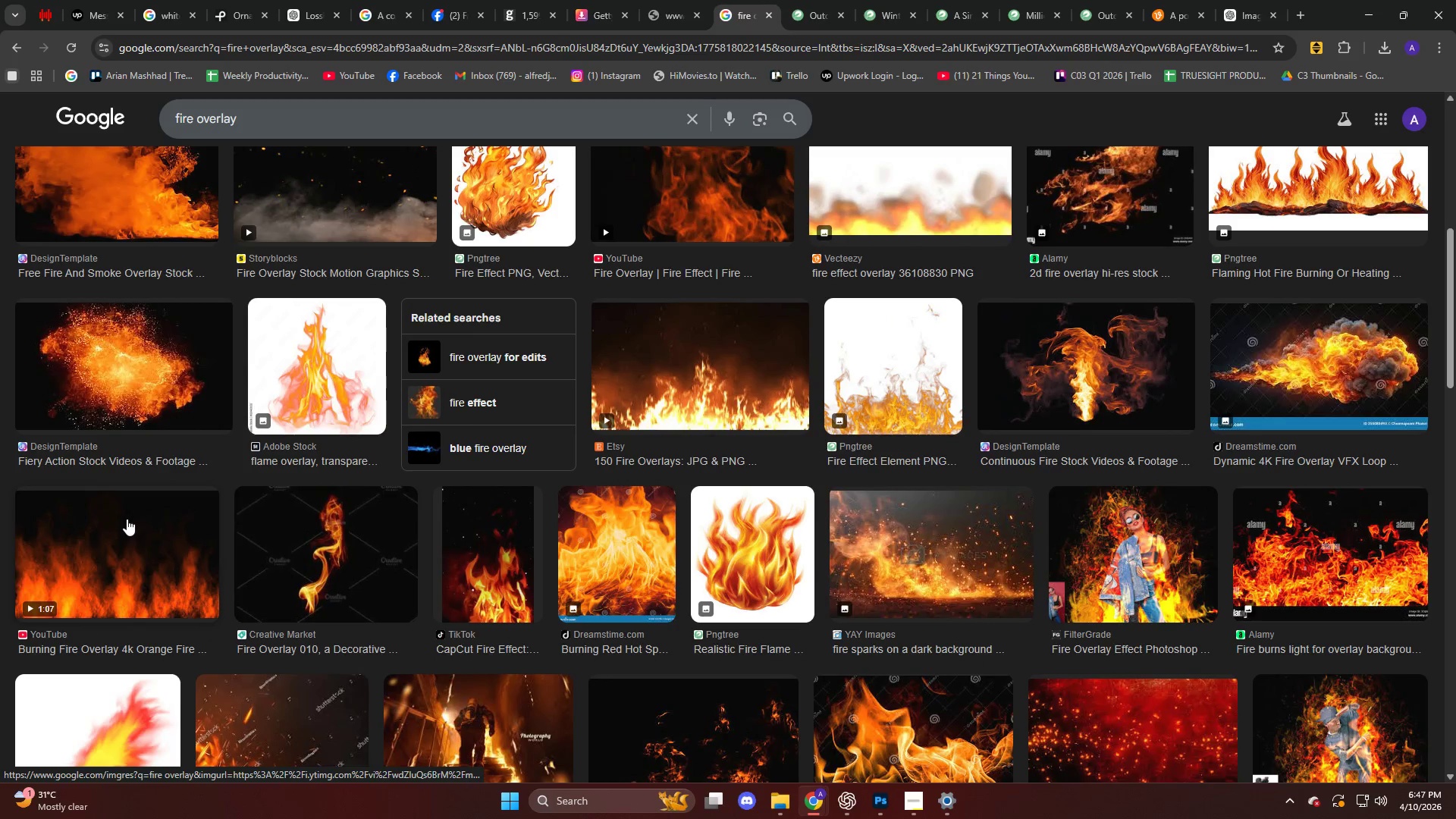 
scroll: coordinate [213, 516], scroll_direction: up, amount: 11.0
 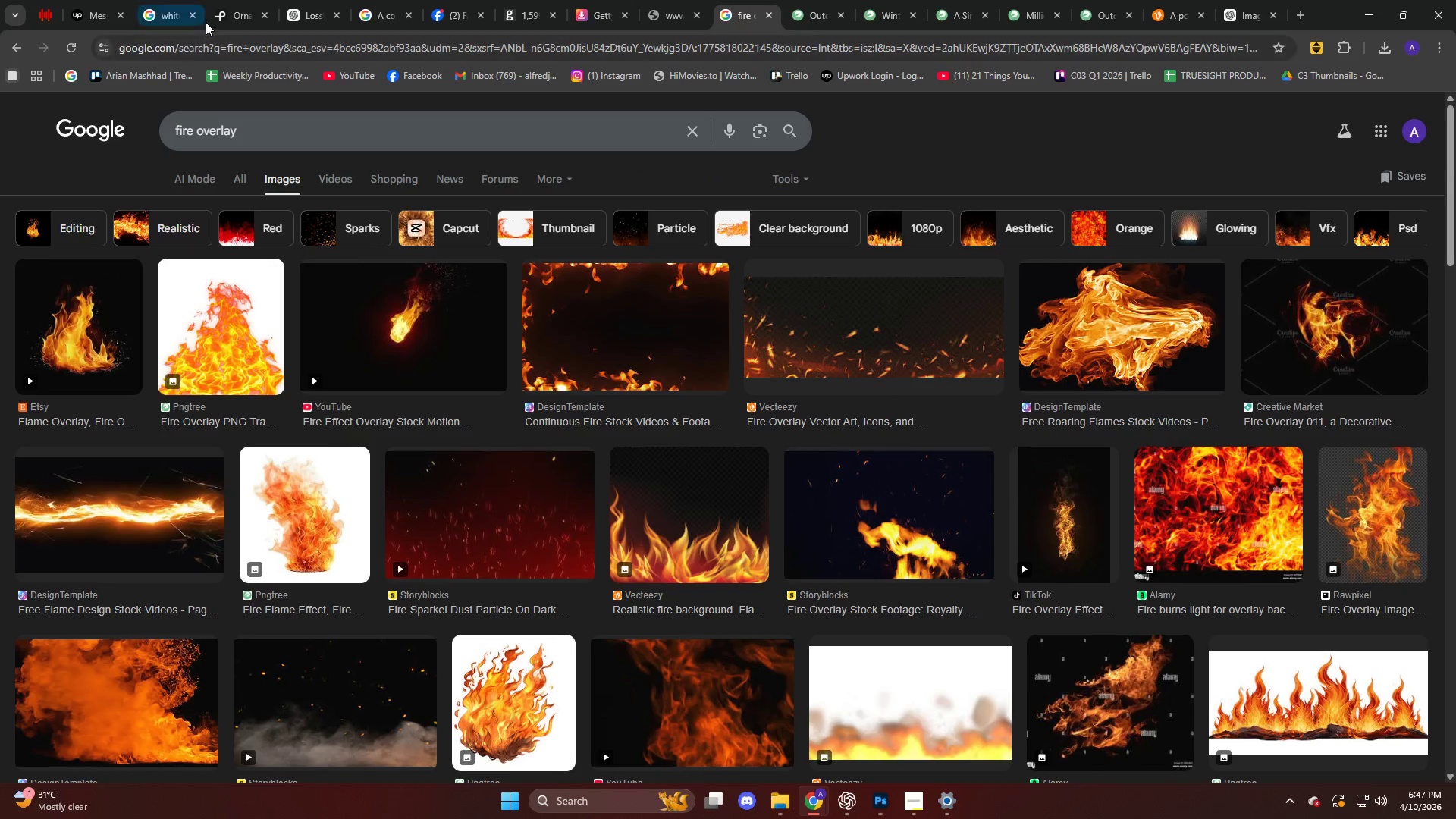 
wait(6.66)
 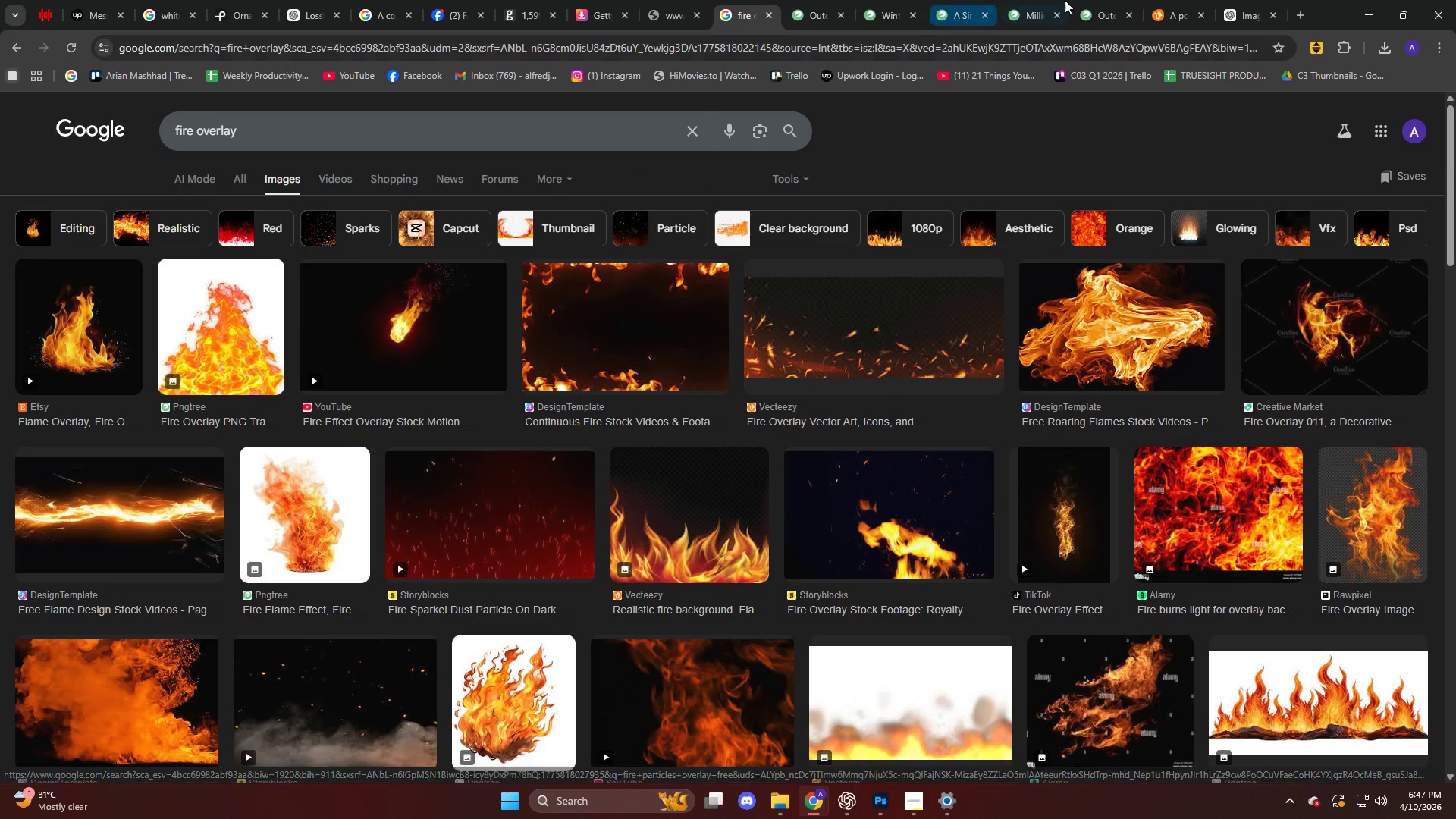 
left_click([933, 136])
 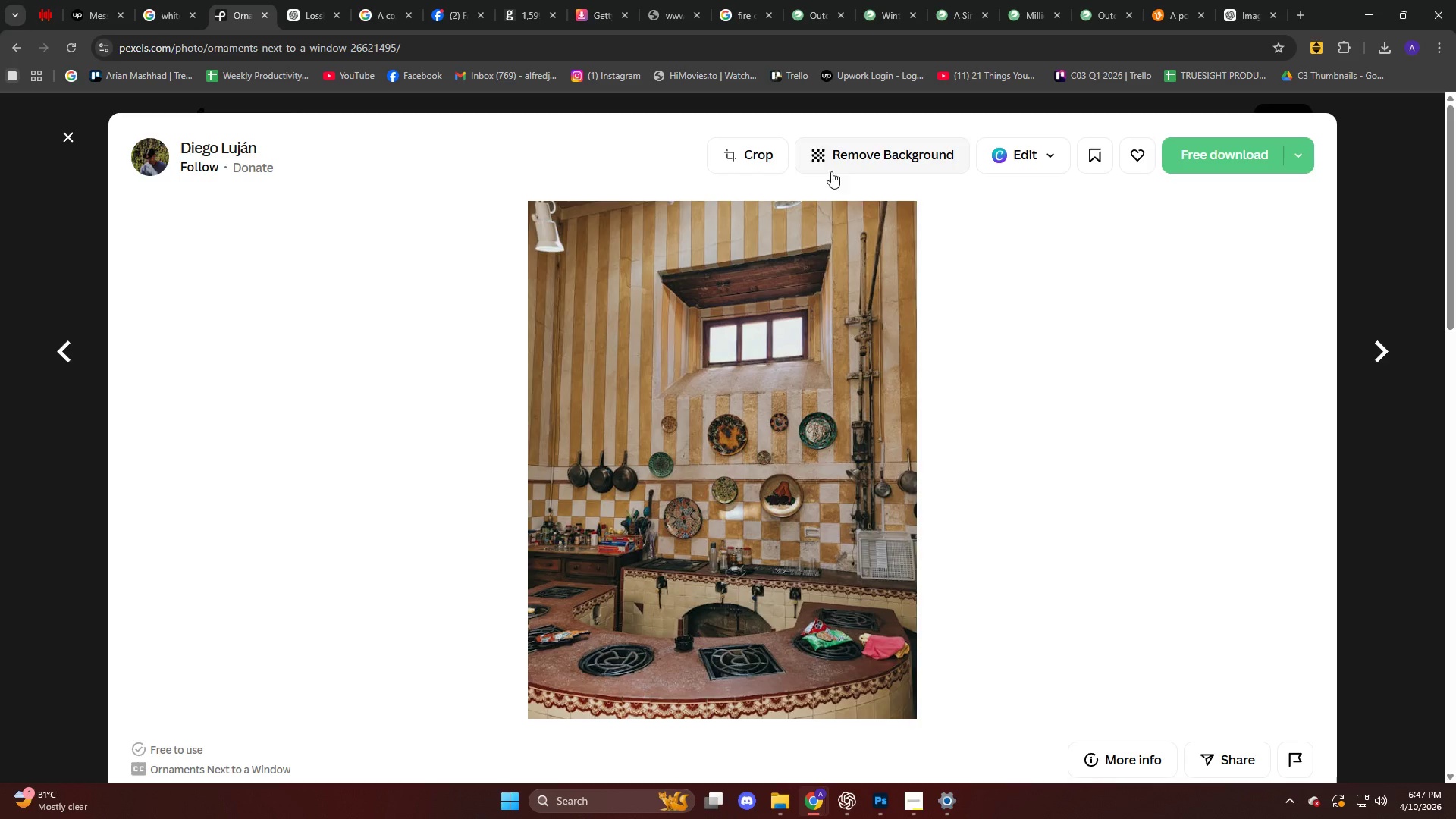 
scroll: coordinate [648, 206], scroll_direction: up, amount: 3.0
 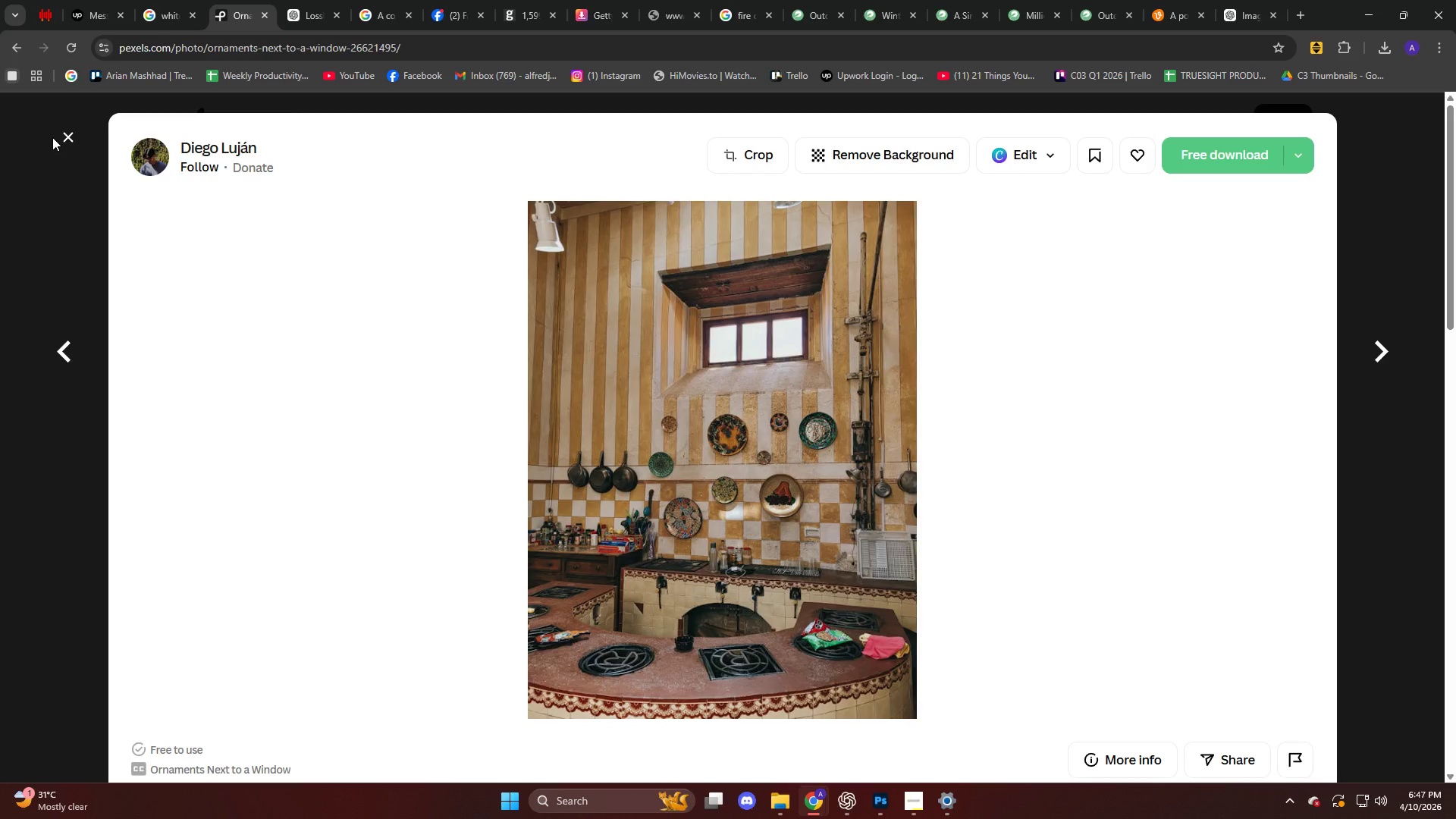 
left_click_drag(start_coordinate=[67, 138], to_coordinate=[75, 140])
 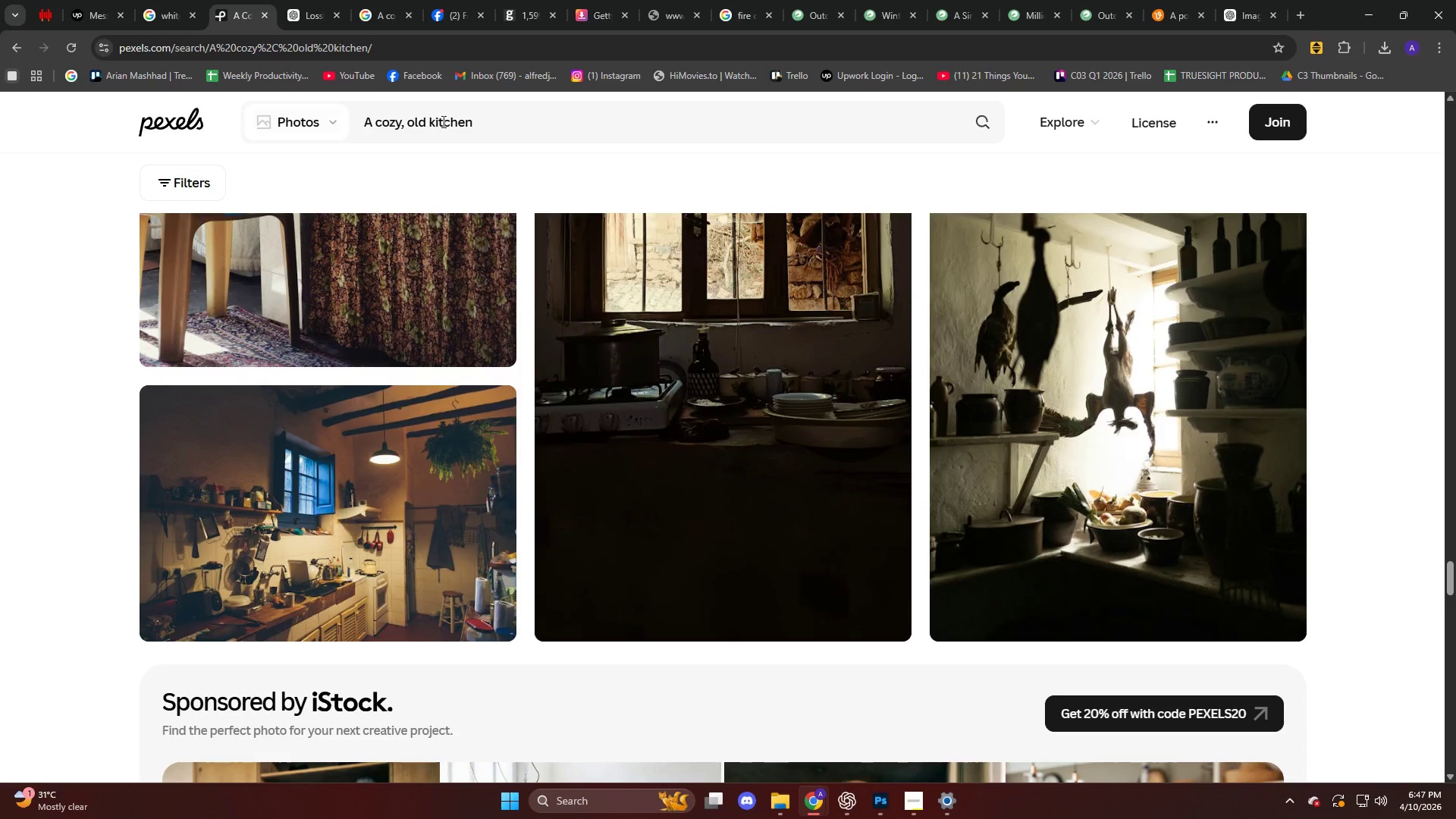 
left_click_drag(start_coordinate=[535, 117], to_coordinate=[199, 140])
 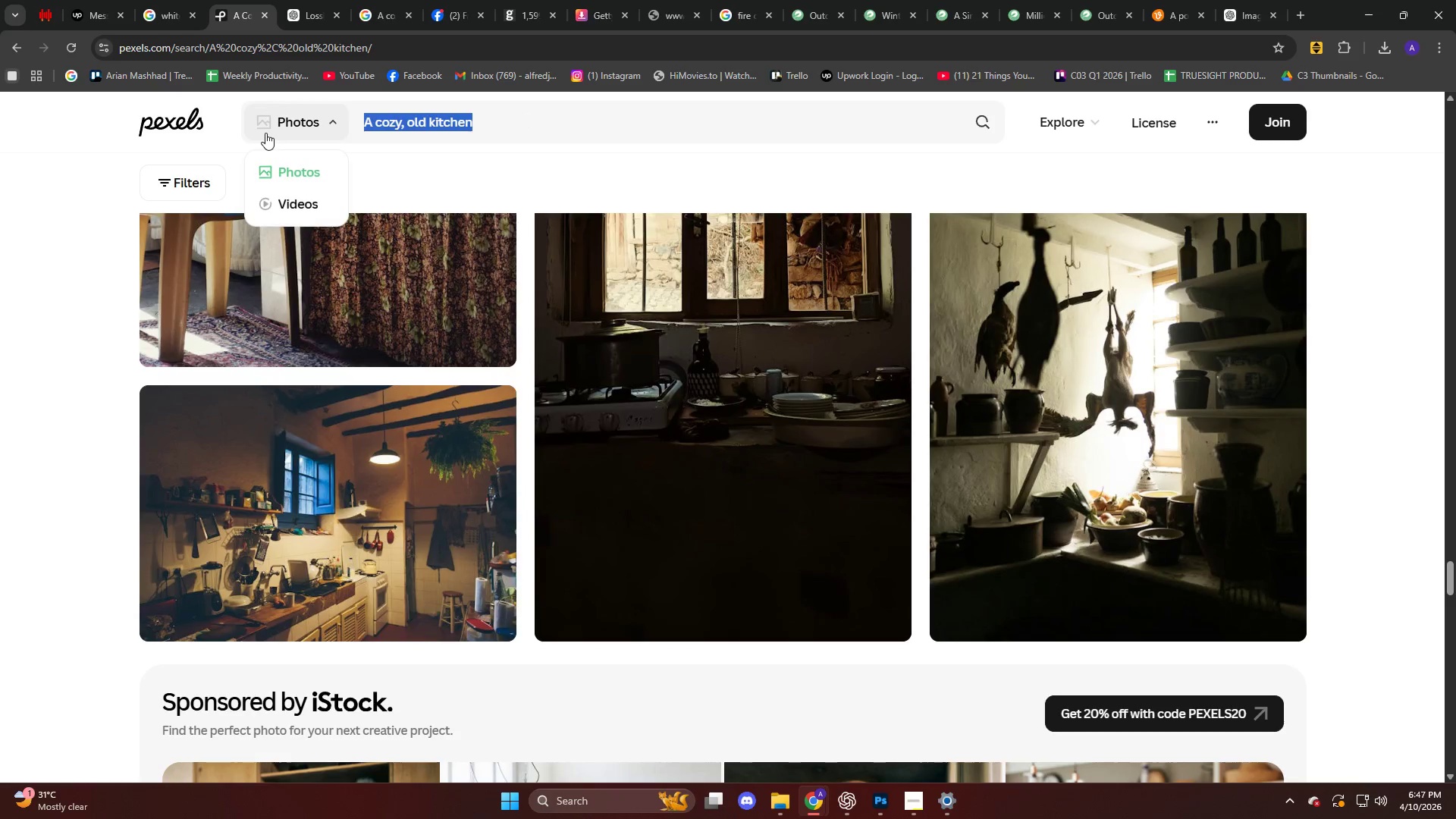 
type(fire)
 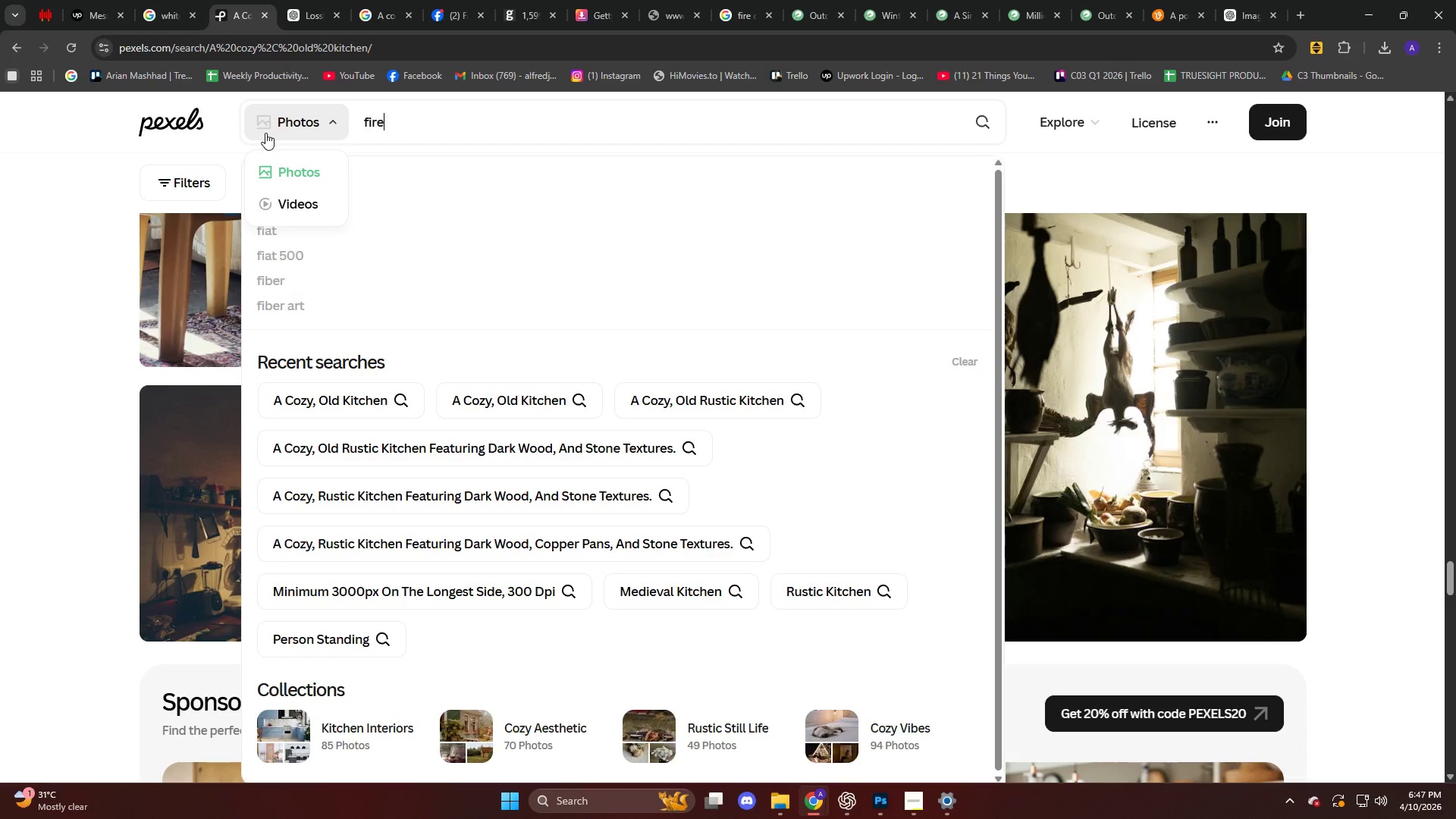 
key(Enter)
 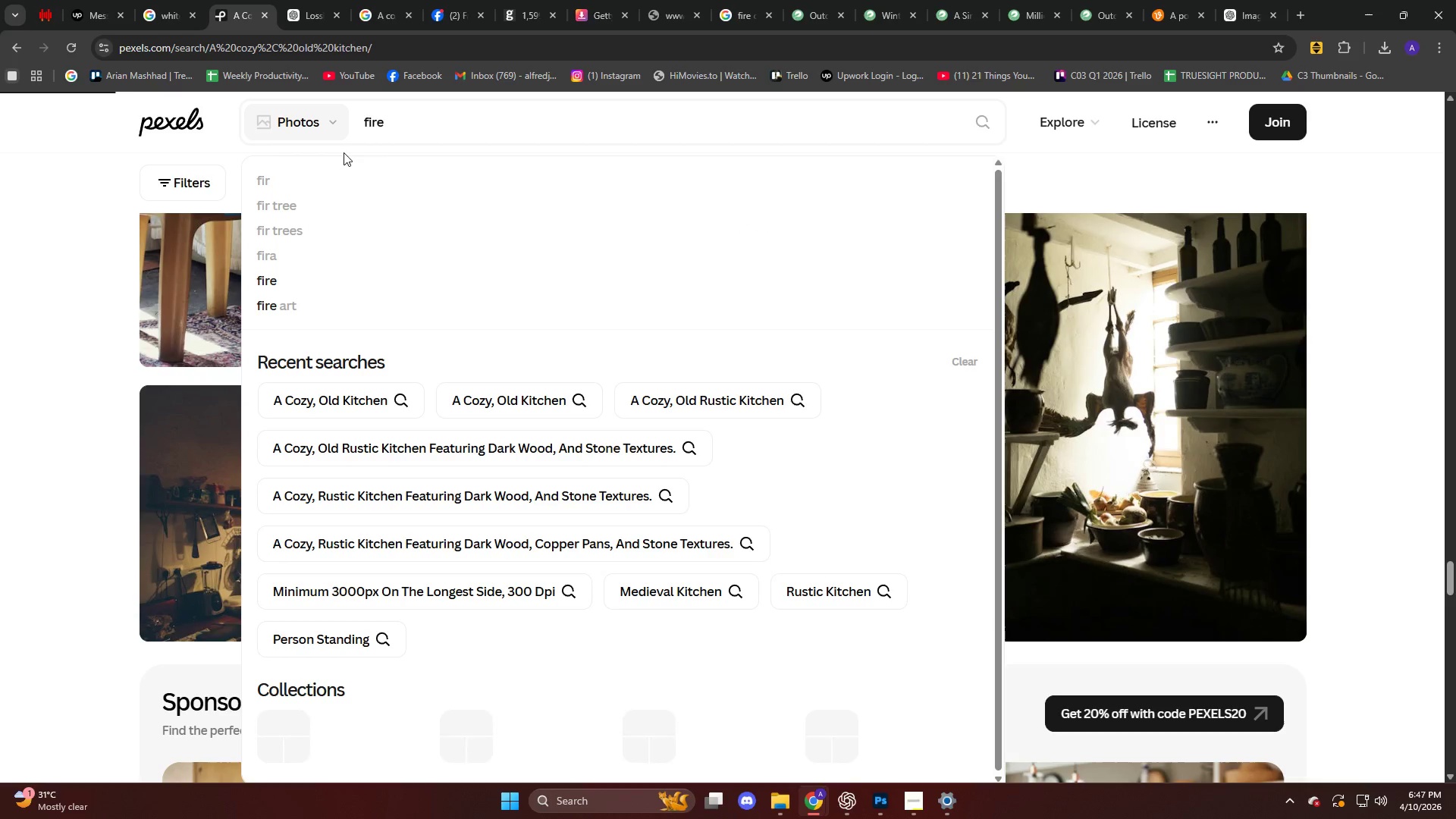 
mouse_move([435, 140])
 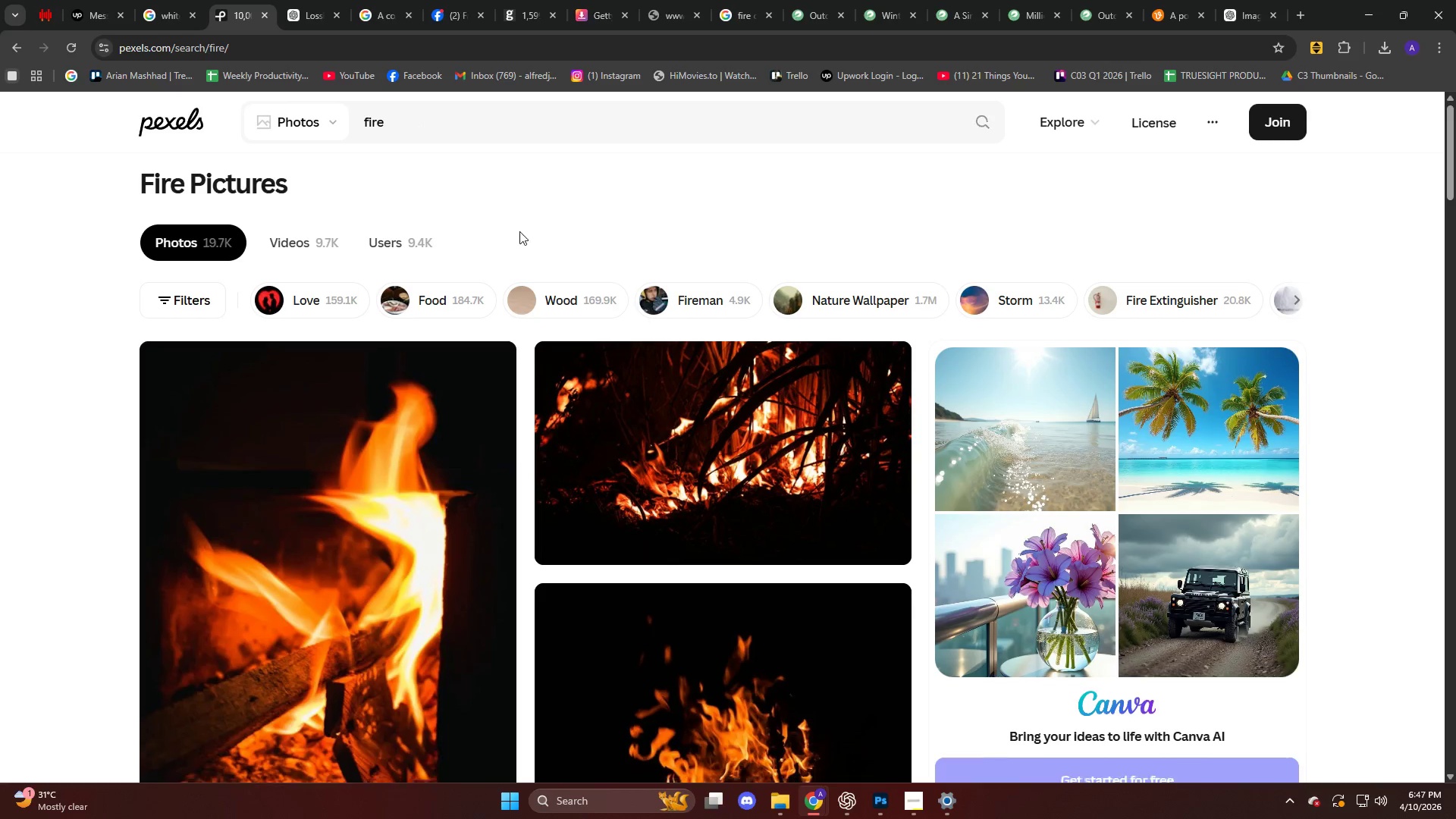 
scroll: coordinate [548, 320], scroll_direction: down, amount: 7.0
 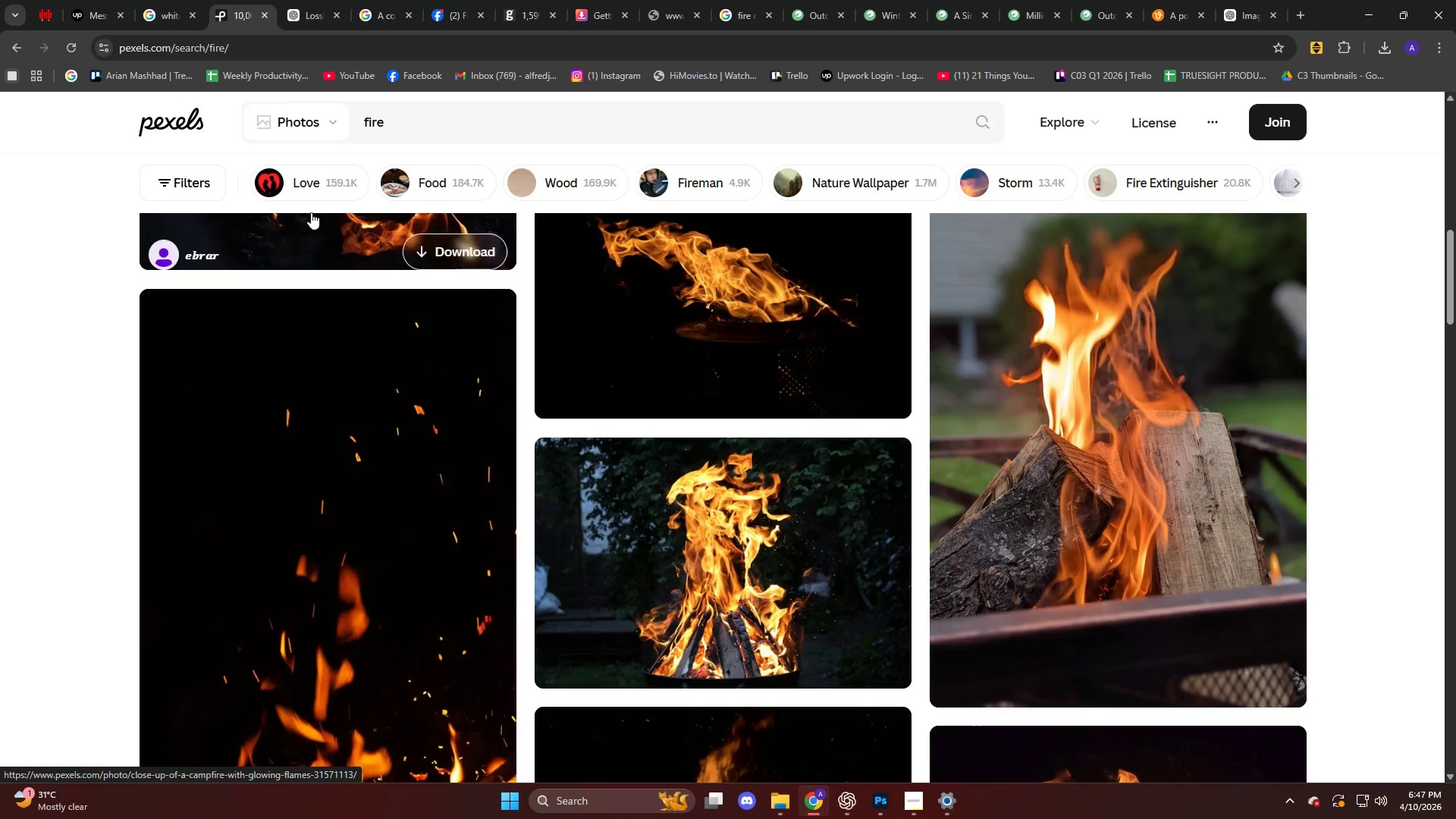 
left_click([420, 126])
 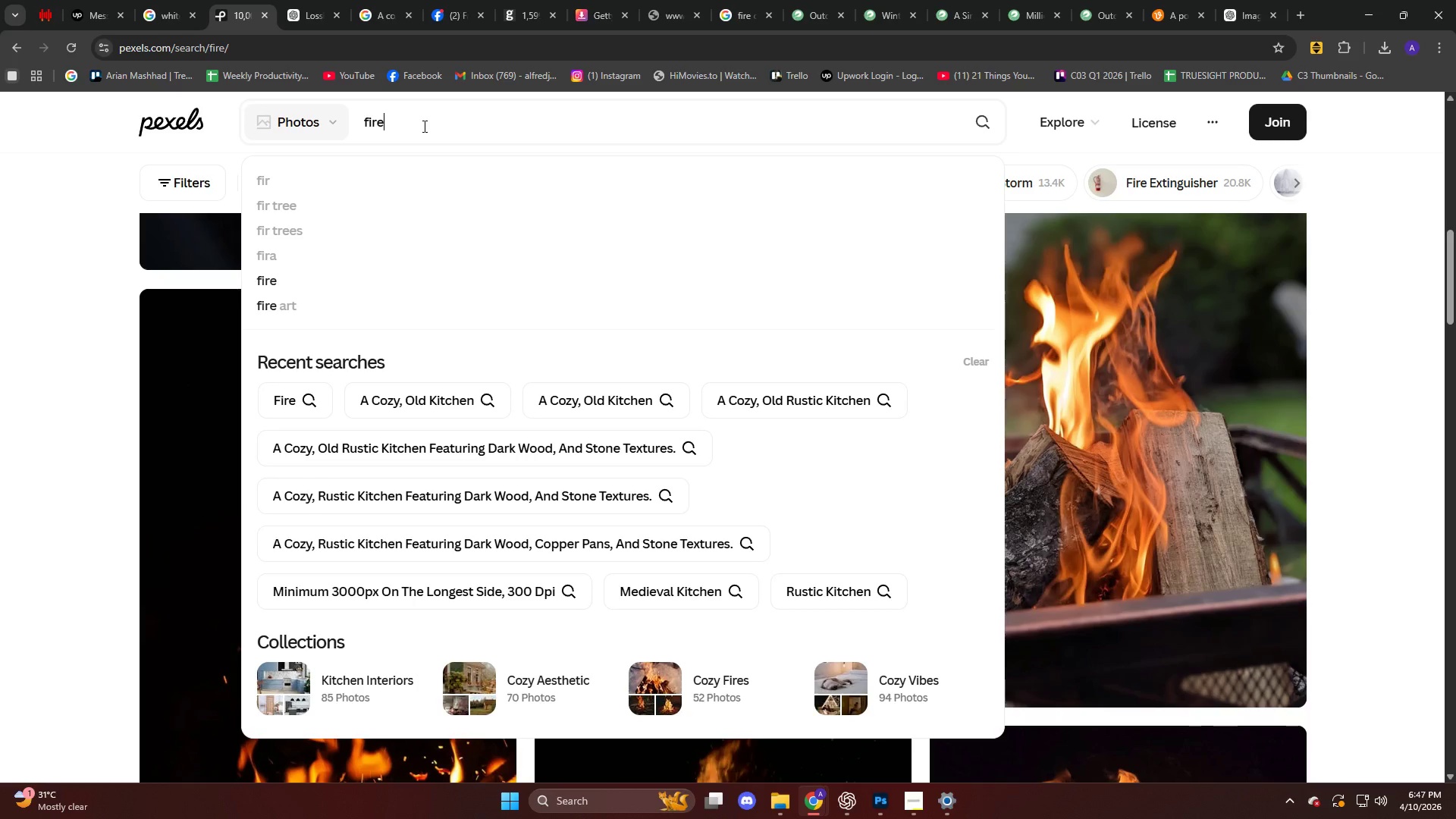 
type( overlay)
 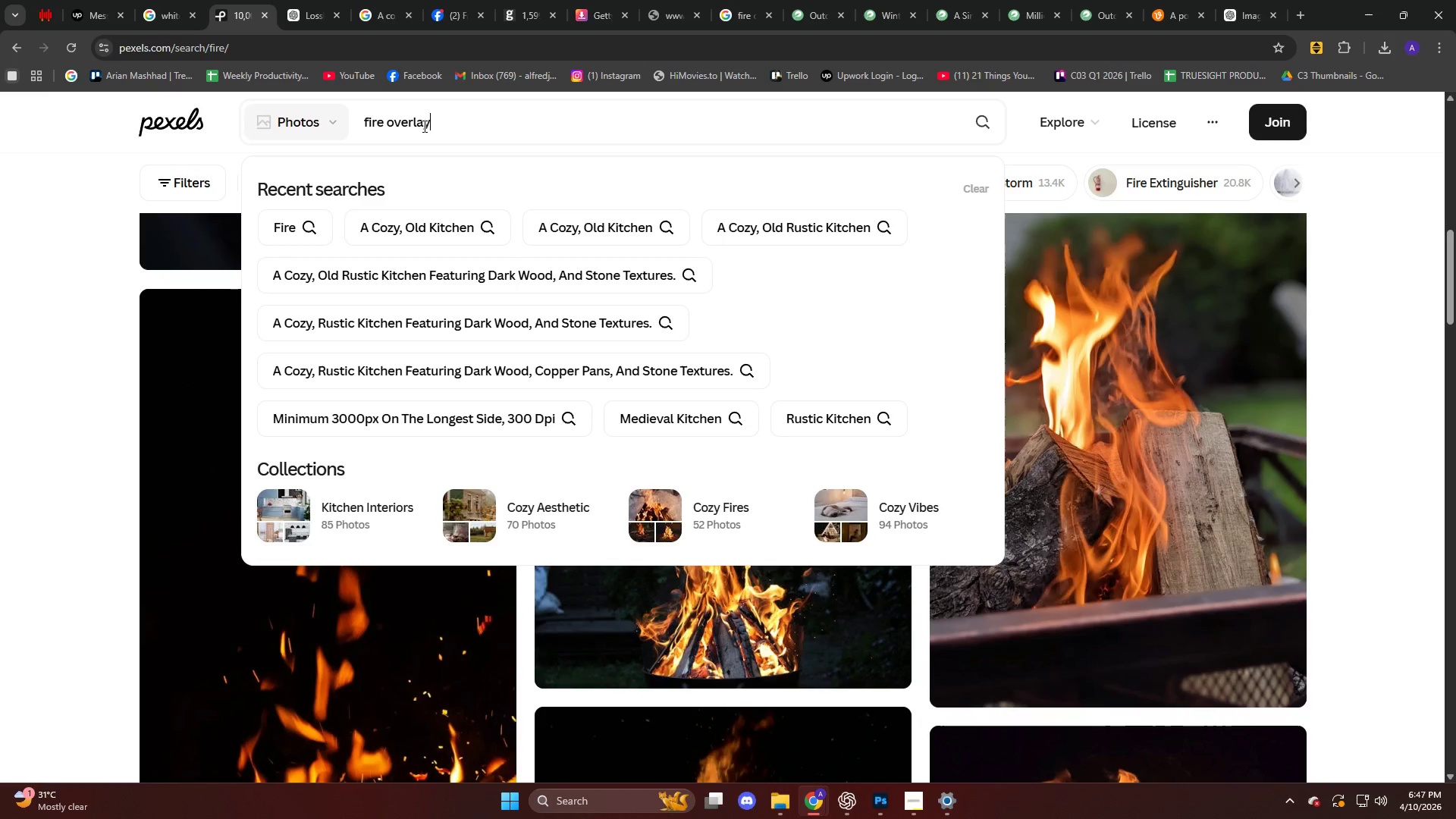 
key(Enter)
 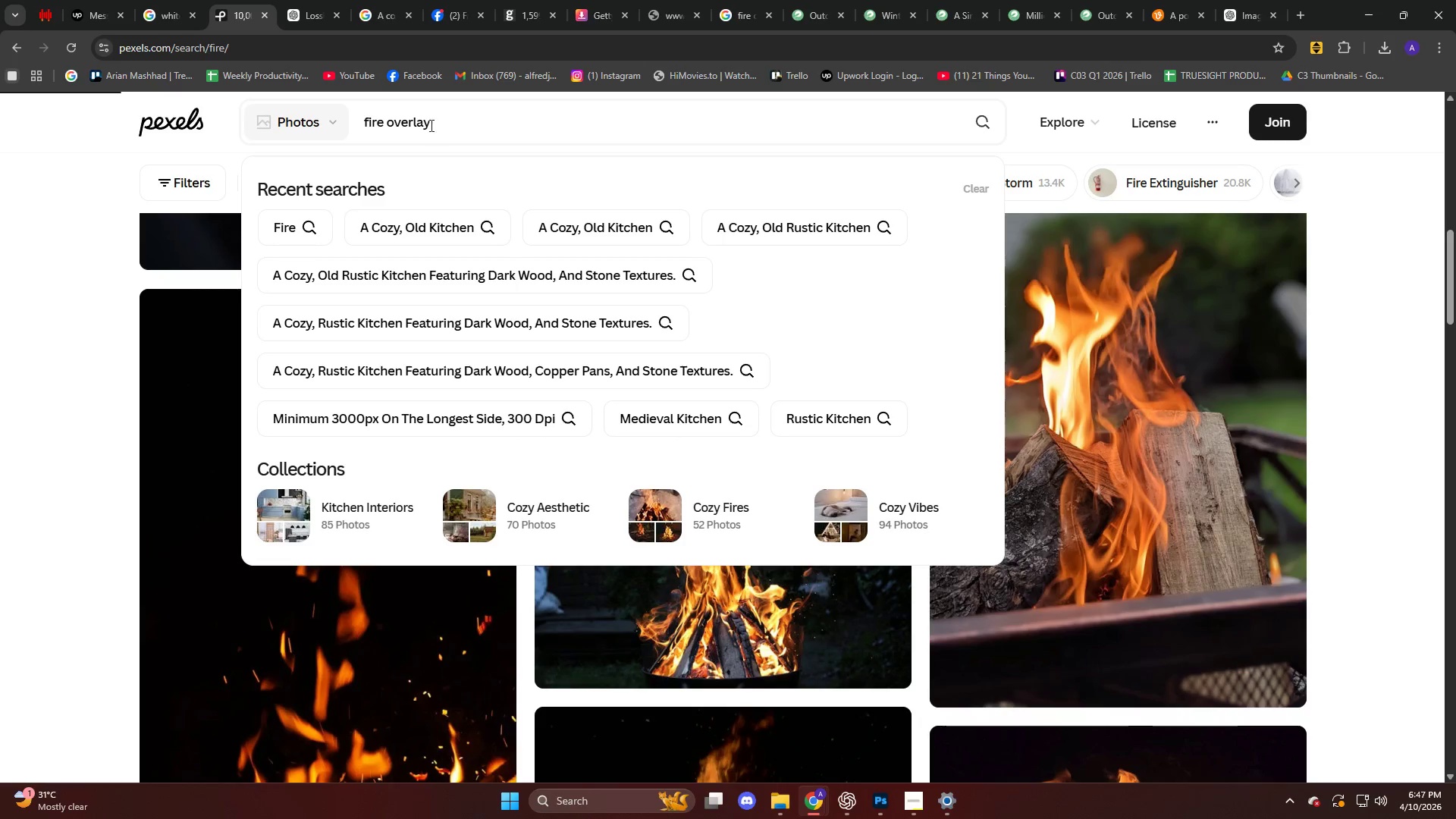 
scroll: coordinate [3, 426], scroll_direction: down, amount: 8.0
 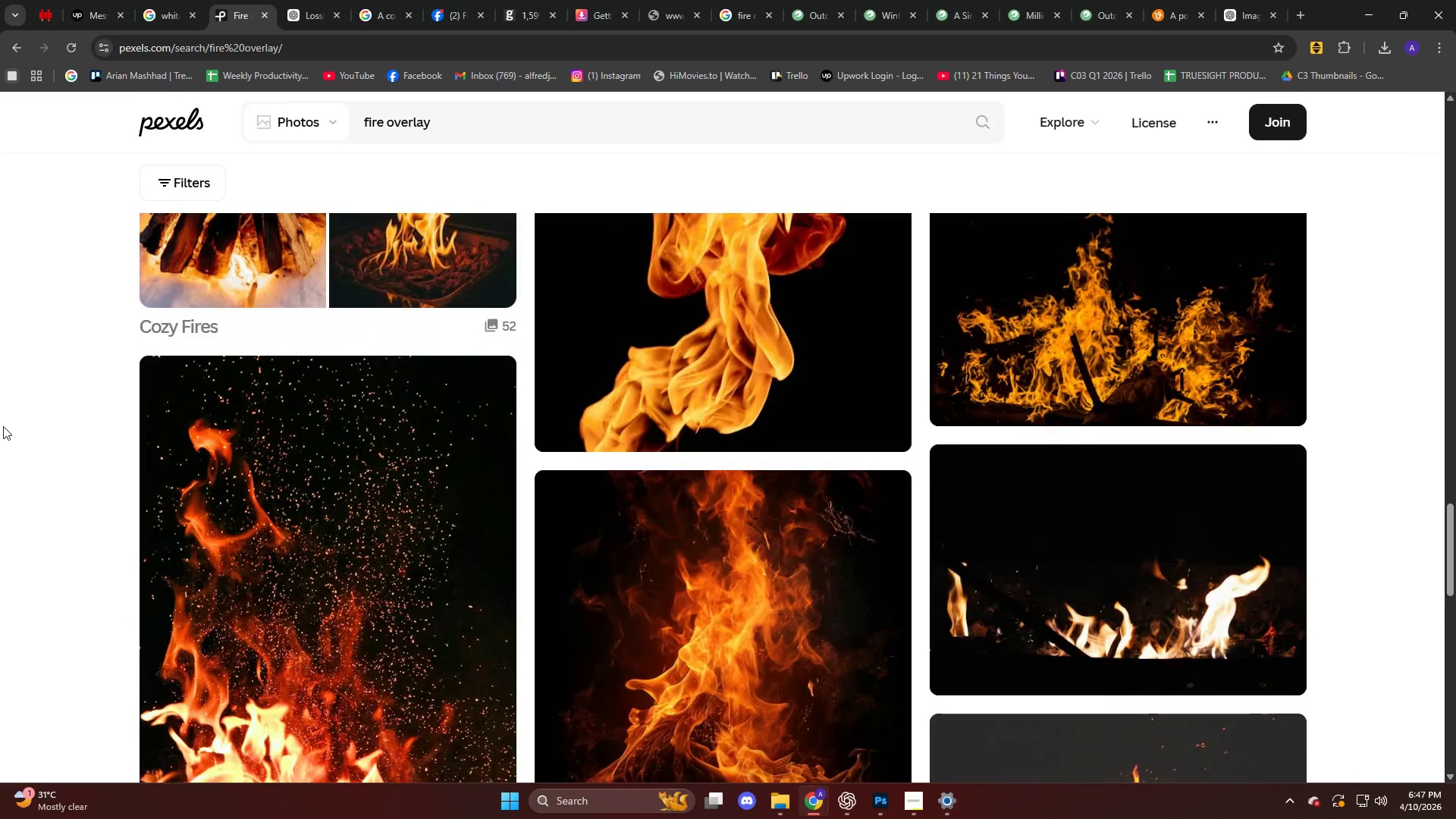 
scroll: coordinate [3, 426], scroll_direction: up, amount: 5.0
 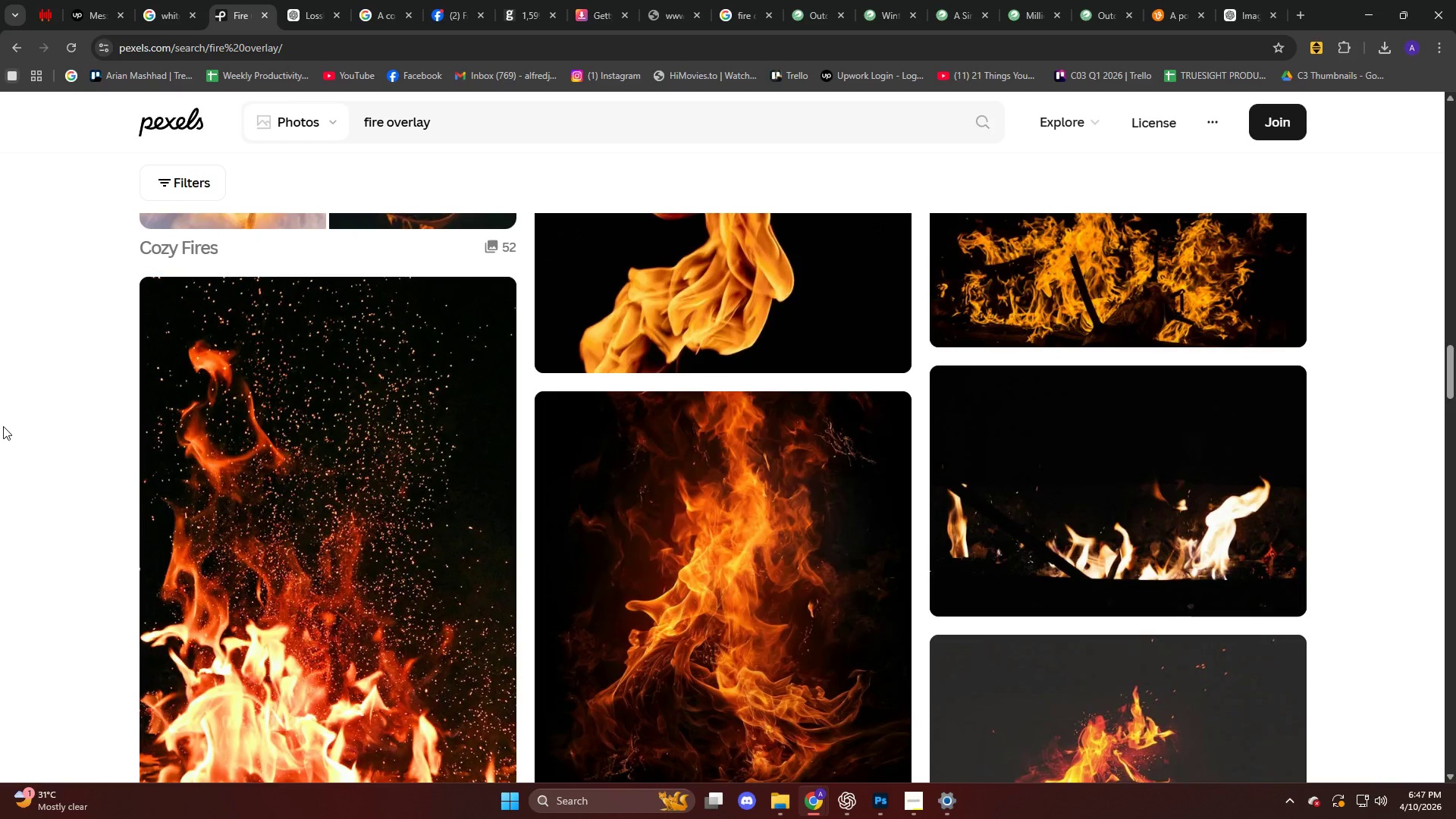 
scroll: coordinate [3, 426], scroll_direction: down, amount: 8.0
 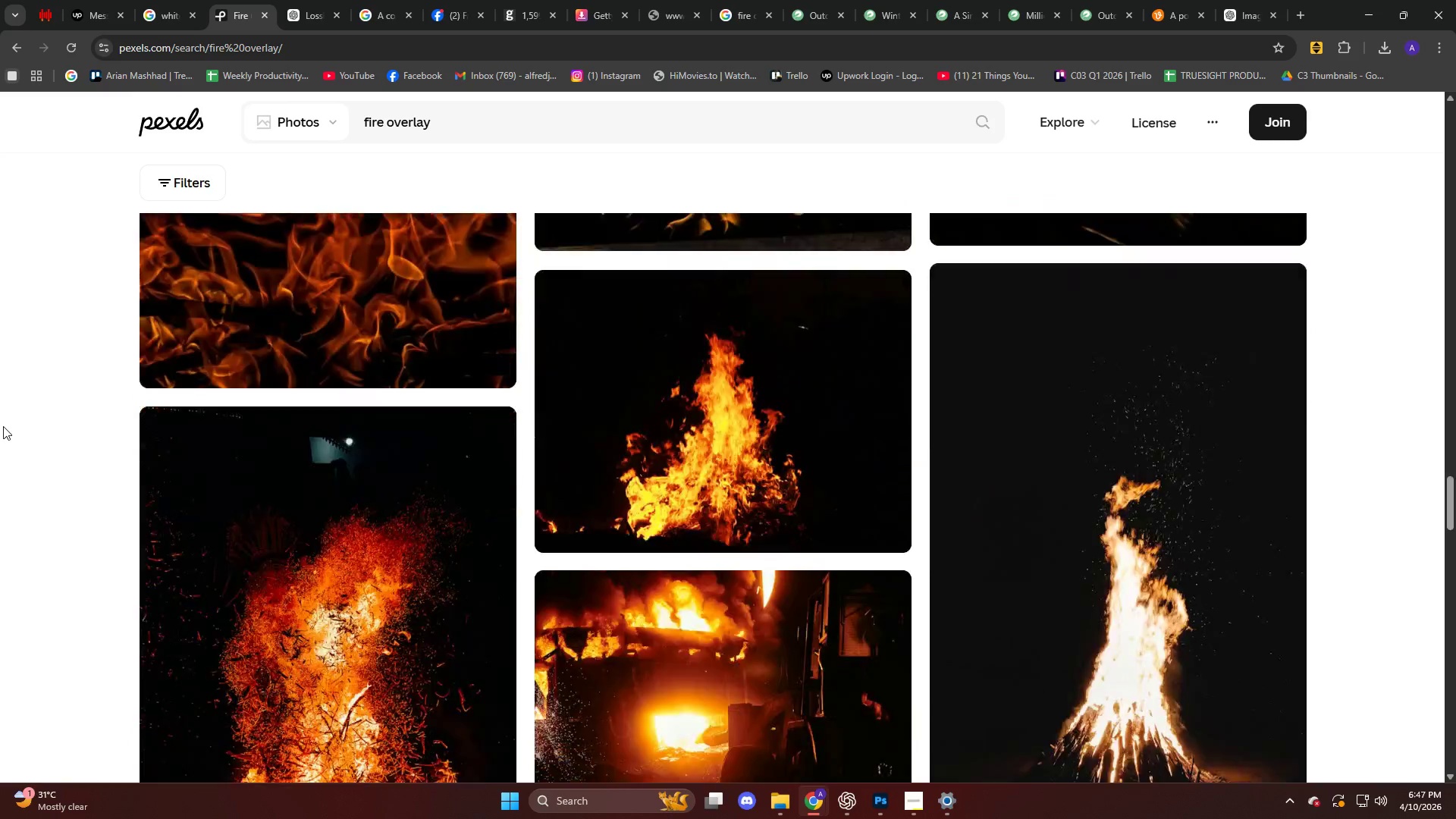 
scroll: coordinate [3, 426], scroll_direction: up, amount: 4.0
 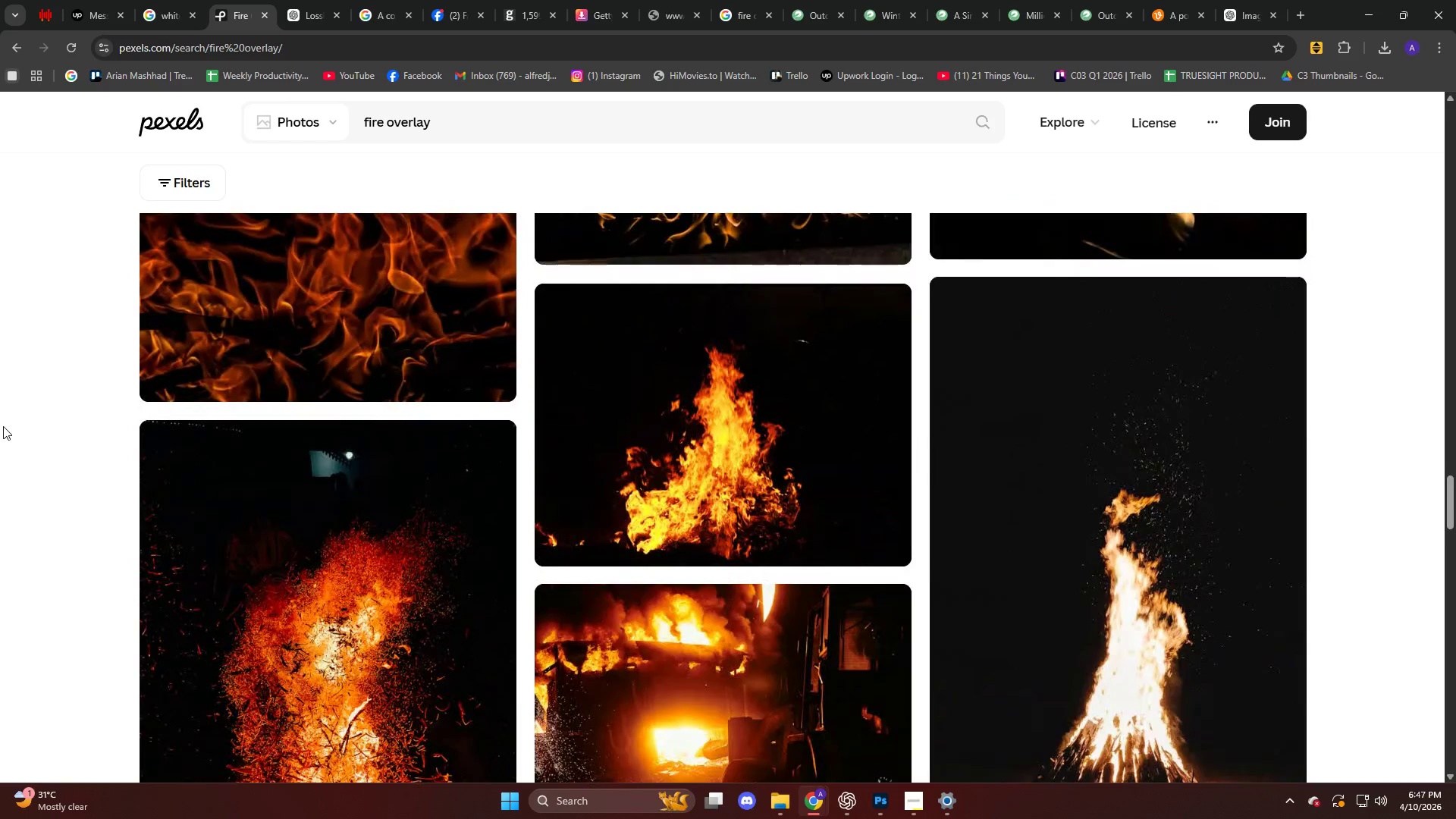 
scroll: coordinate [3, 426], scroll_direction: down, amount: 13.0
 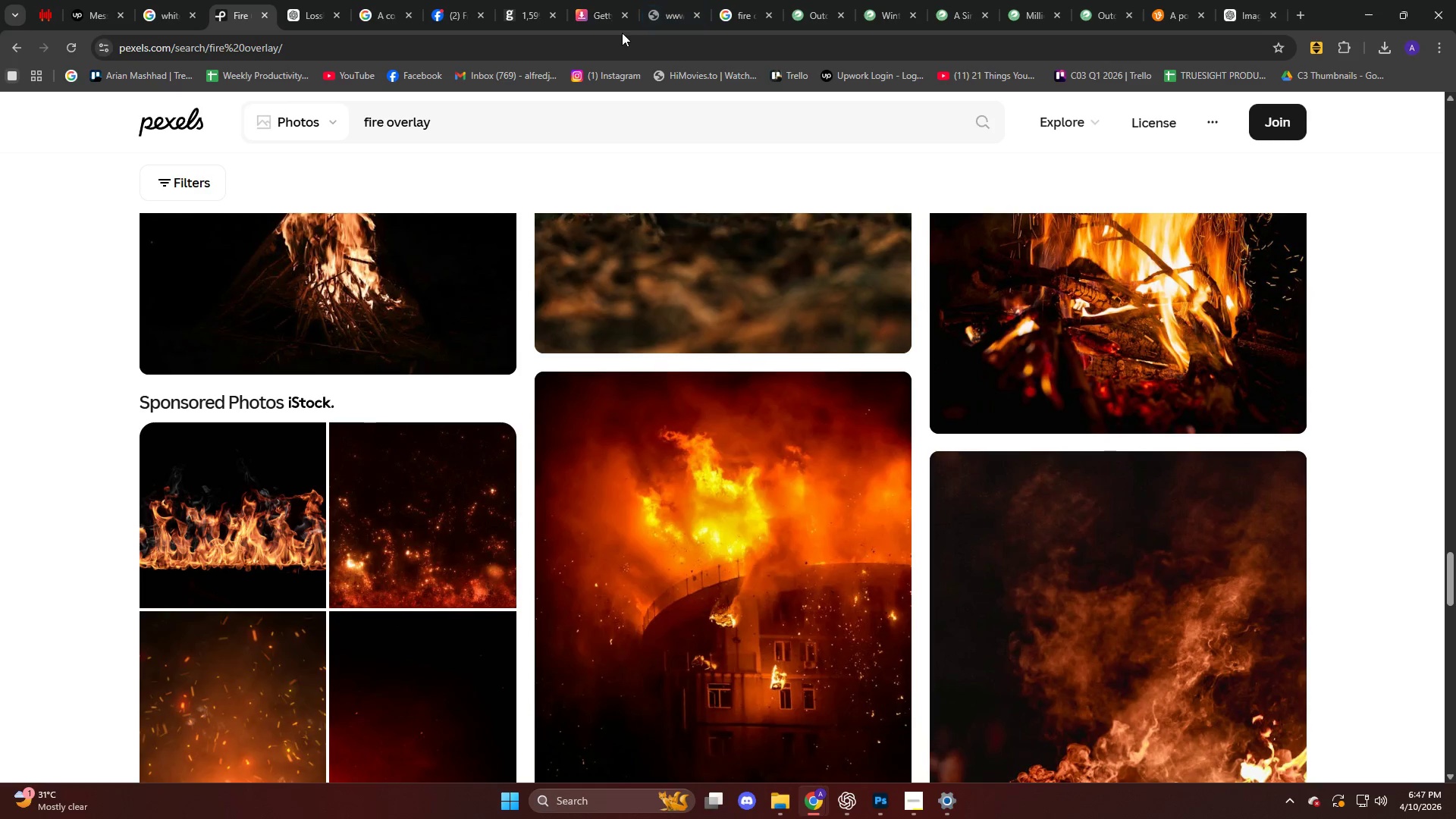 
left_click([736, 9])
 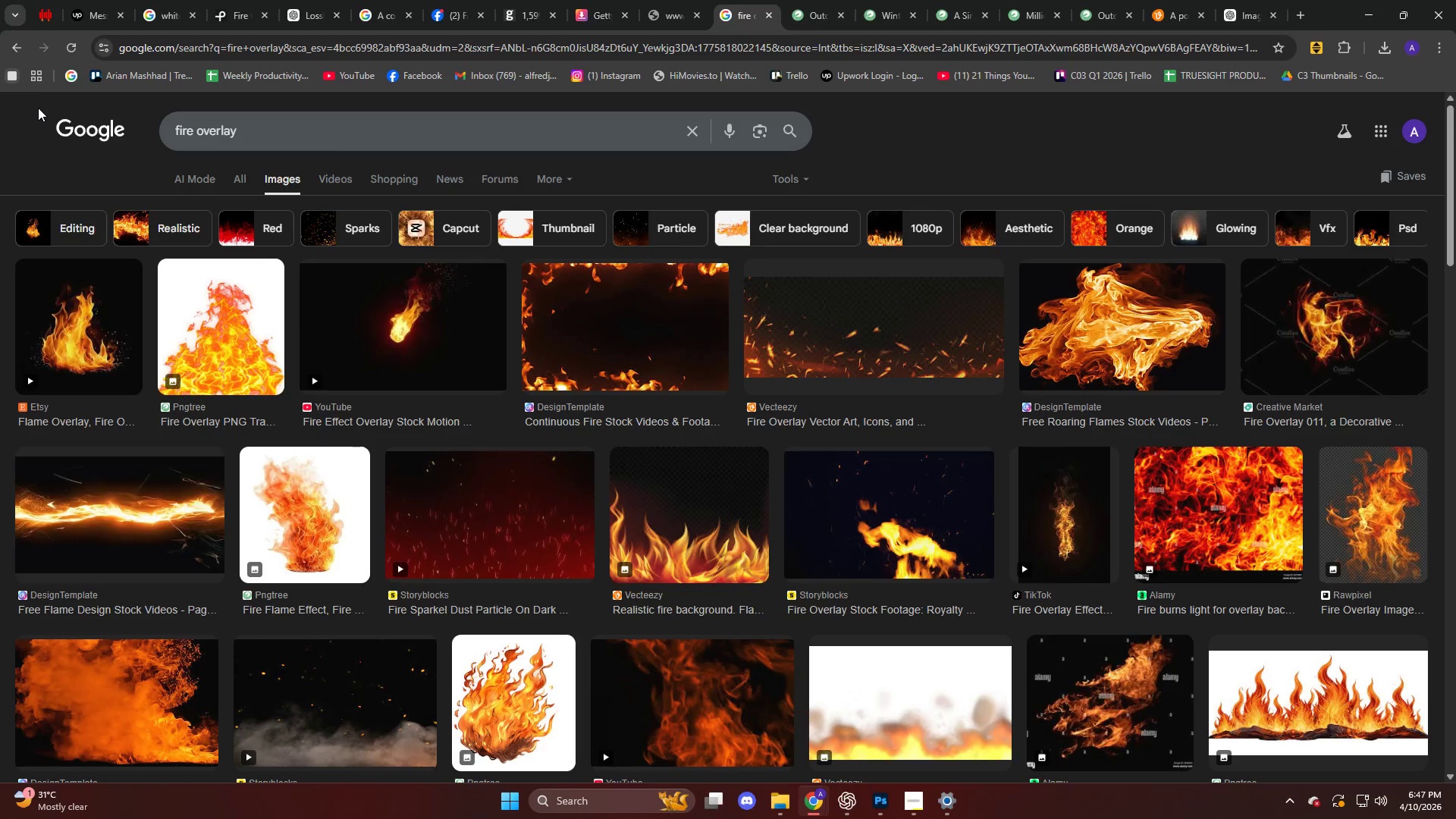 
left_click([20, 49])
 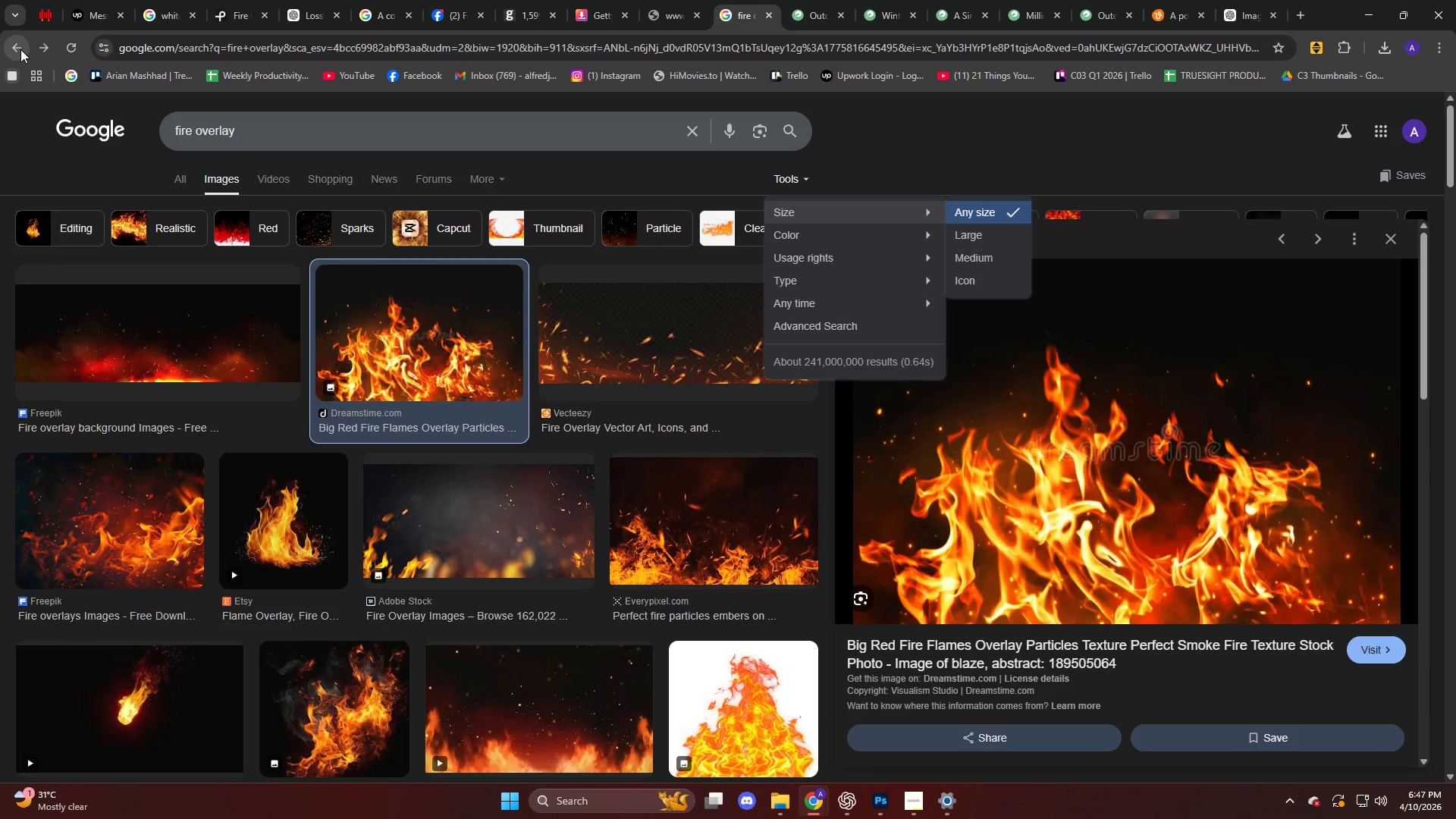 
left_click([20, 49])
 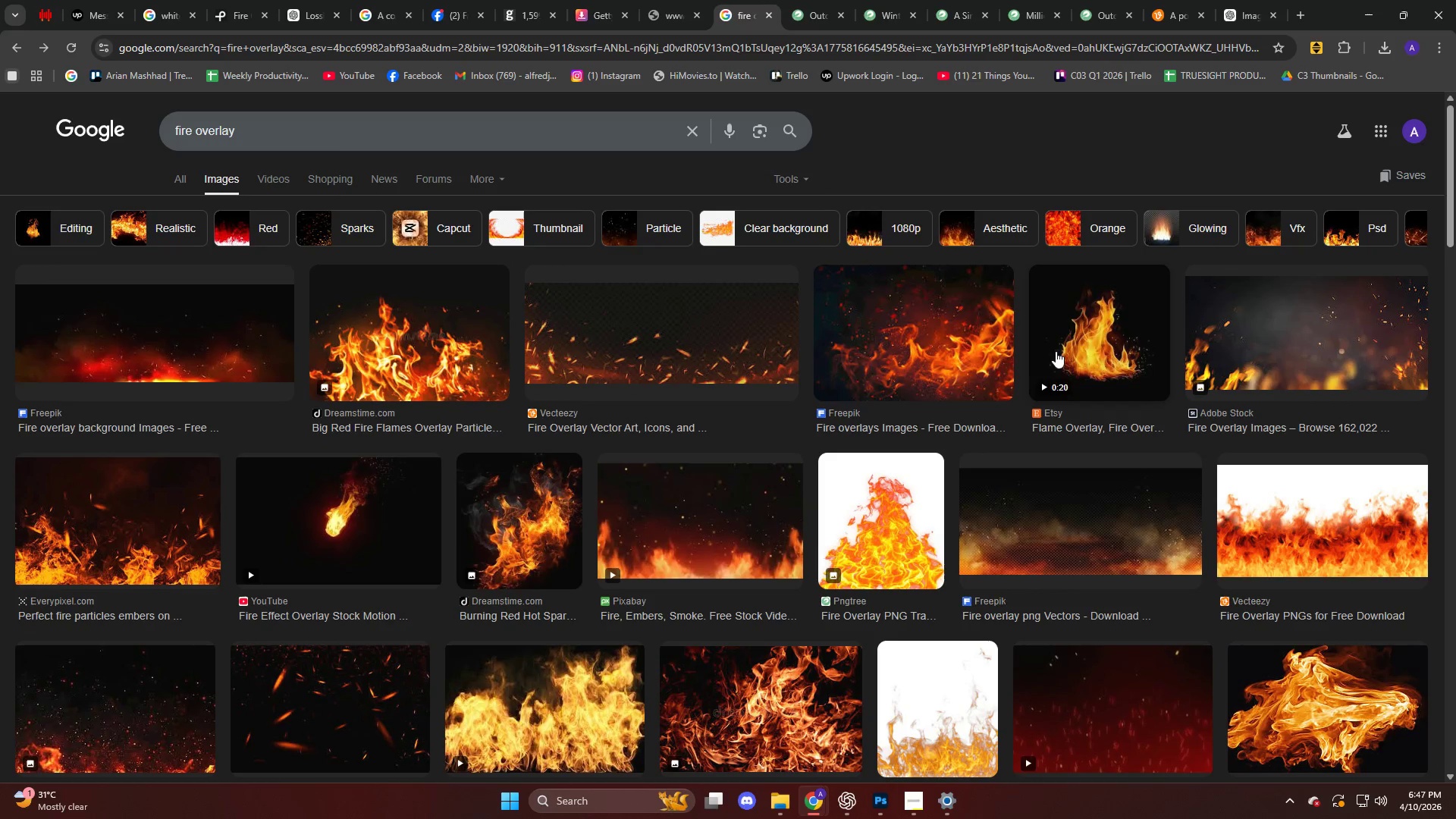 
left_click([428, 372])
 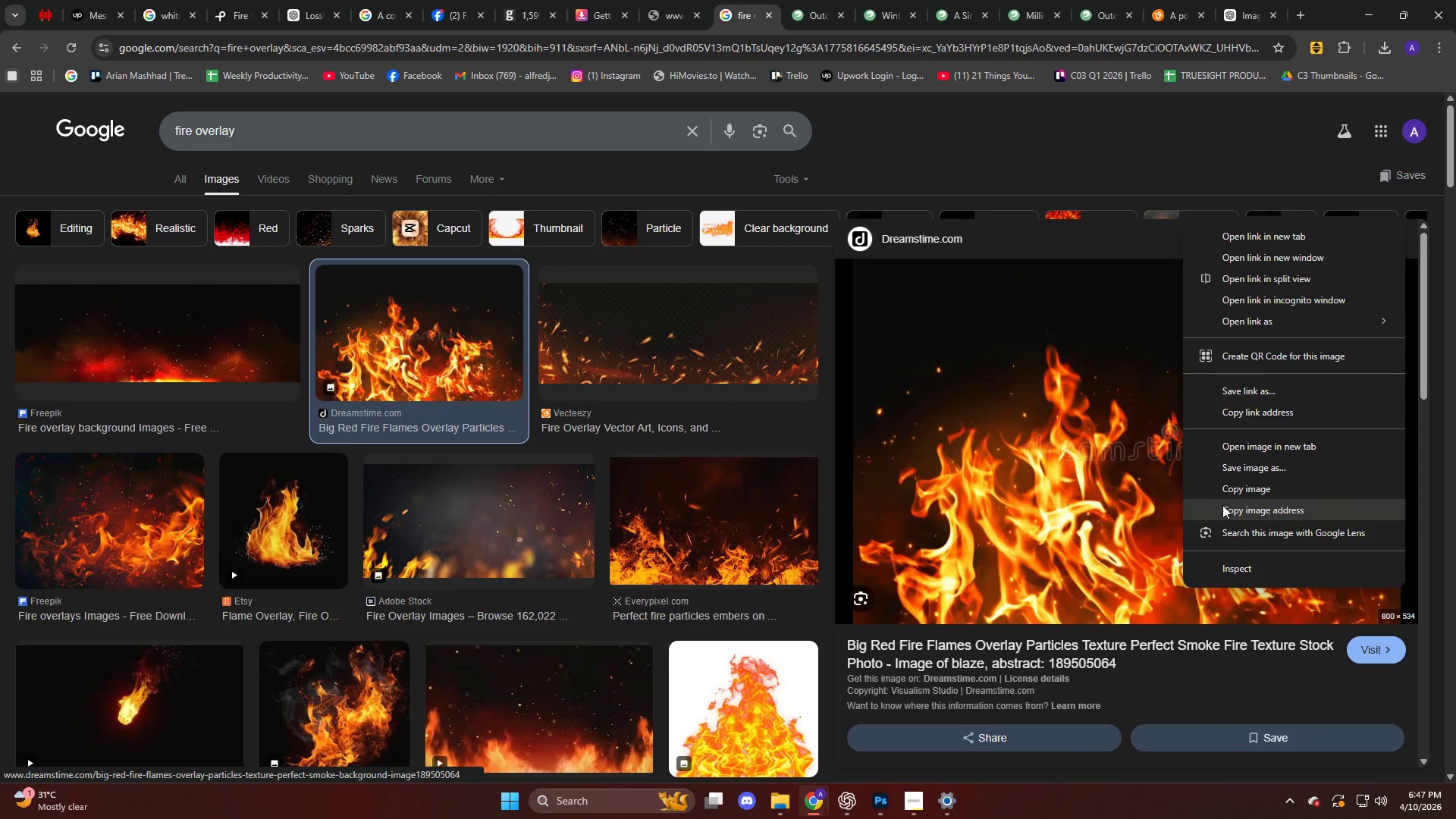 
left_click([1229, 479])
 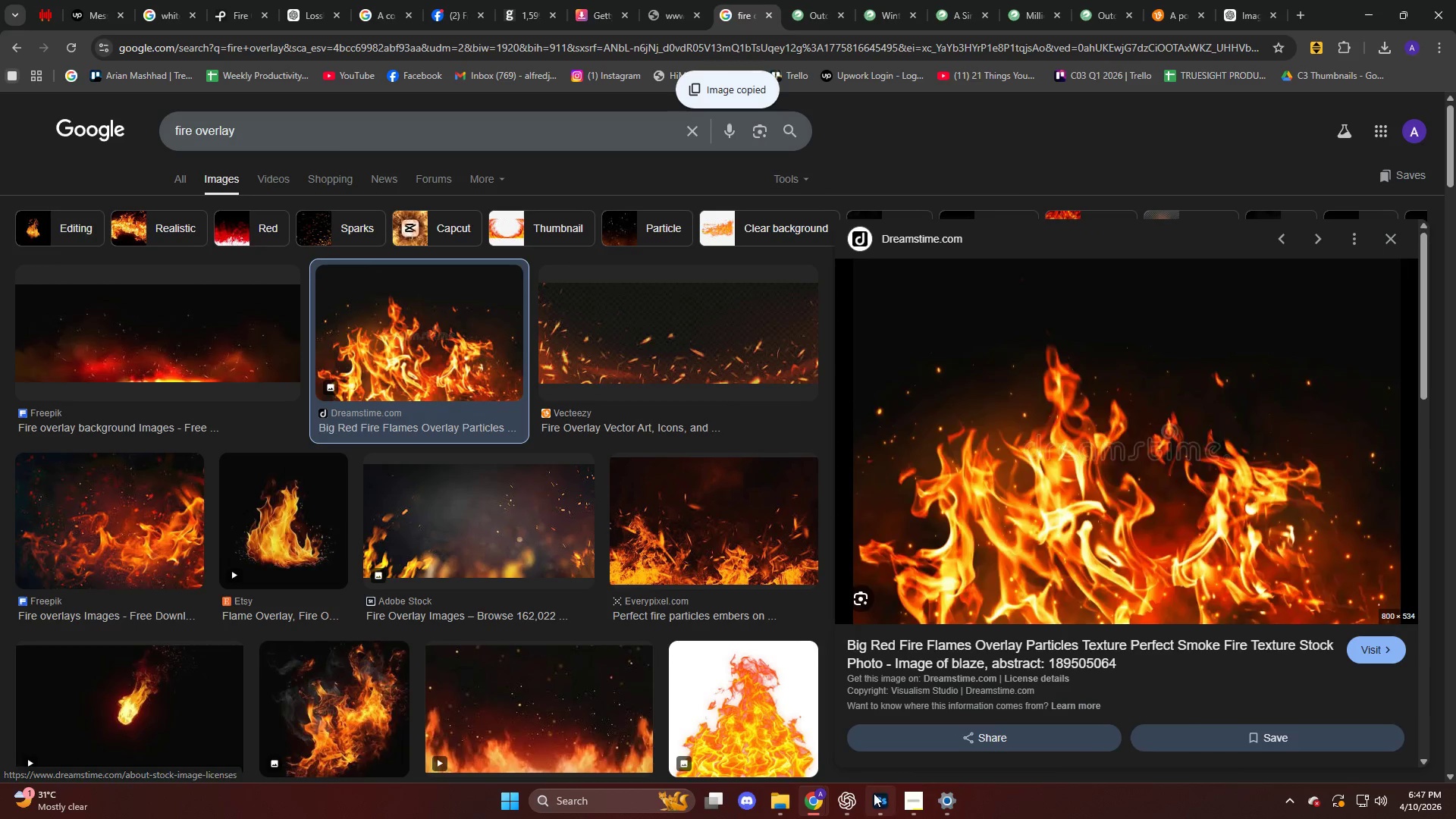 
left_click([878, 797])
 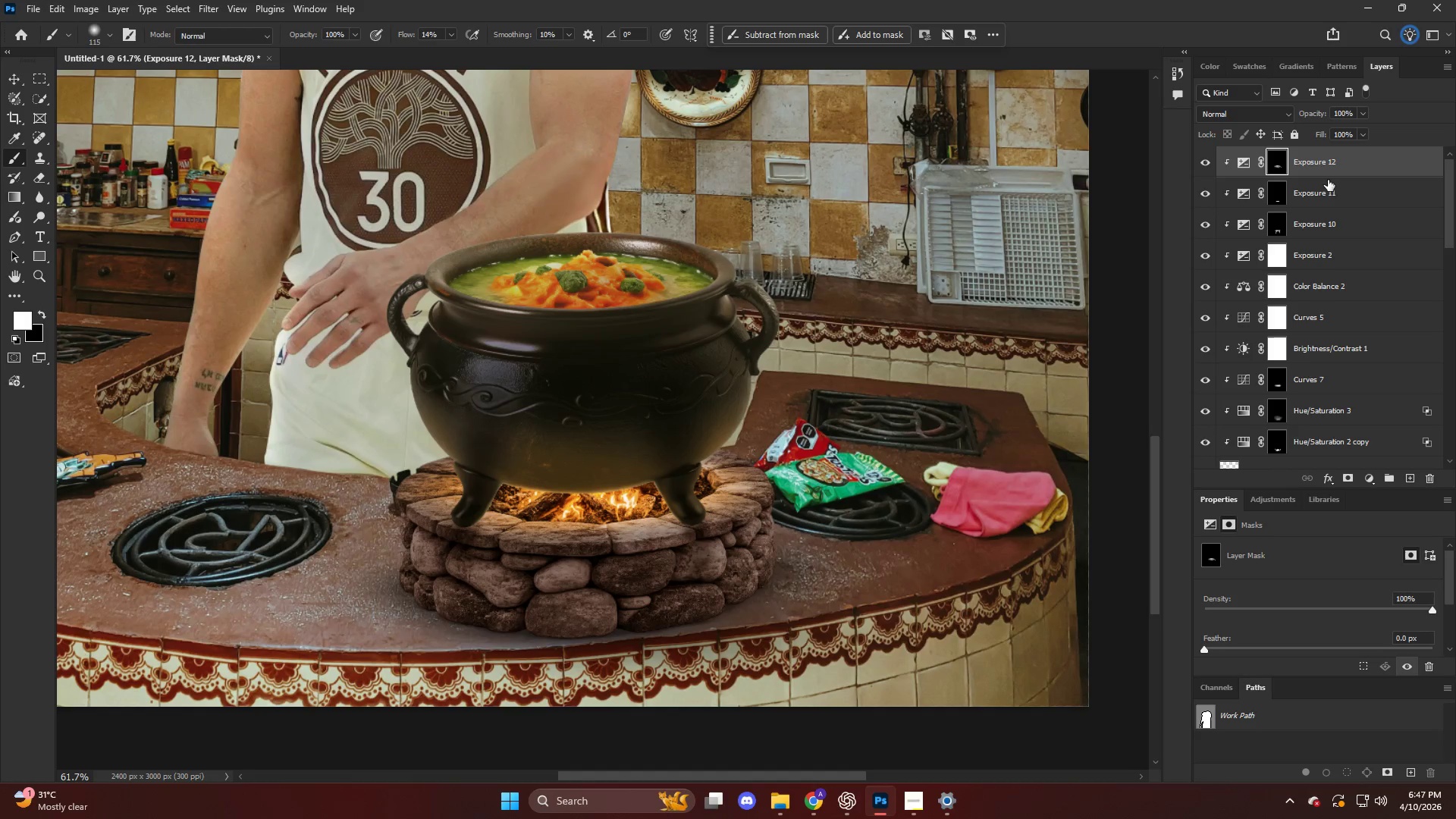 
left_click([1341, 162])
 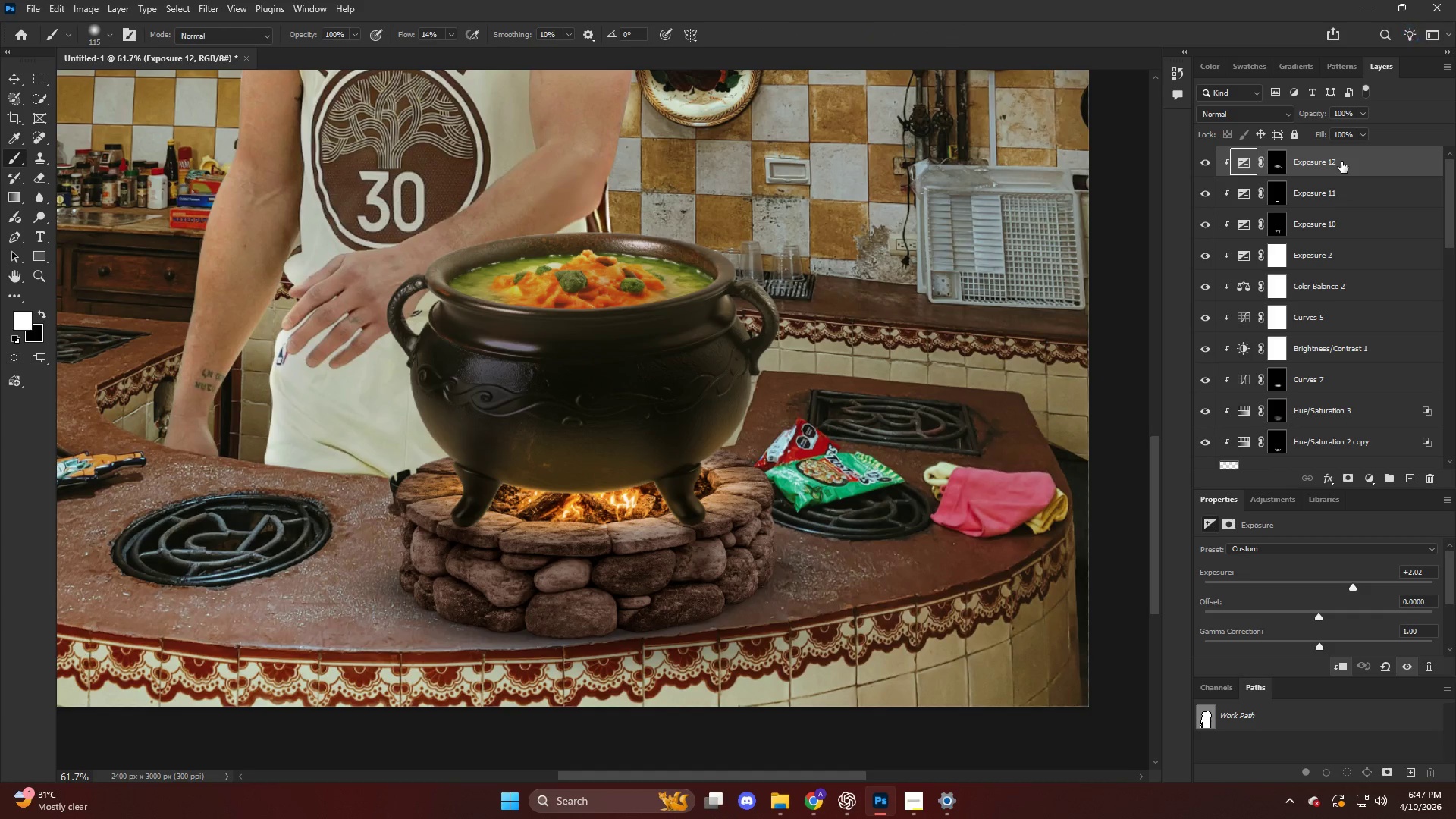 
scroll: coordinate [1320, 190], scroll_direction: up, amount: 3.0
 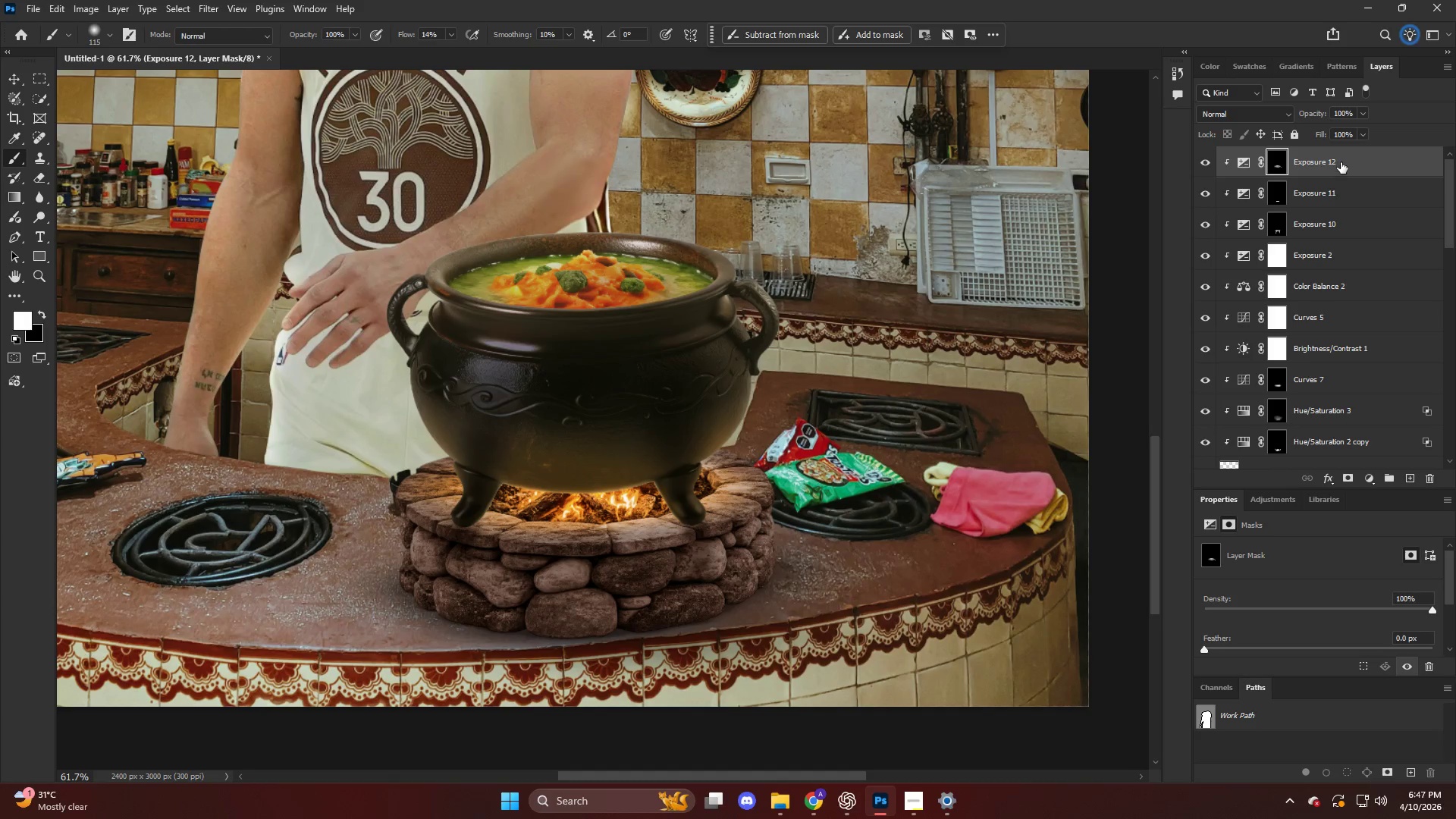 
key(Control+V)
 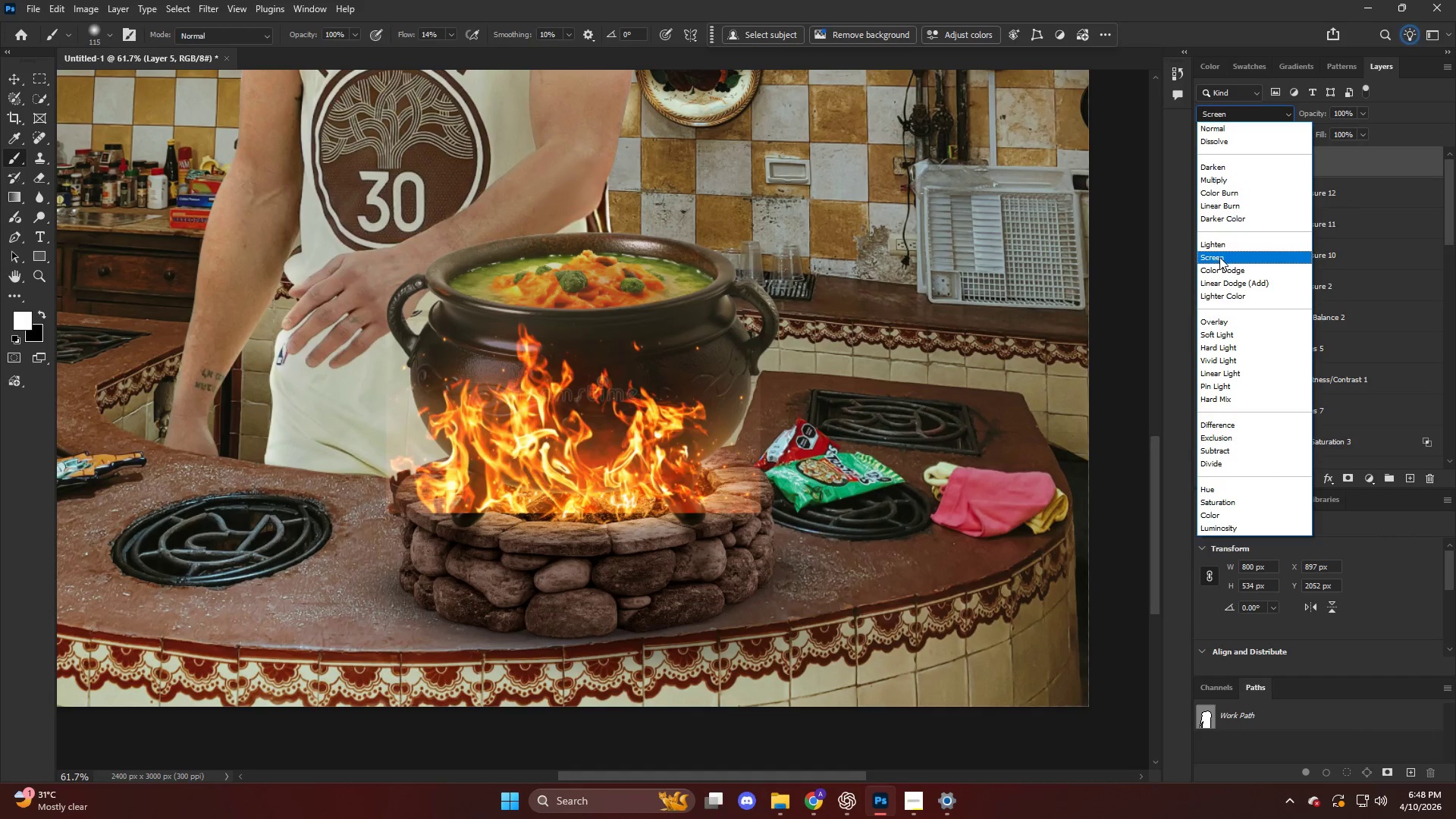 
key(Alt+AltLeft)
 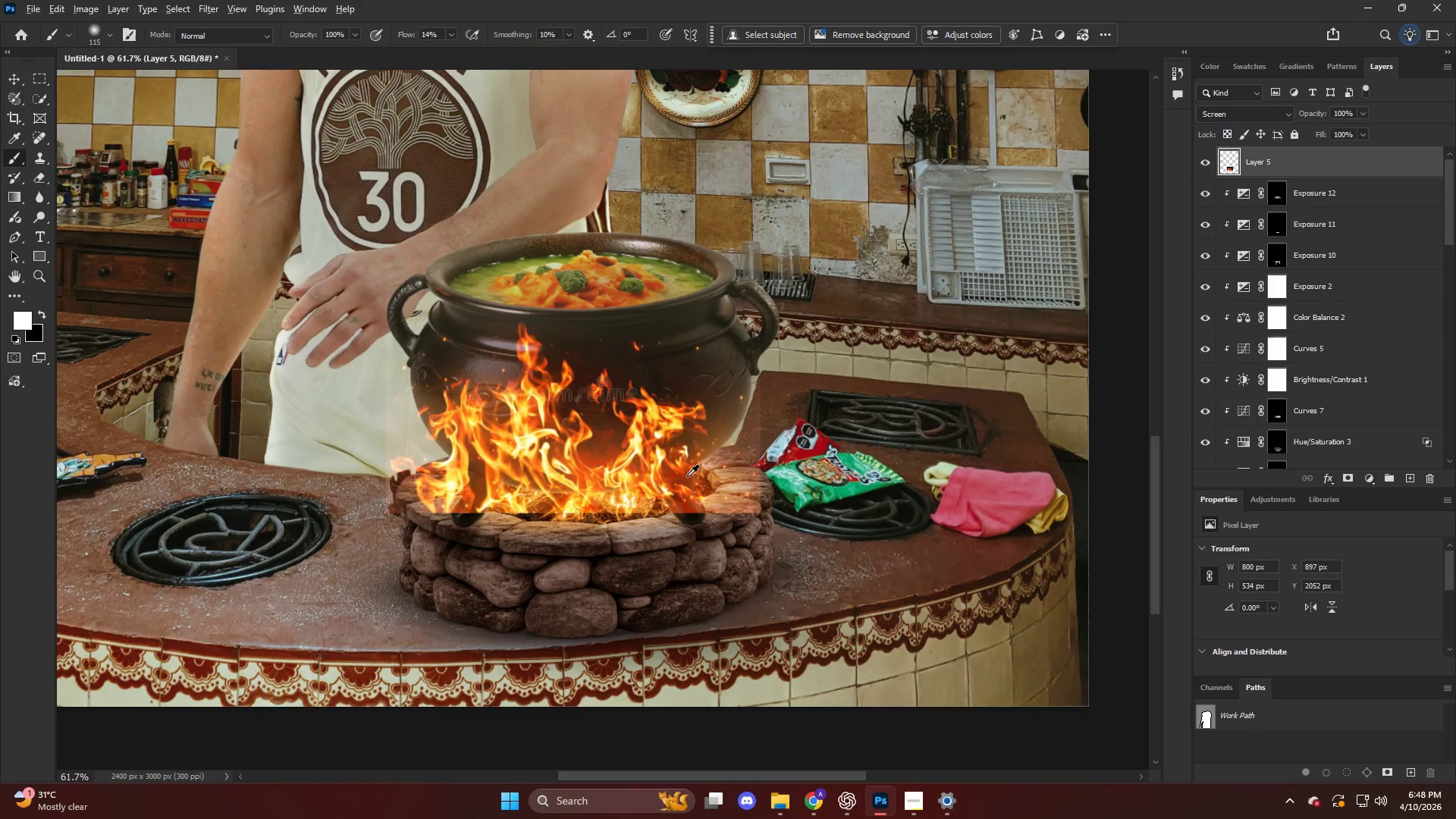 
key(V)
 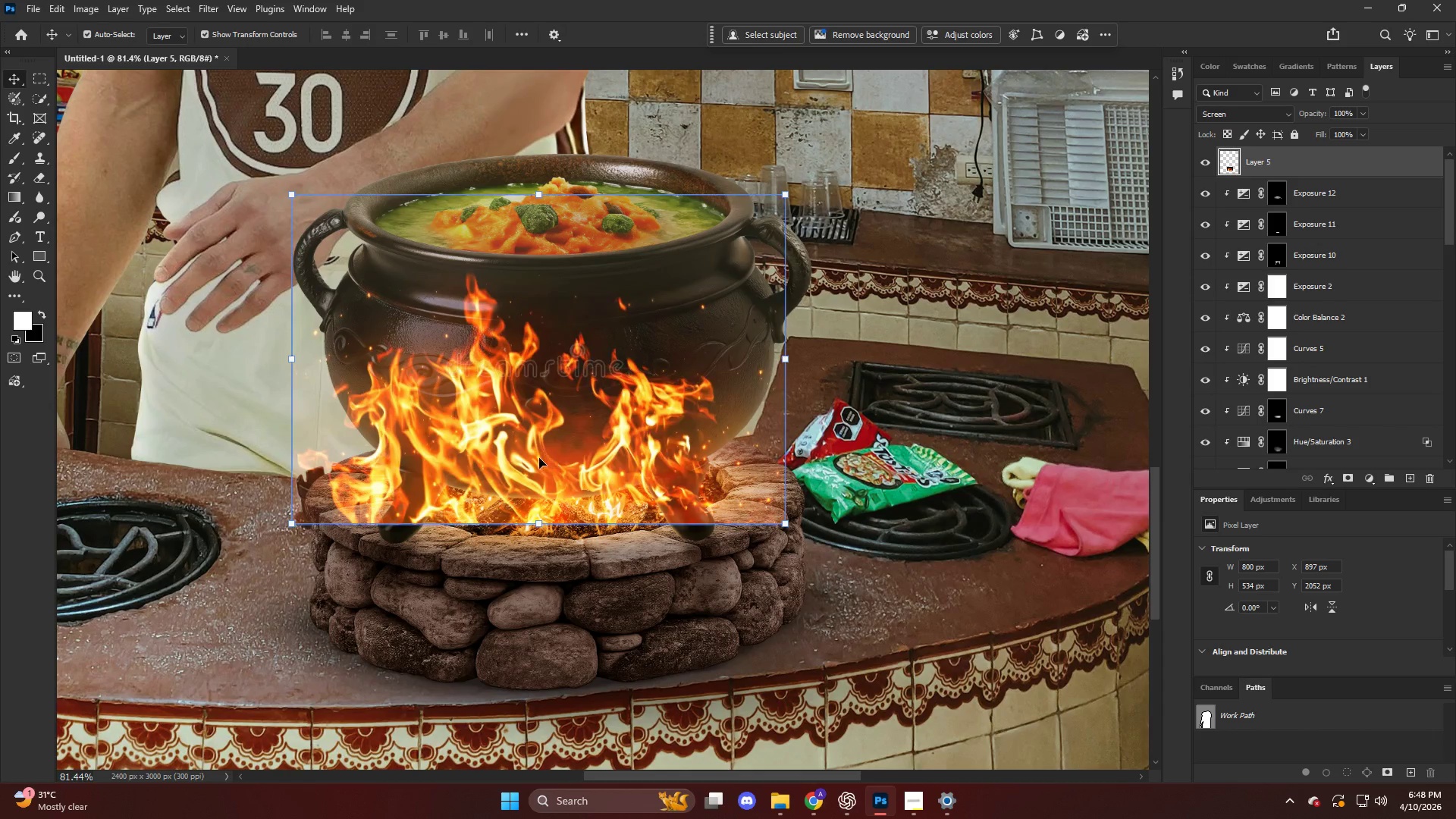 
left_click_drag(start_coordinate=[539, 460], to_coordinate=[554, 481])
 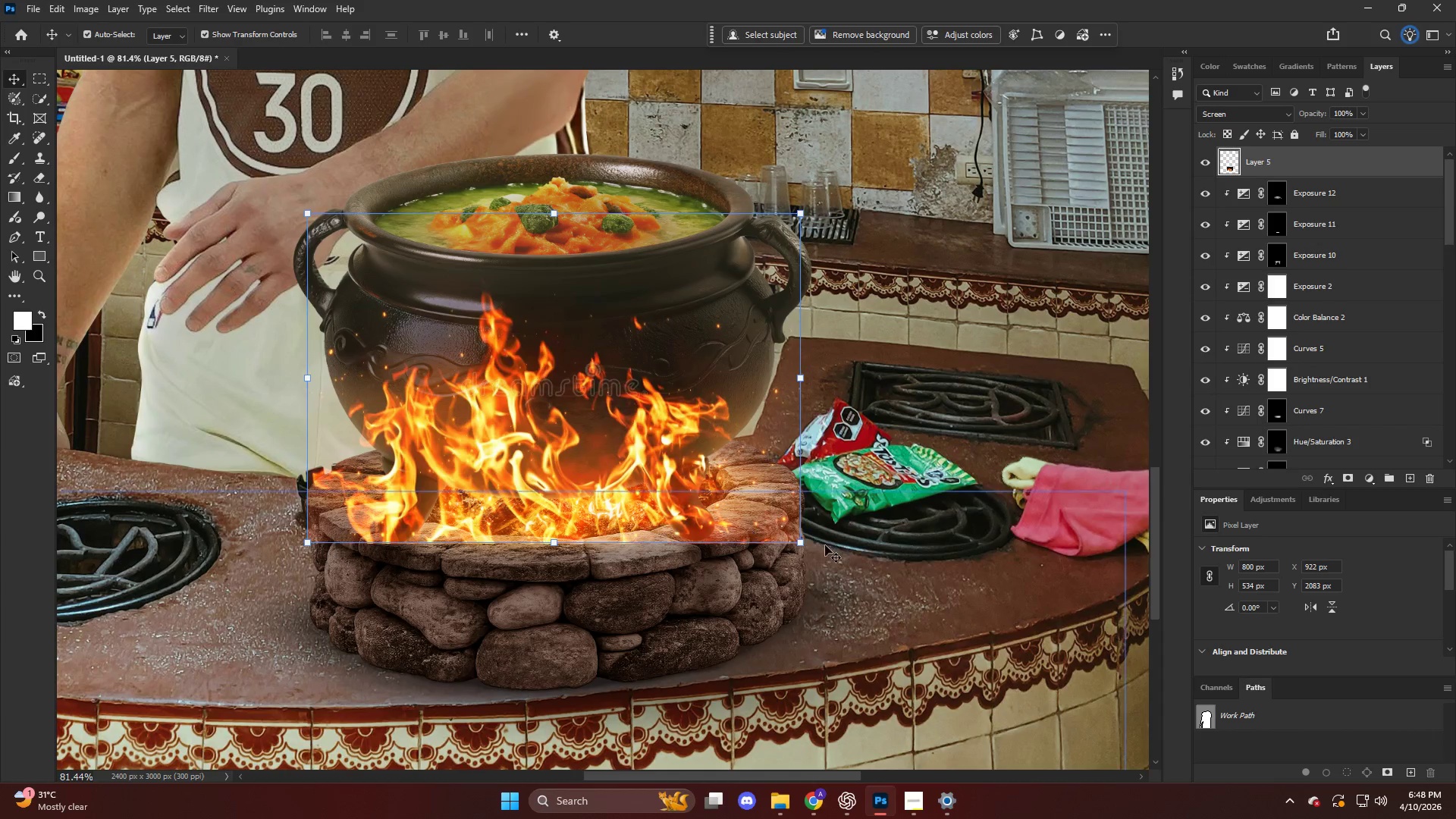 
scroll: coordinate [678, 476], scroll_direction: up, amount: 3.0
 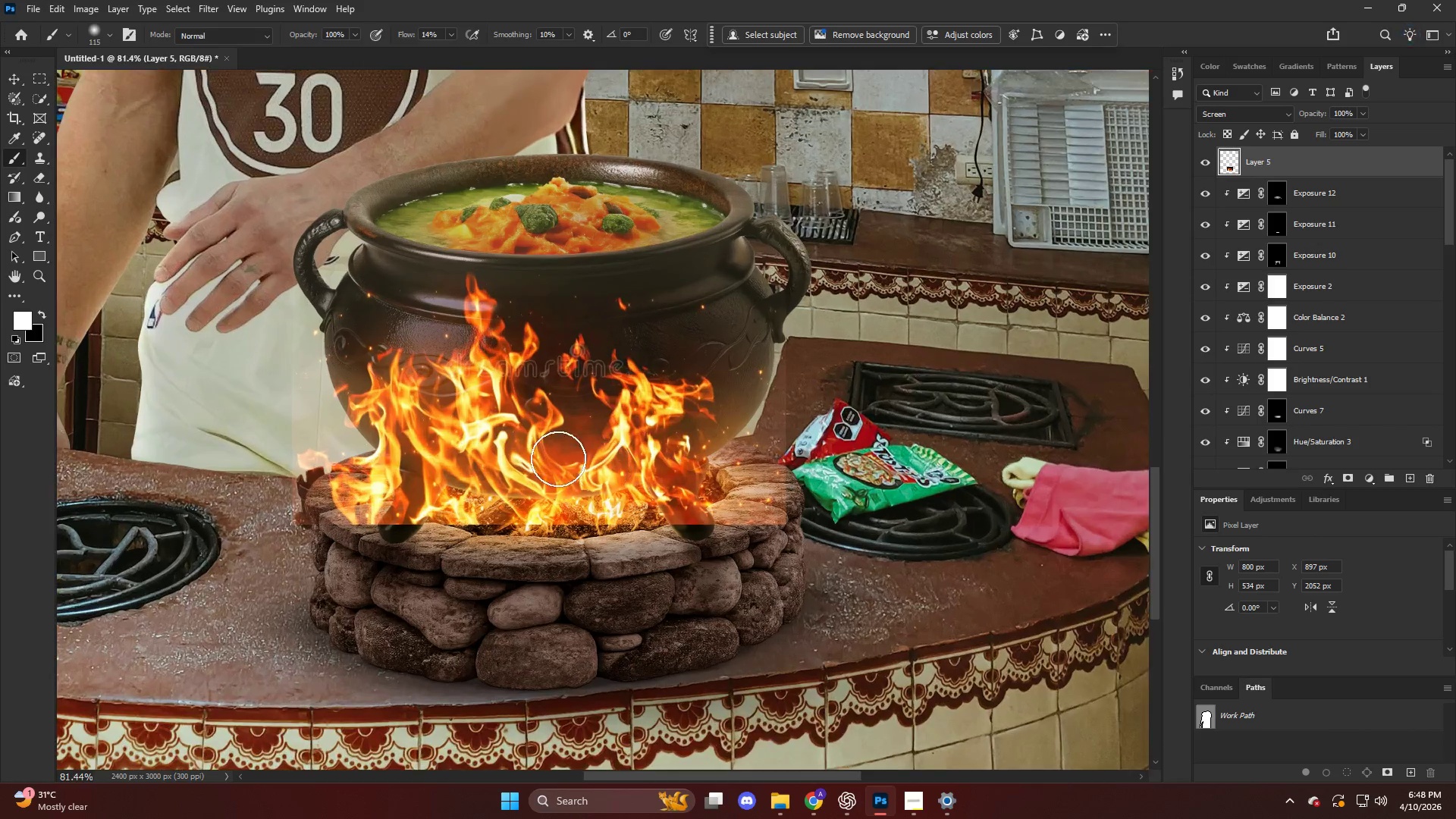 
key(Alt+AltLeft)
 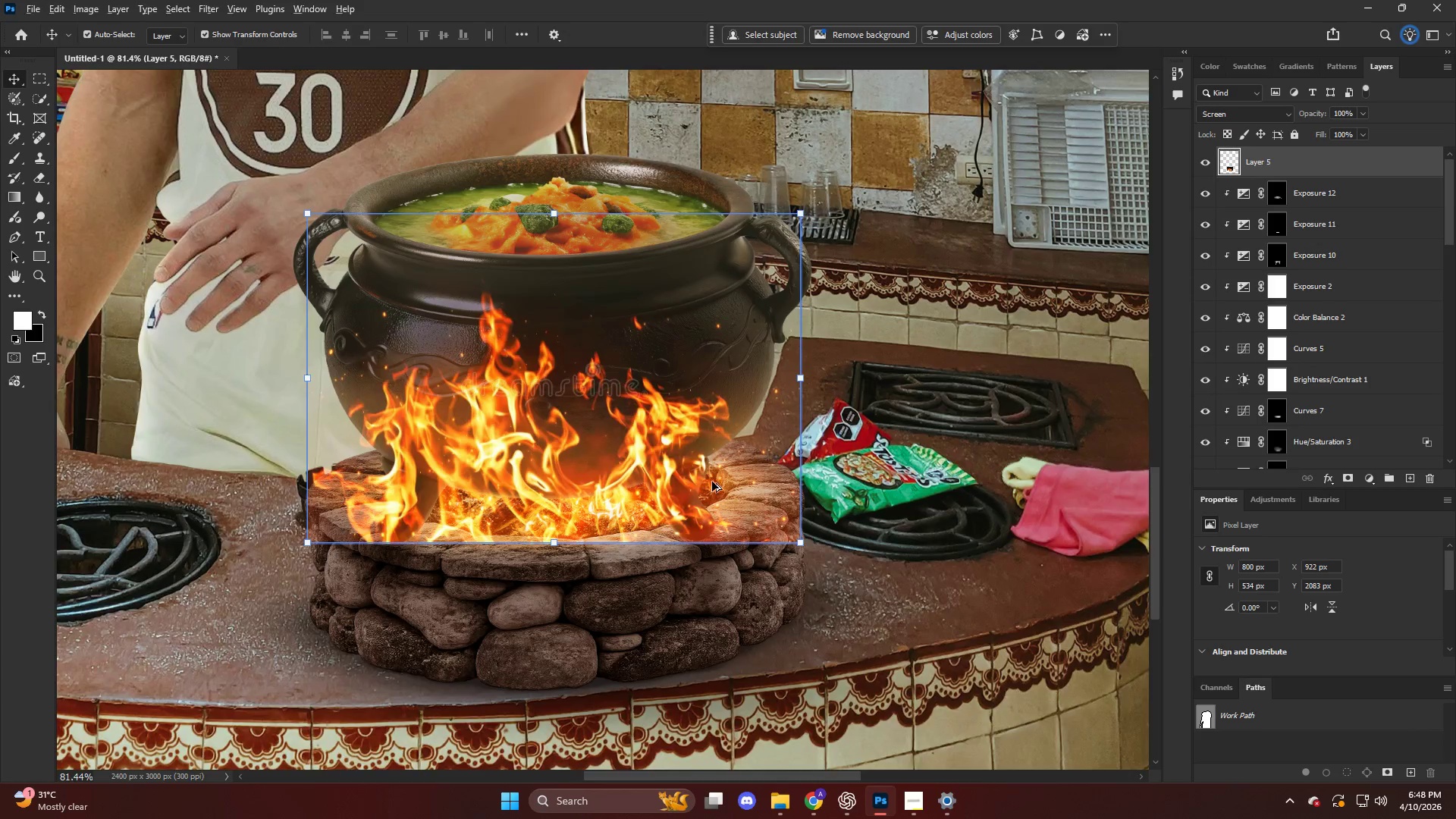 
scroll: coordinate [712, 481], scroll_direction: up, amount: 4.0
 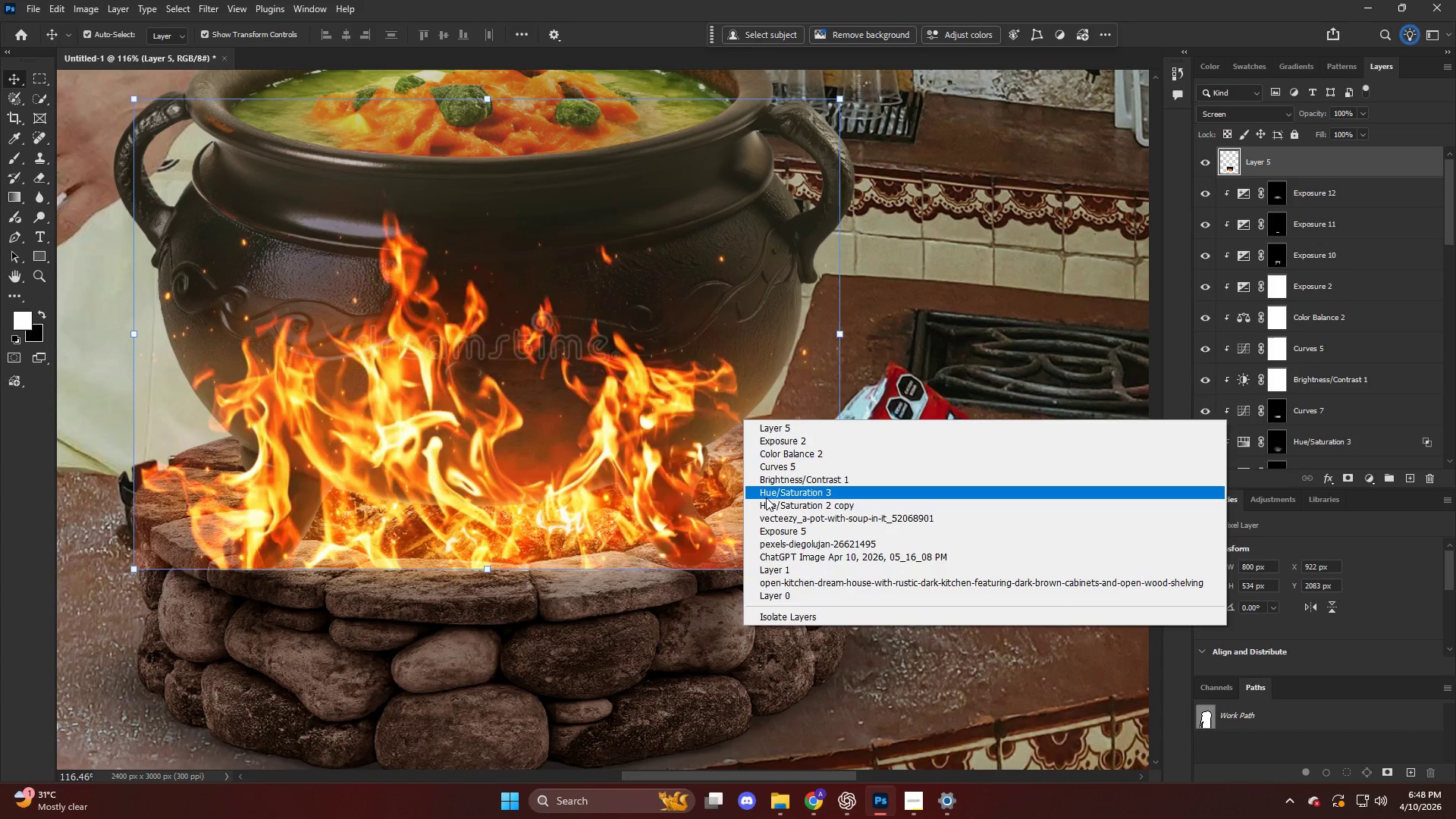 
left_click([687, 413])
 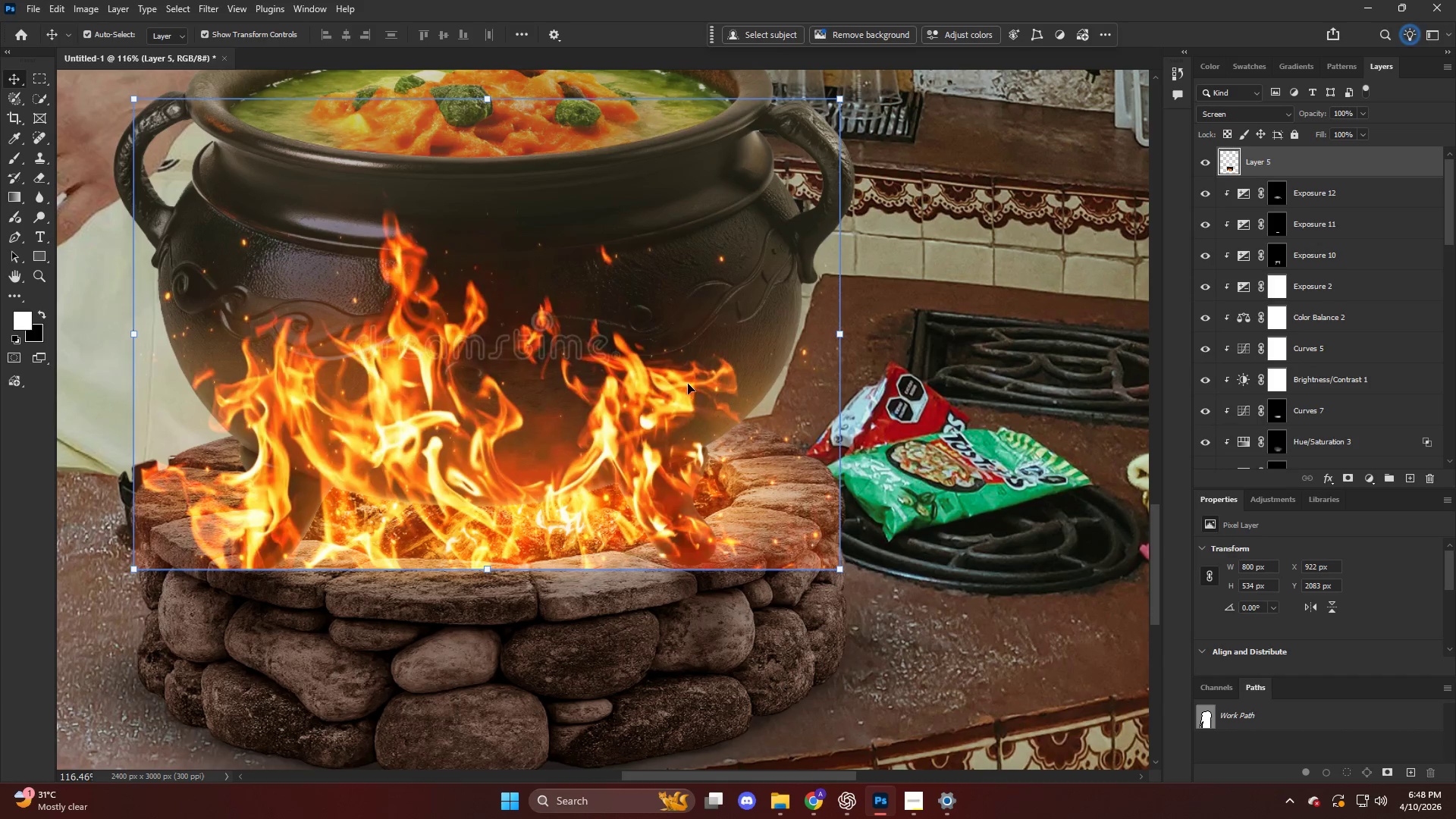 
right_click([682, 370])
 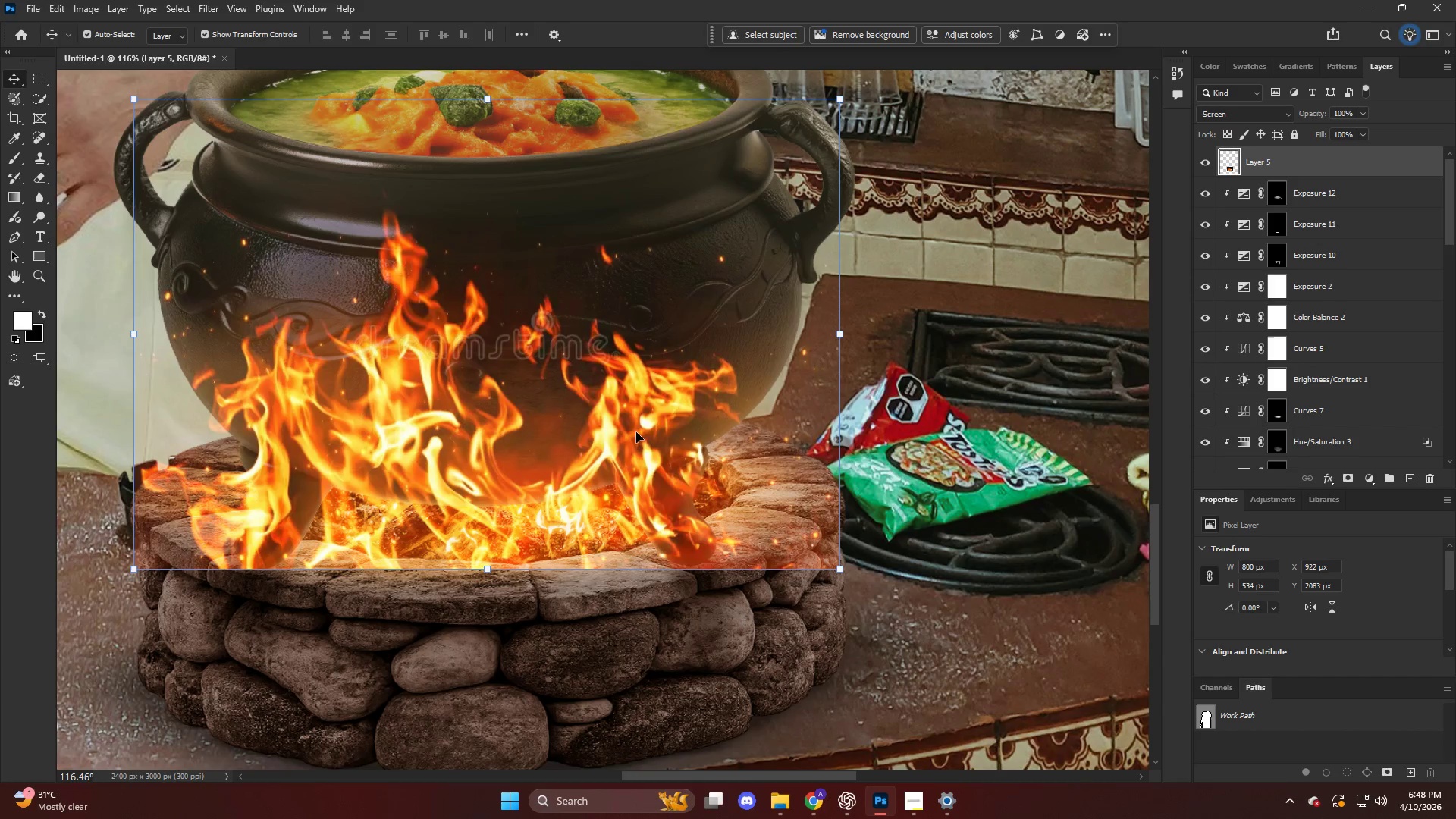 
key(Control+T)
 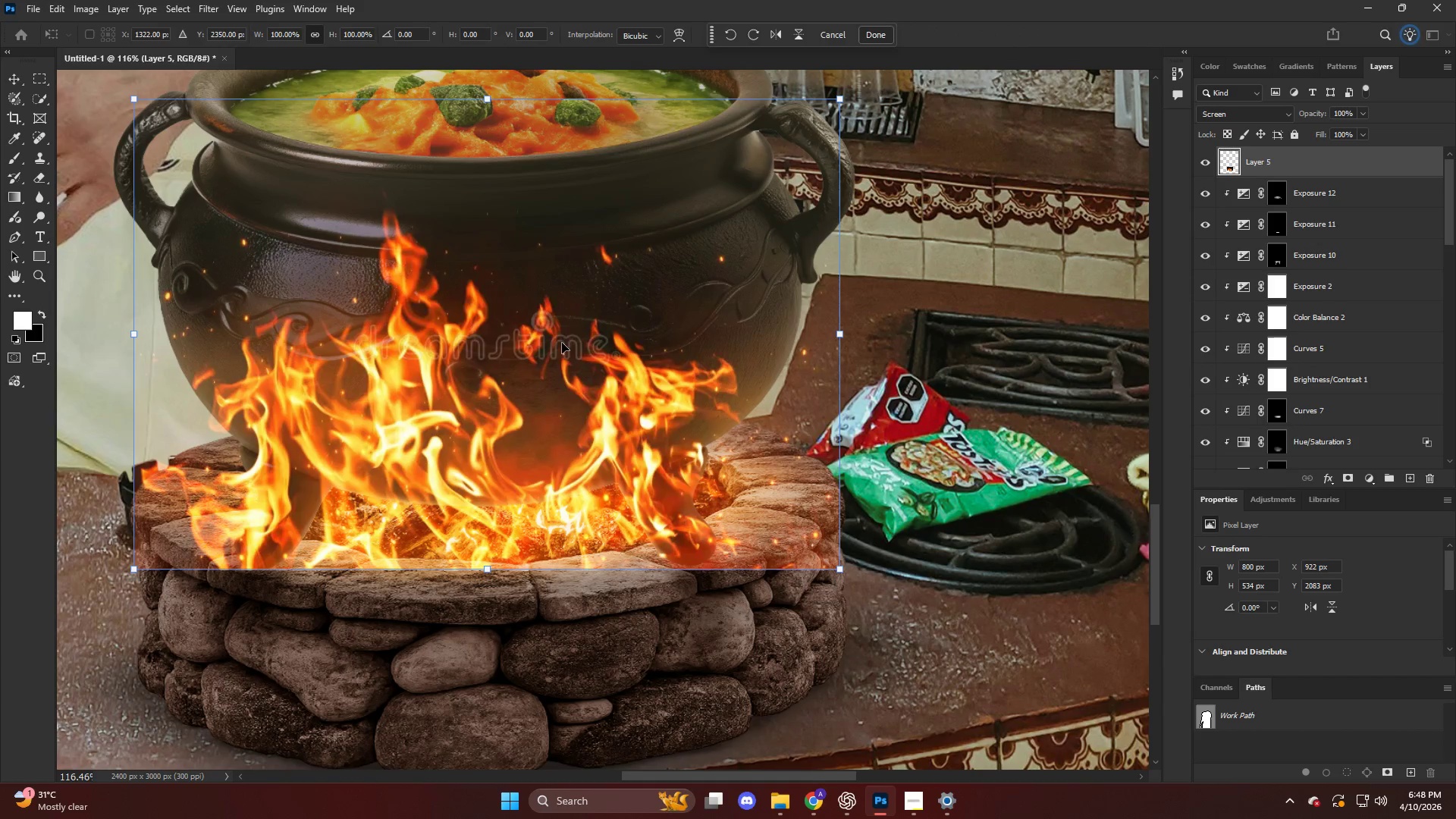 
key(Alt+AltLeft)
 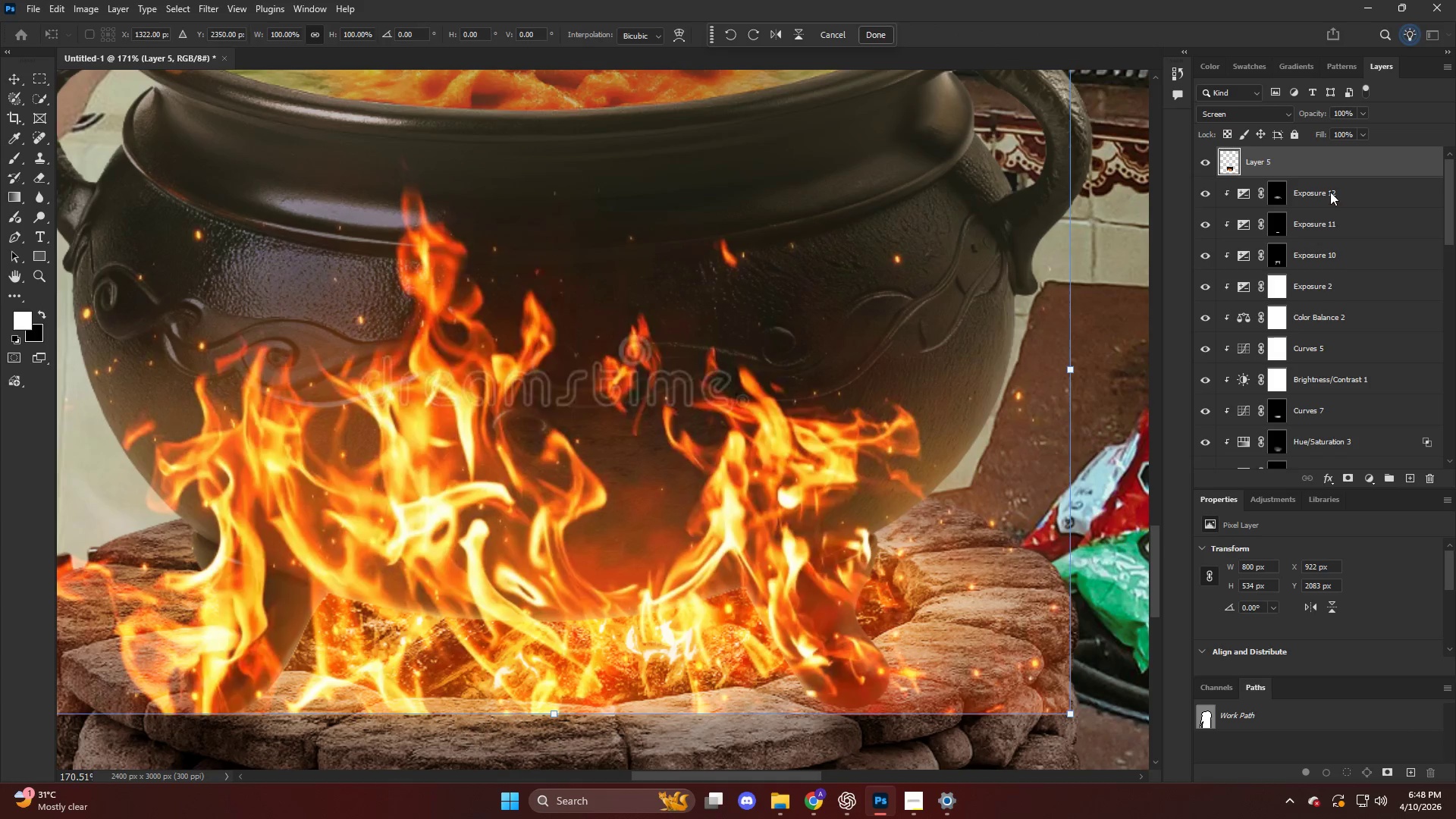 
scroll: coordinate [342, 374], scroll_direction: up, amount: 7.0
 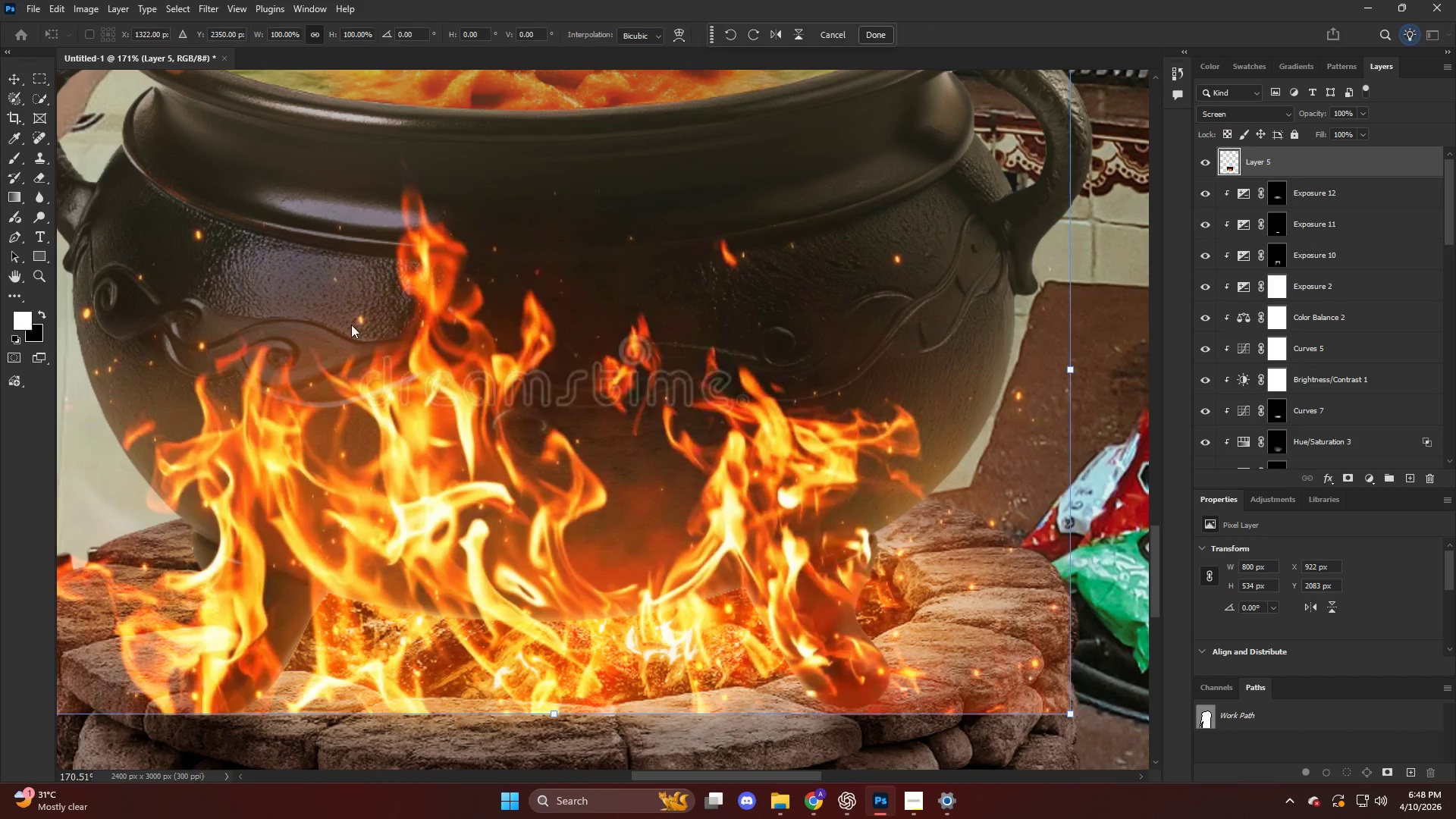 
double_click([1314, 162])
 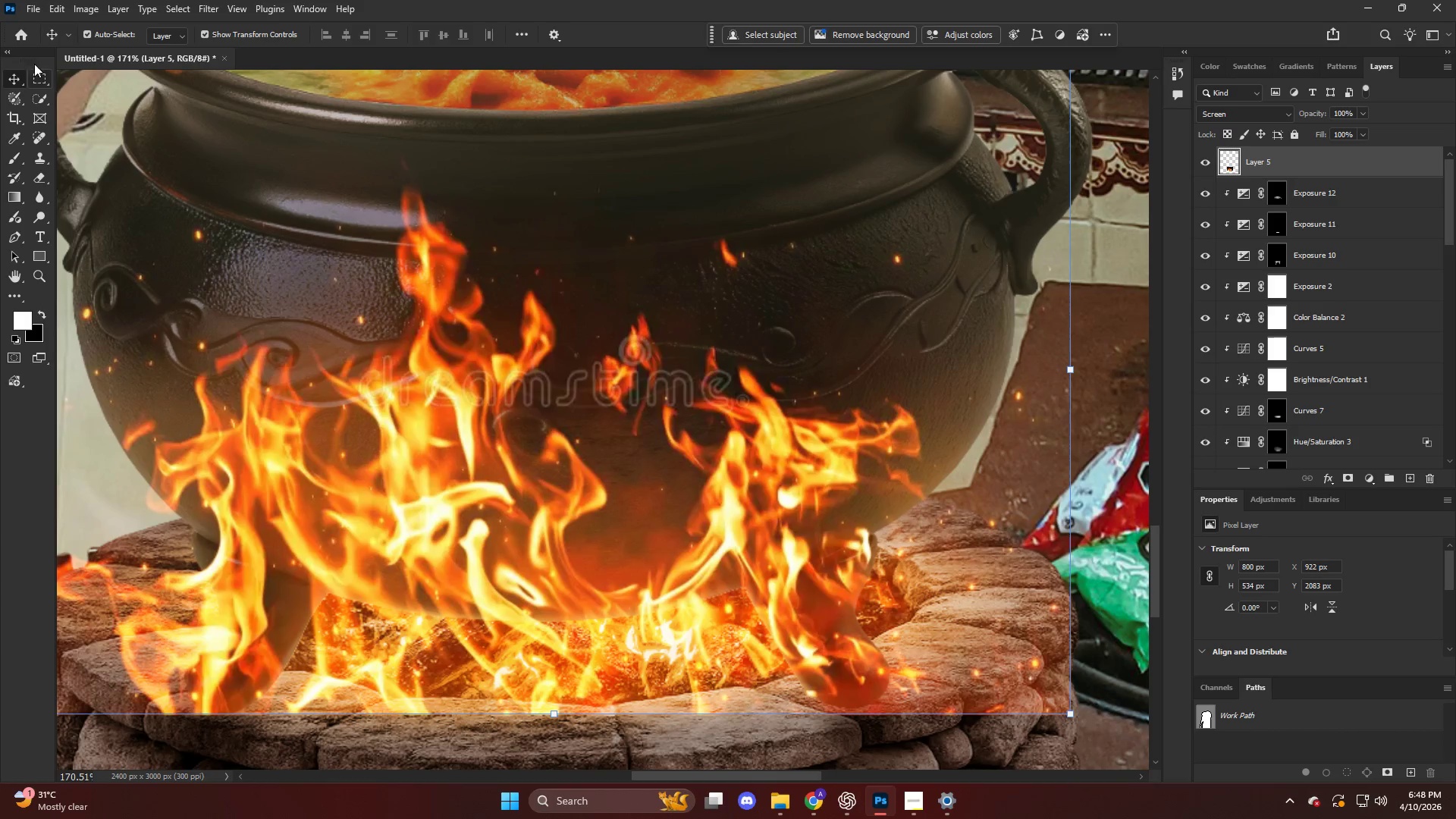 
left_click([46, 79])
 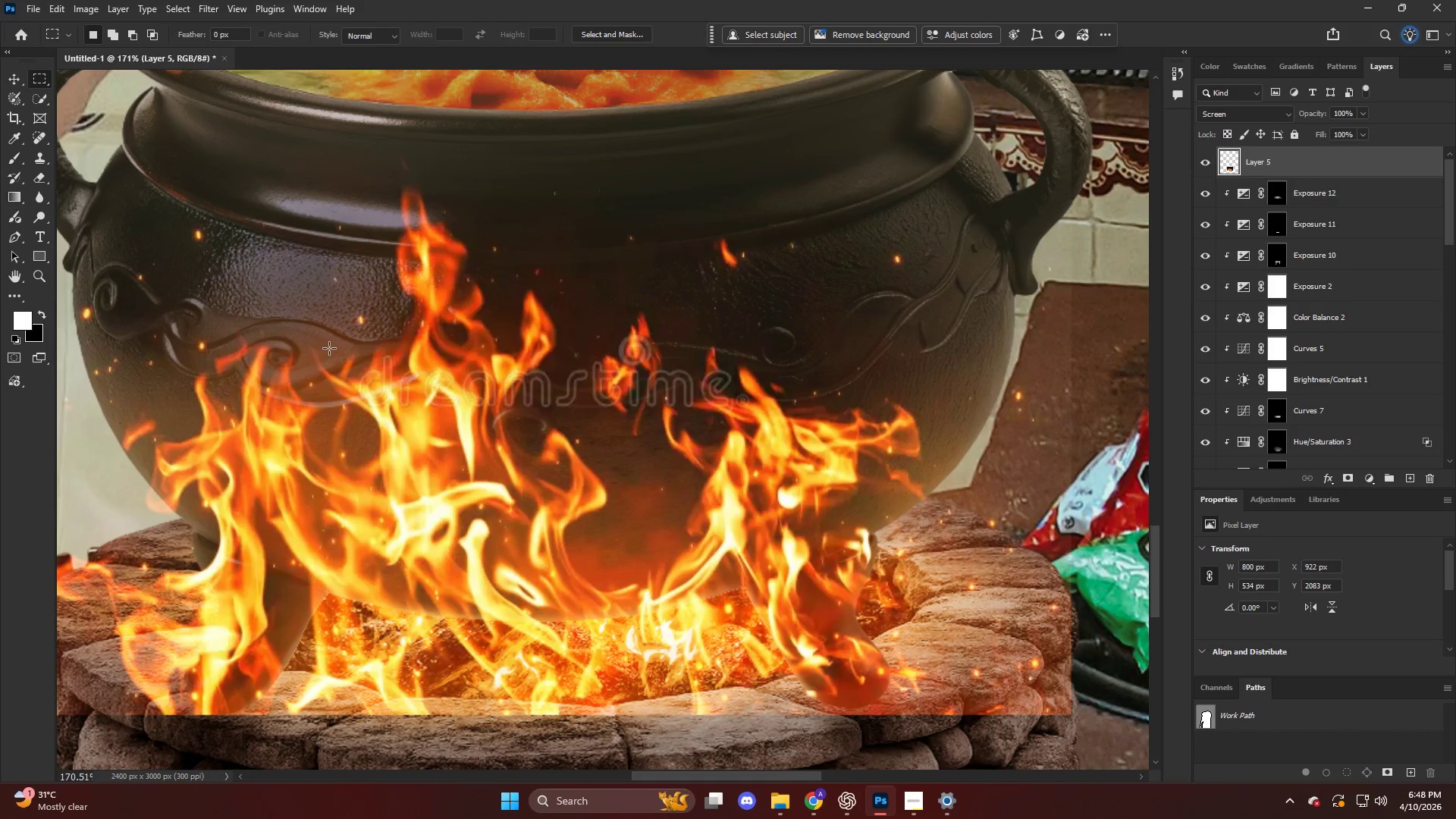 
left_click_drag(start_coordinate=[342, 353], to_coordinate=[753, 413])
 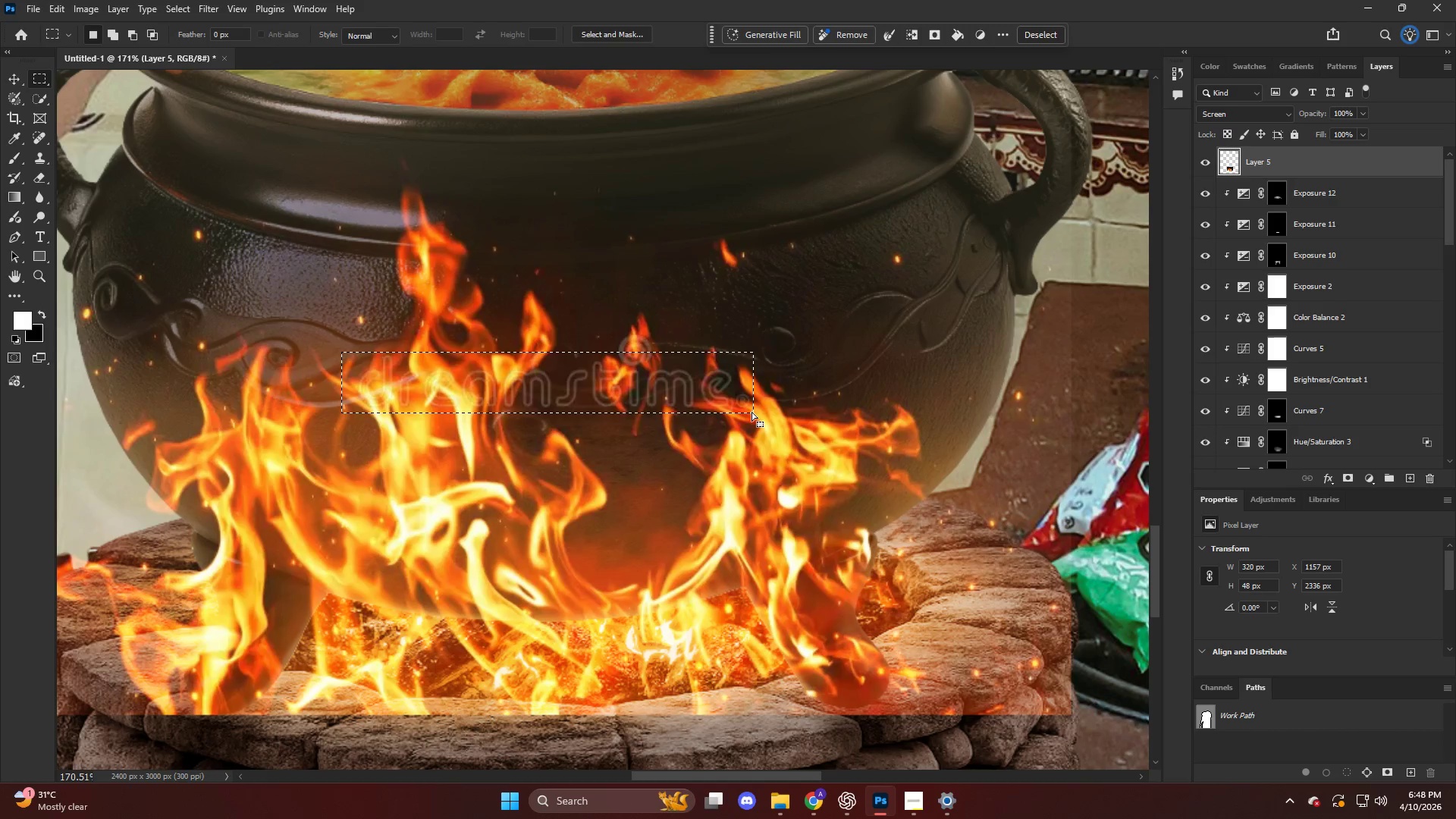 
key(Shift+F5)
 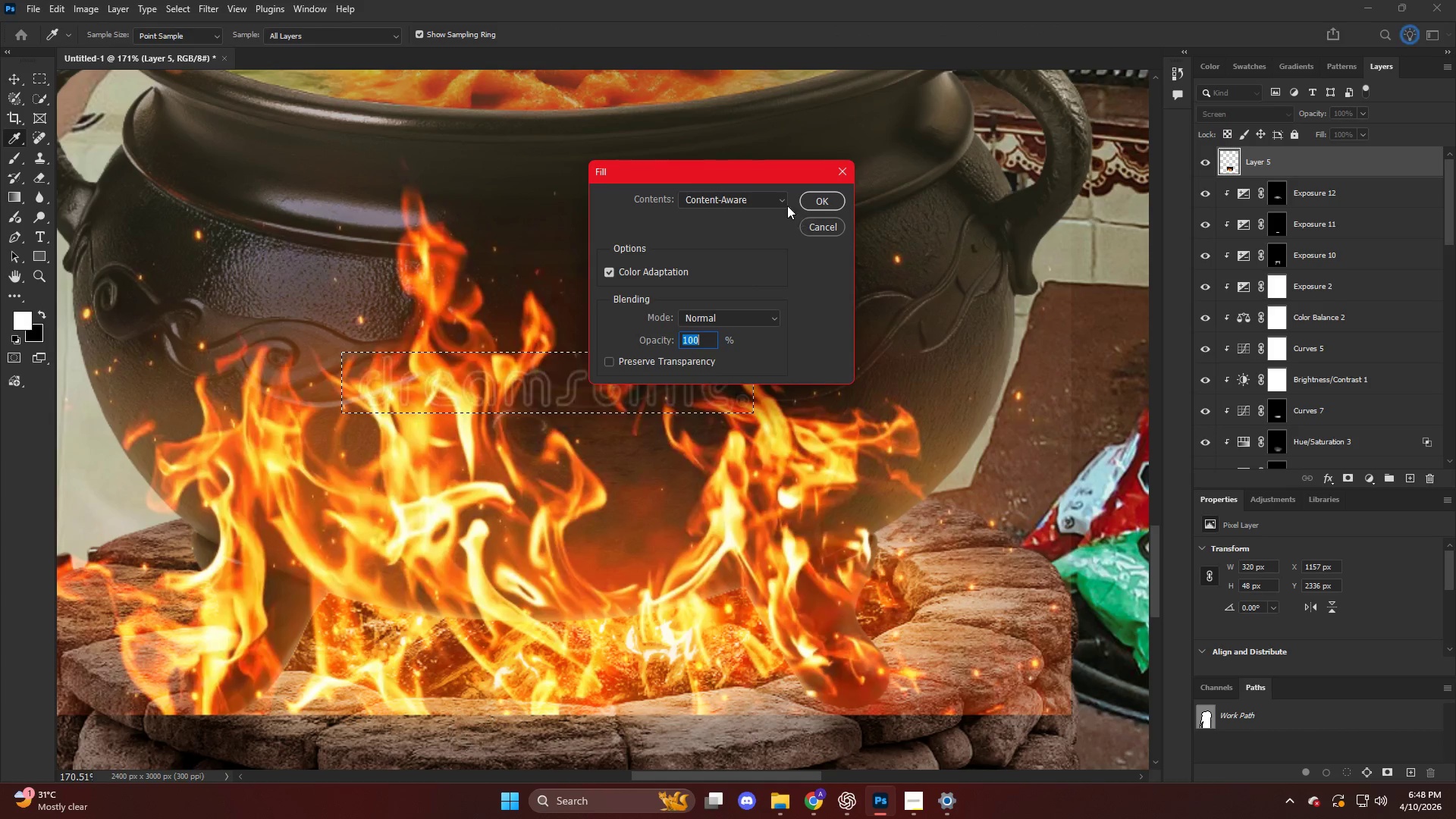 
left_click([826, 195])
 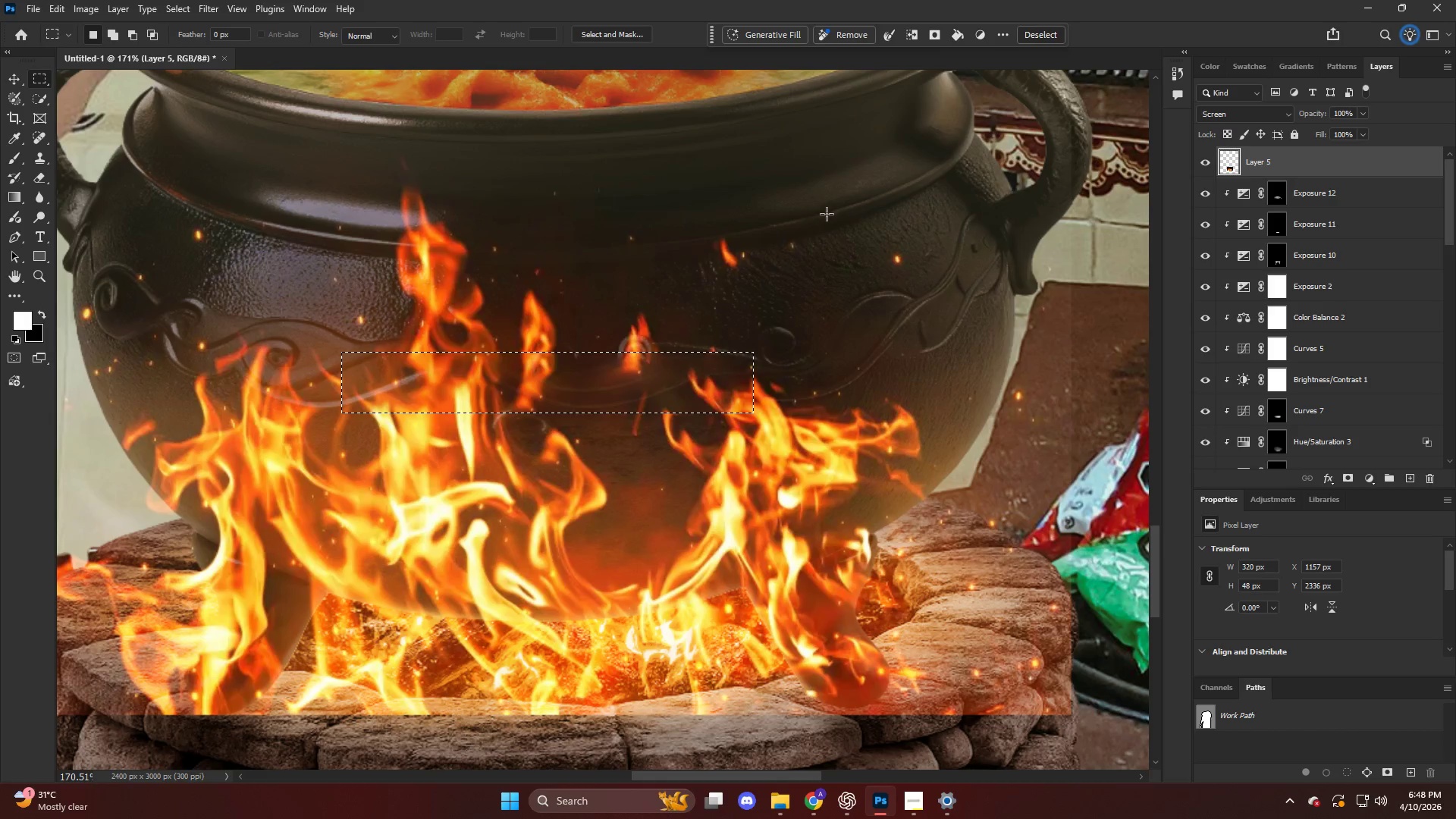 
key(Control+D)
 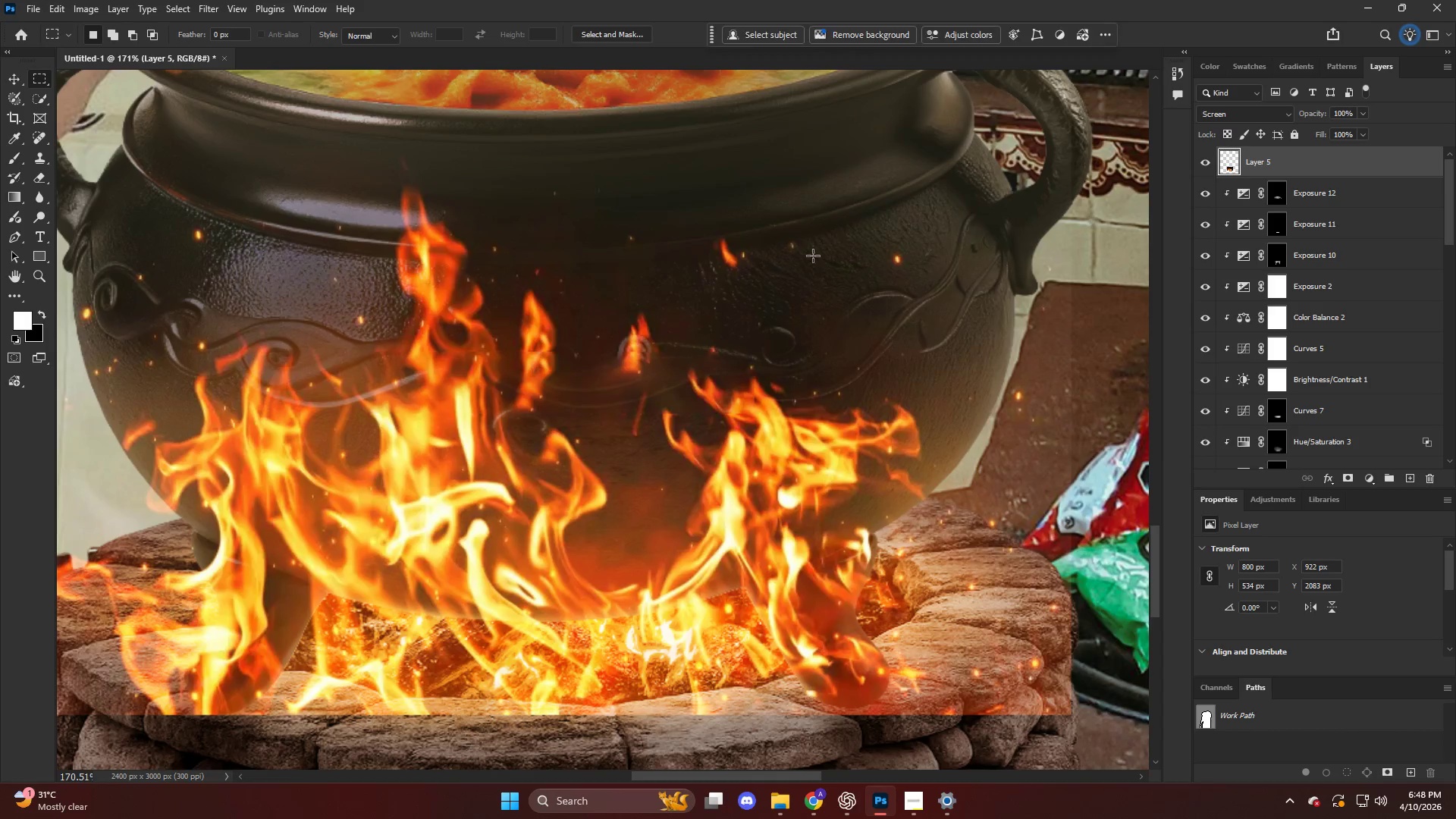 
hold_key(key=AltLeft, duration=0.34)
 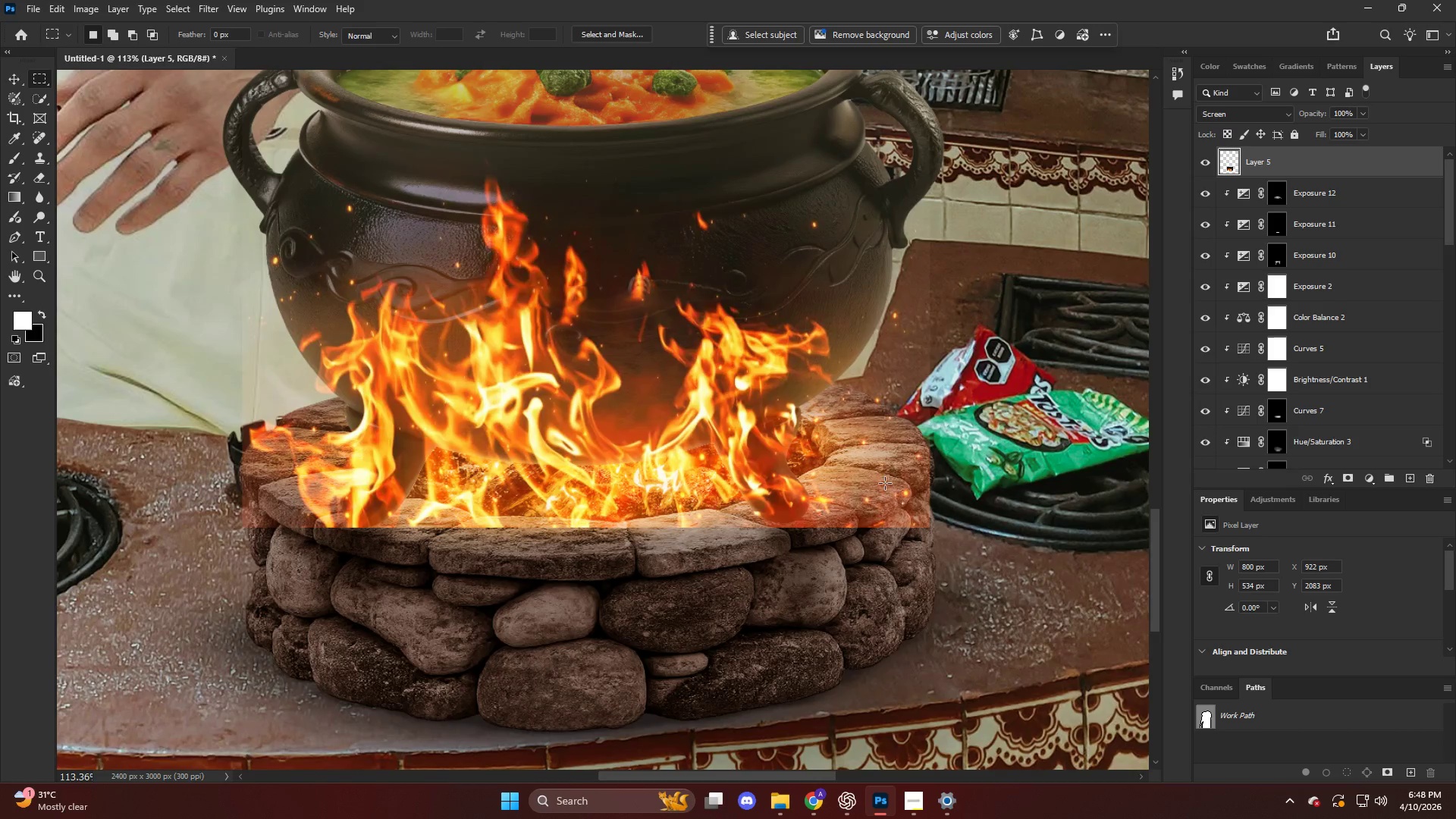 
key(Alt+AltLeft)
 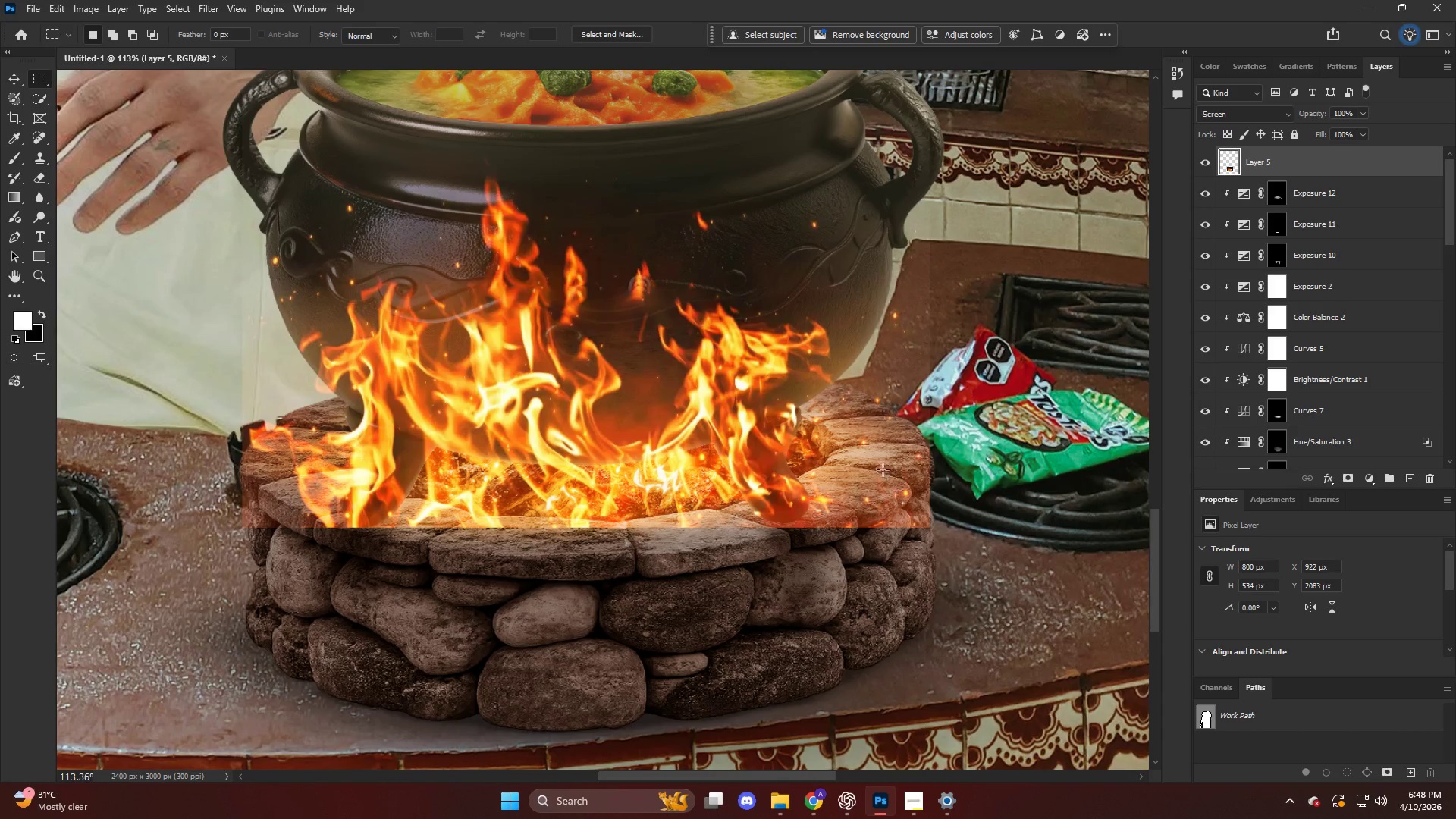 
scroll: coordinate [711, 475], scroll_direction: down, amount: 7.0
 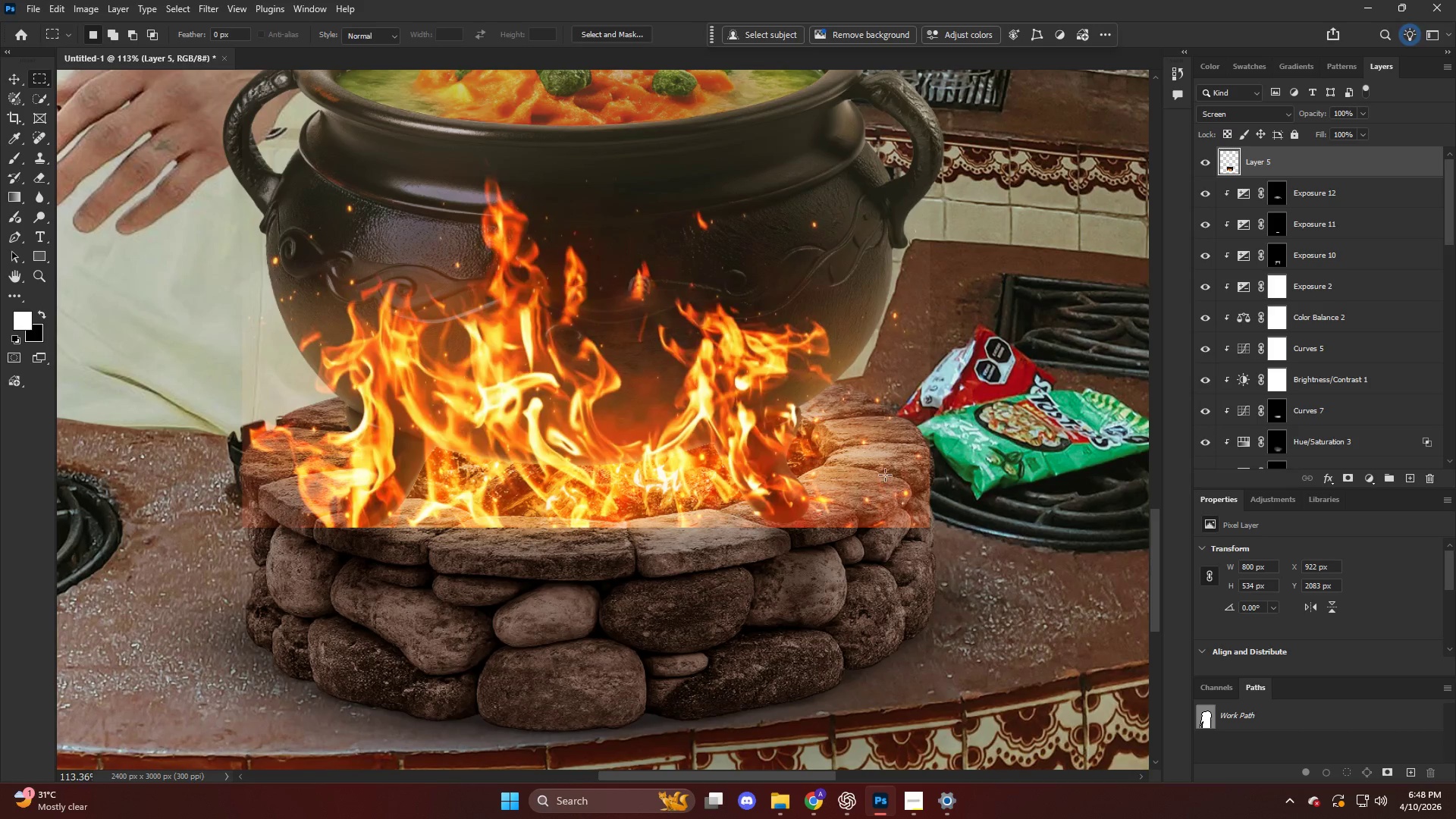 
key(Alt+AltLeft)
 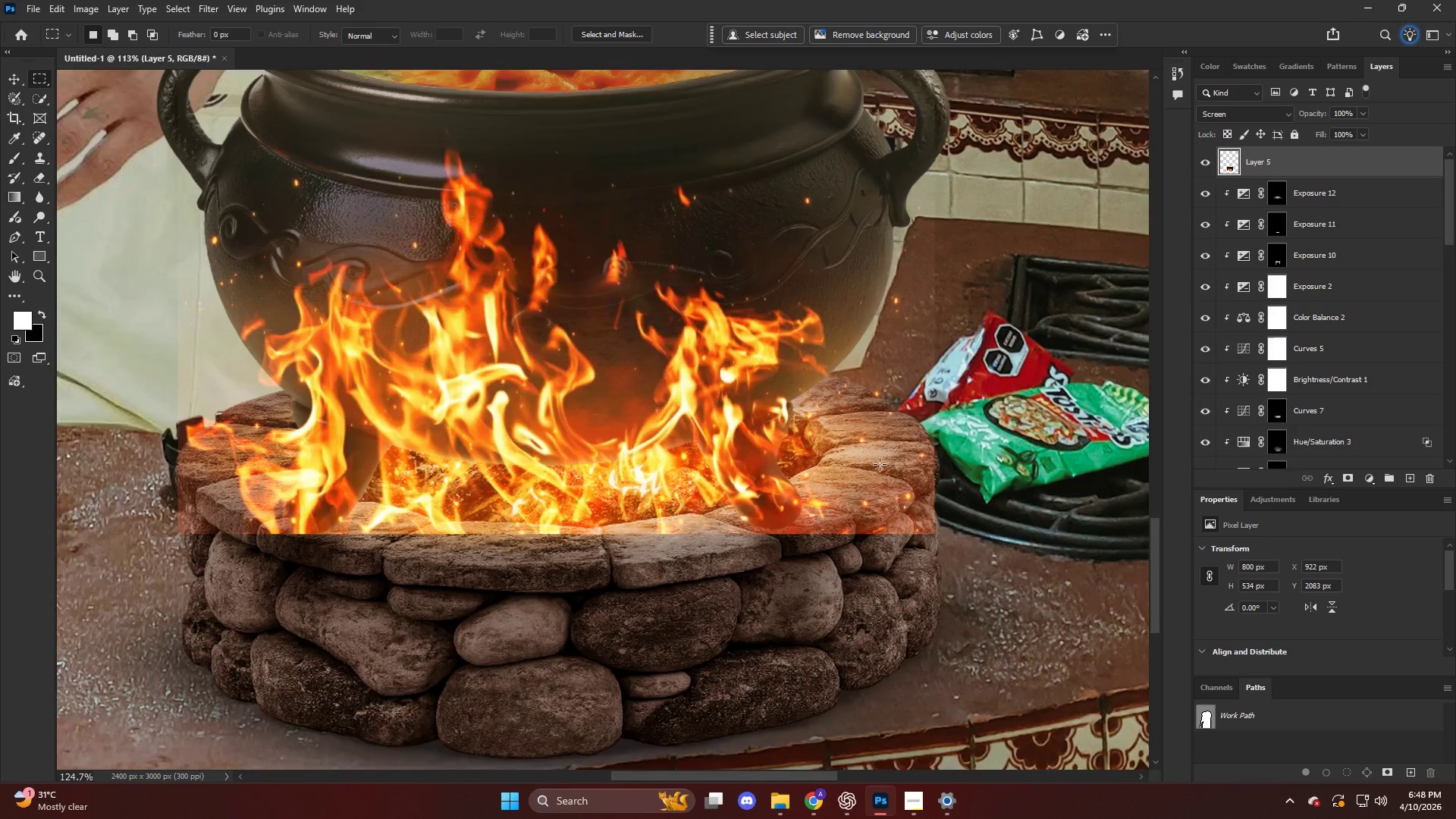 
key(V)
 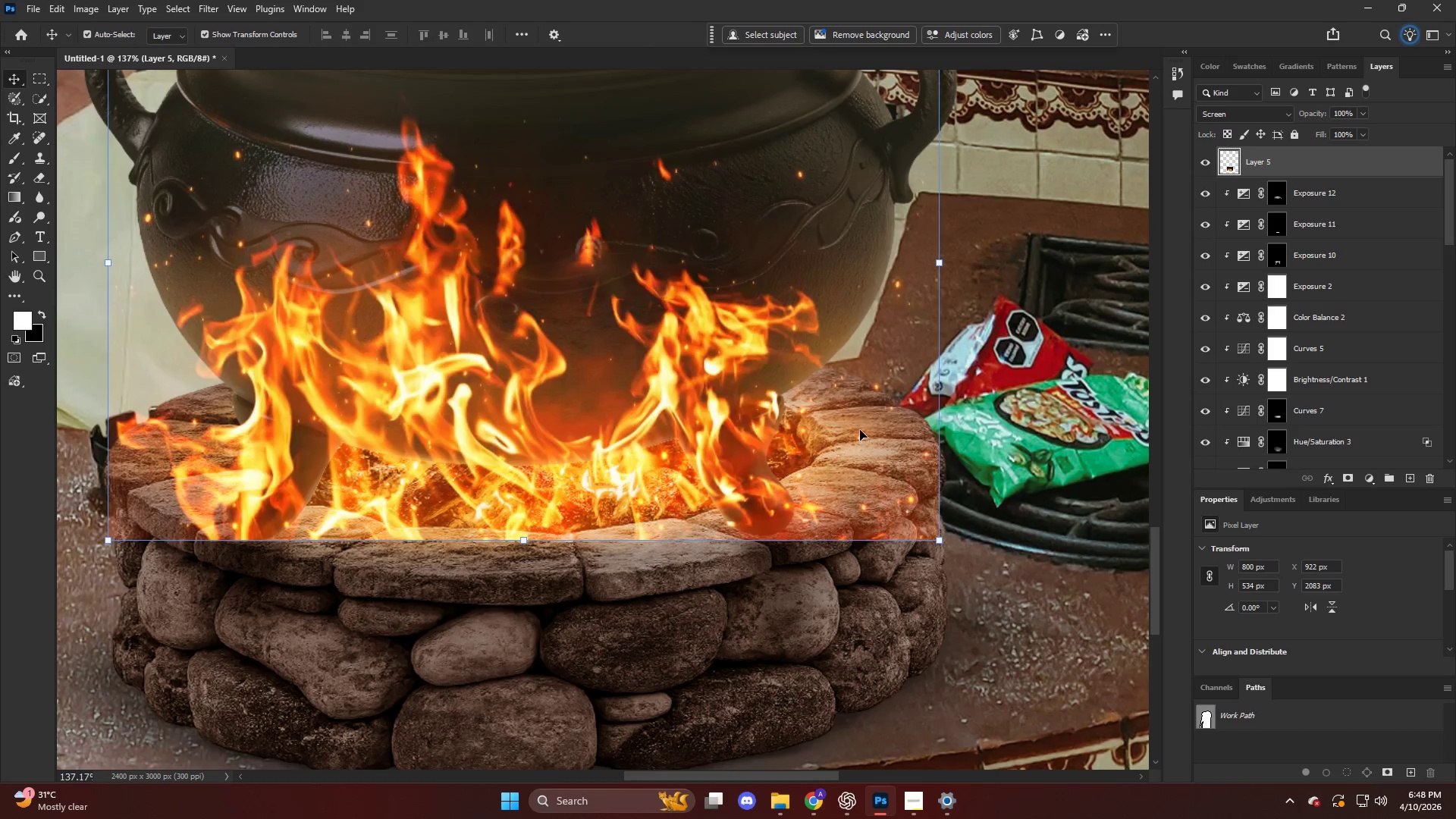 
scroll: coordinate [880, 464], scroll_direction: up, amount: 2.0
 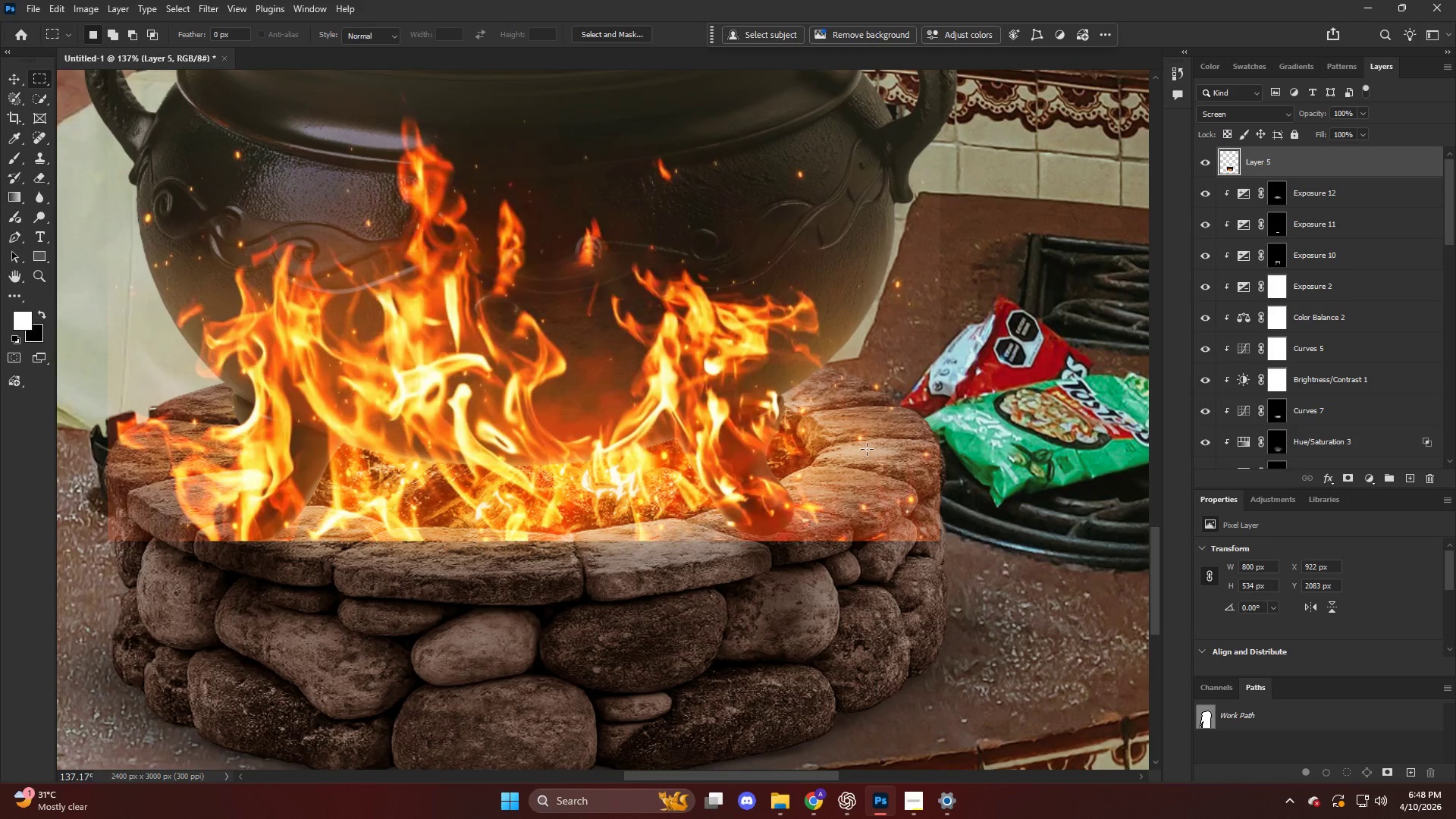 
left_click([859, 428])
 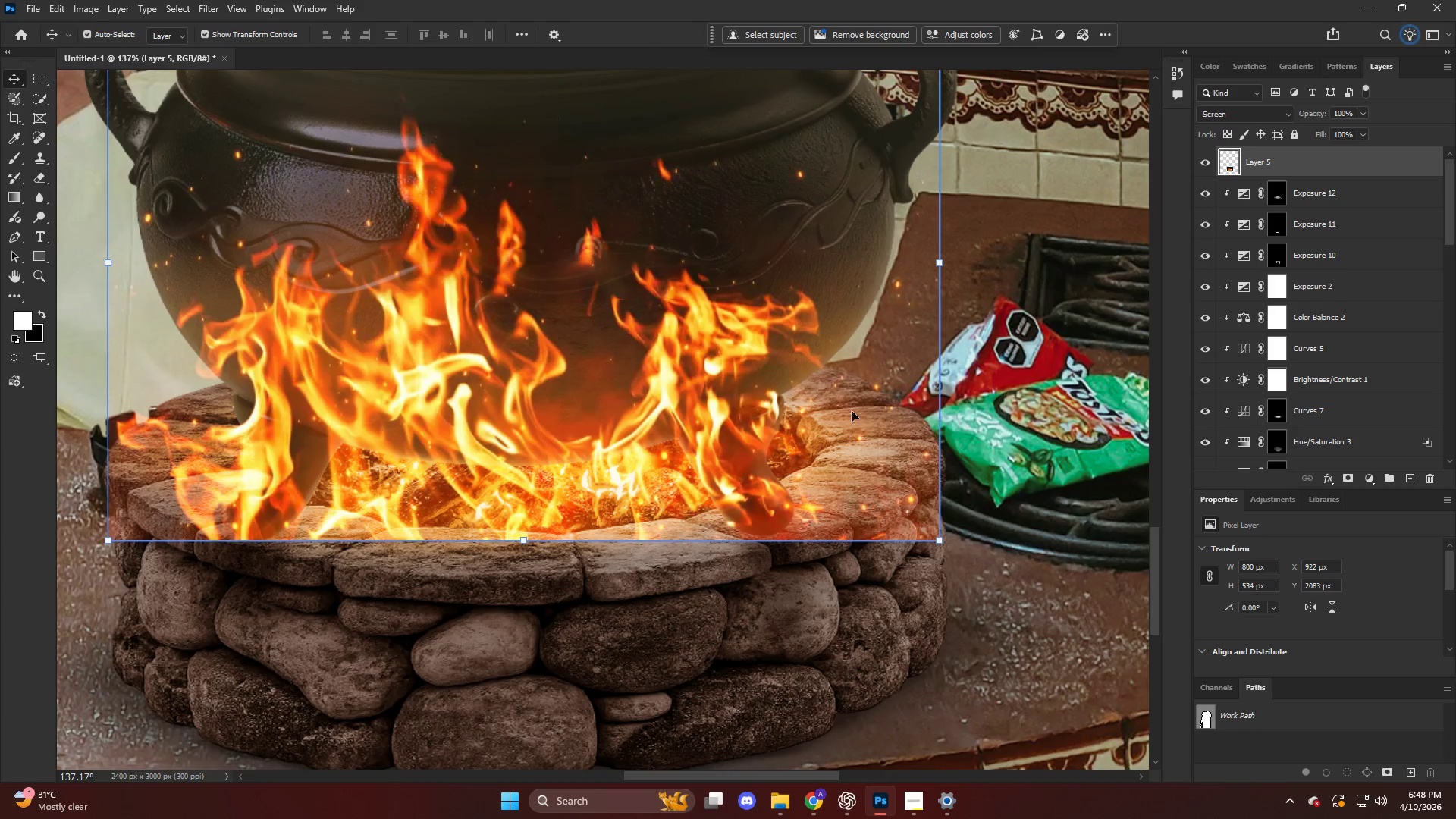 
key(Control+T)
 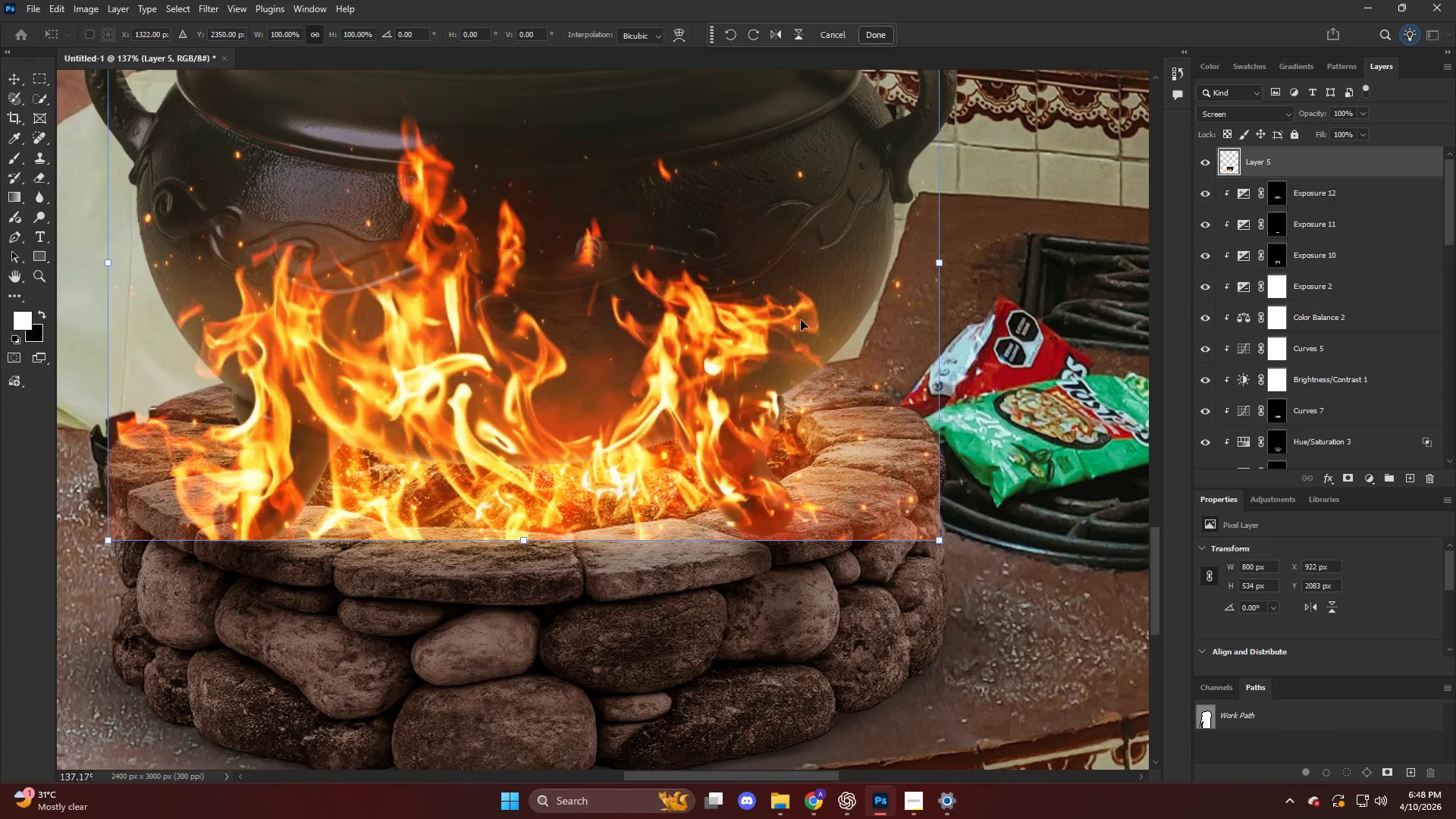 
key(Control+Y)
 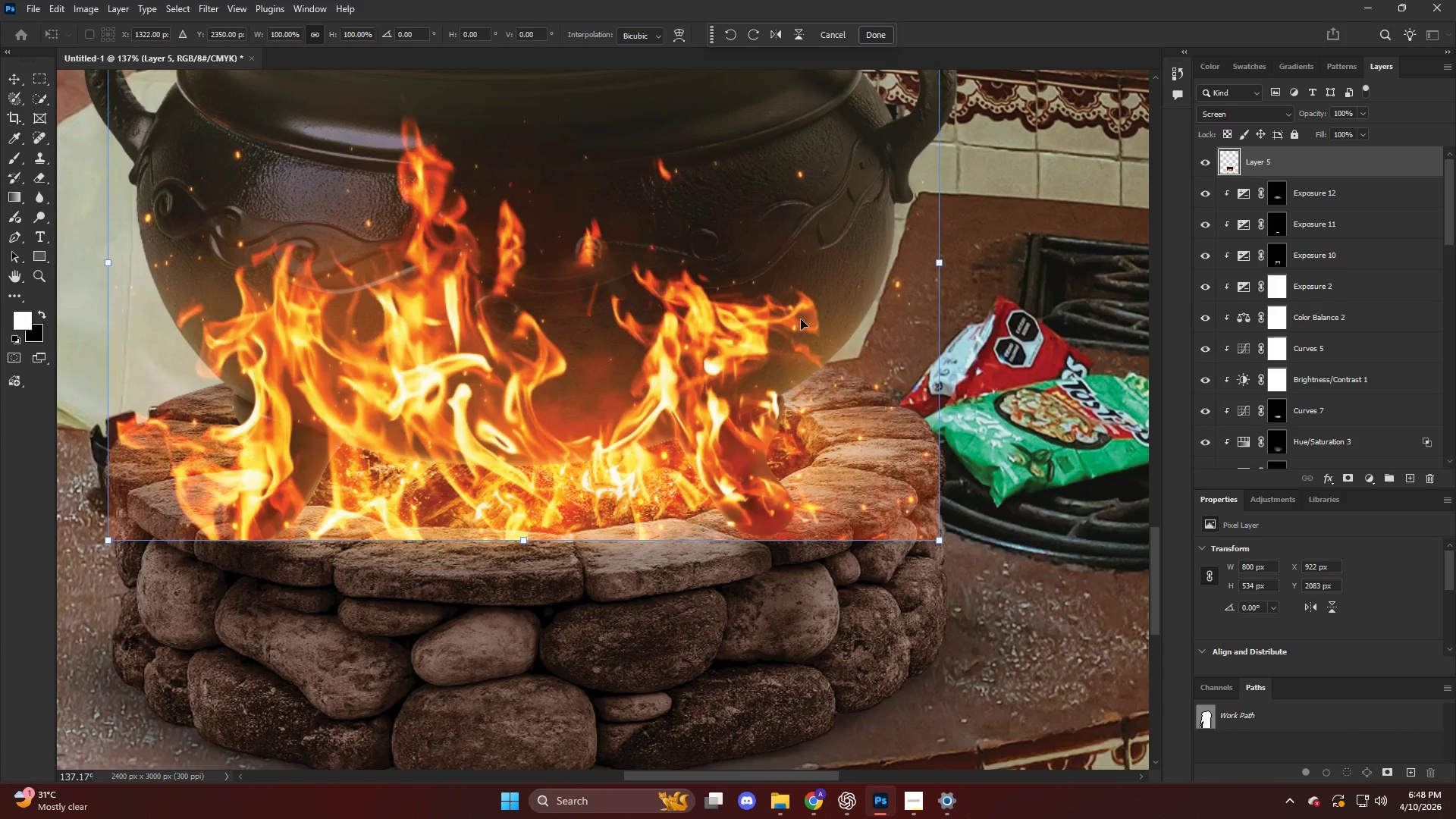 
key(Control+T)
 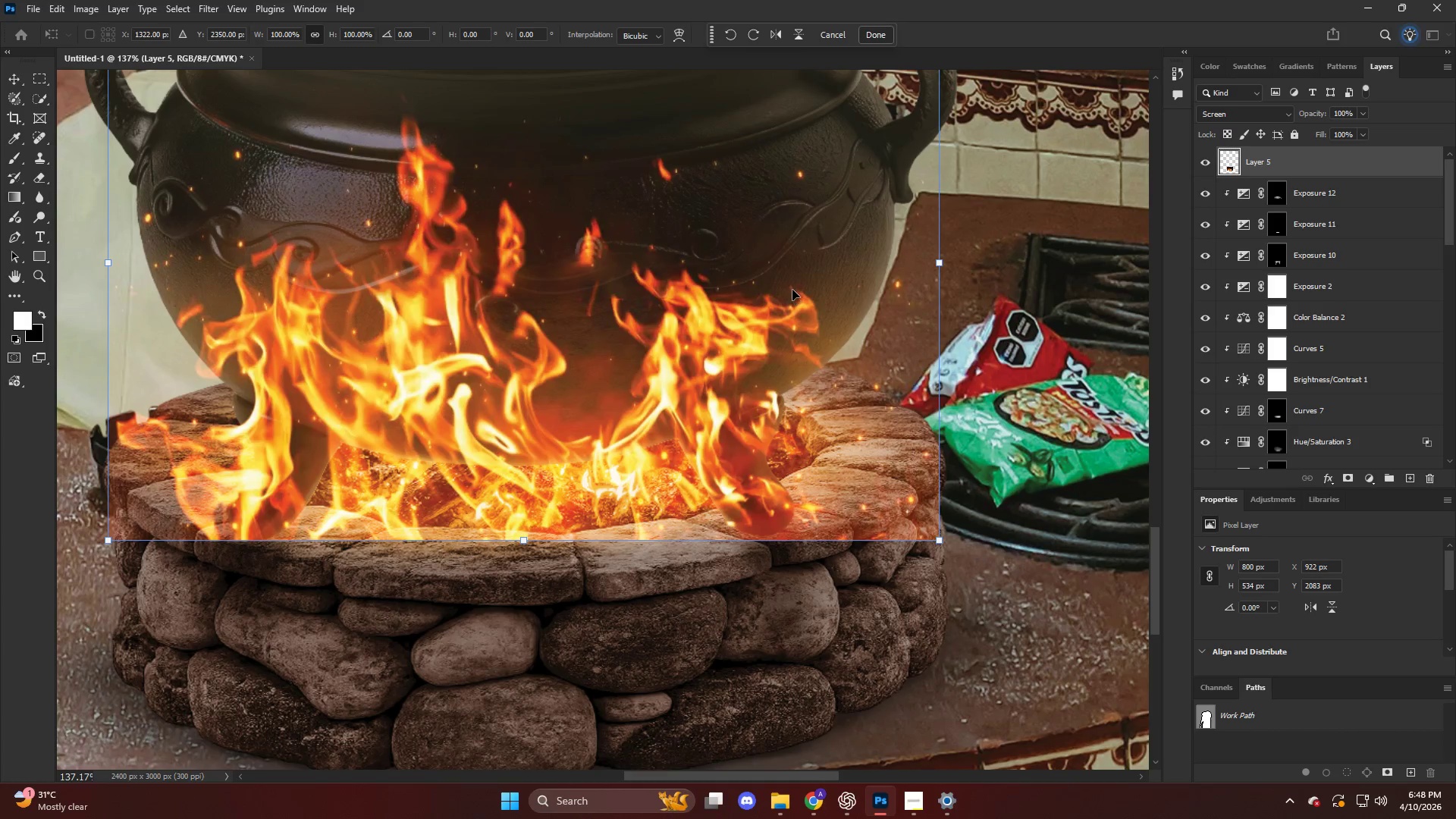 
right_click([792, 290])
 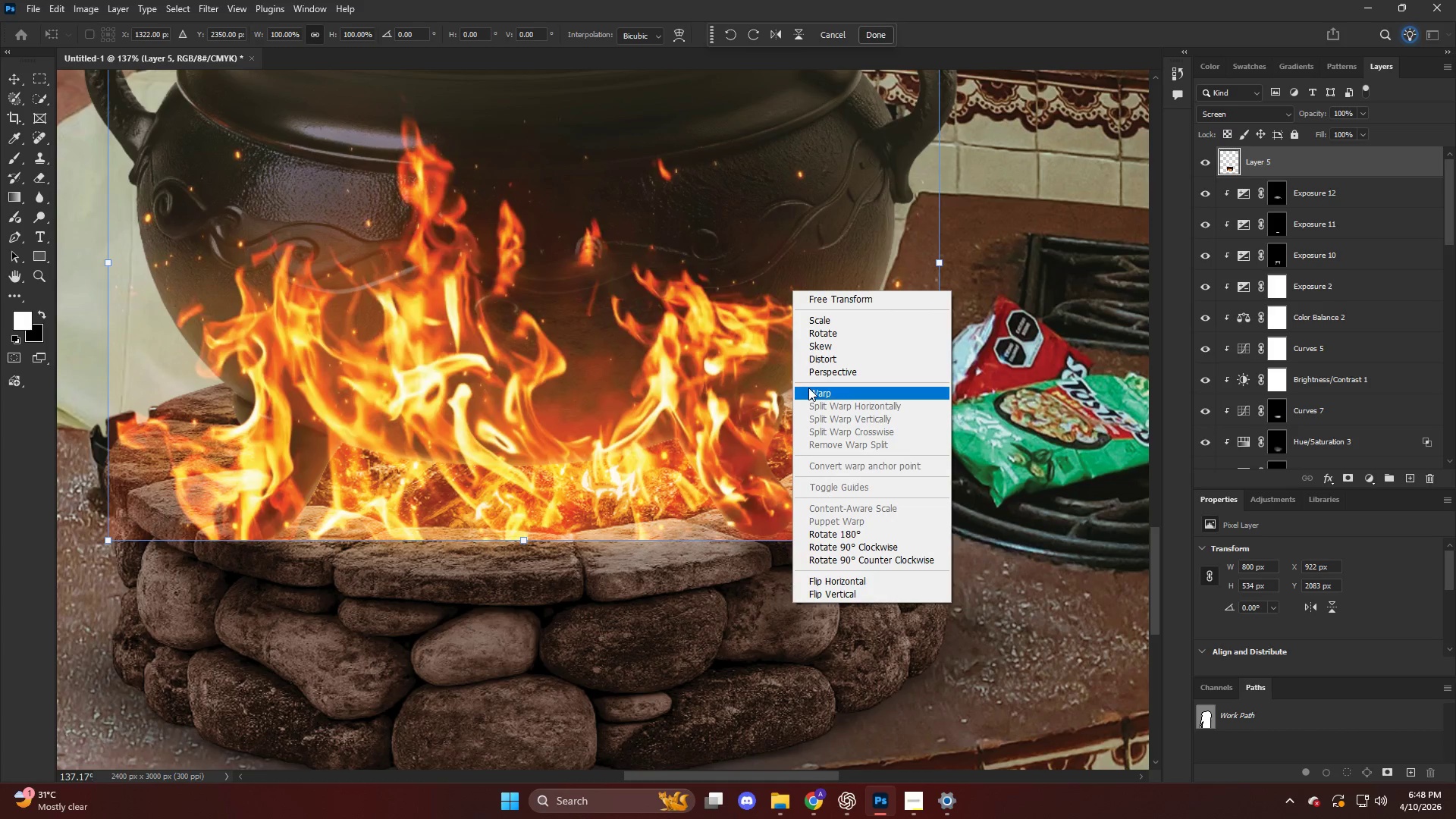 
double_click([811, 398])
 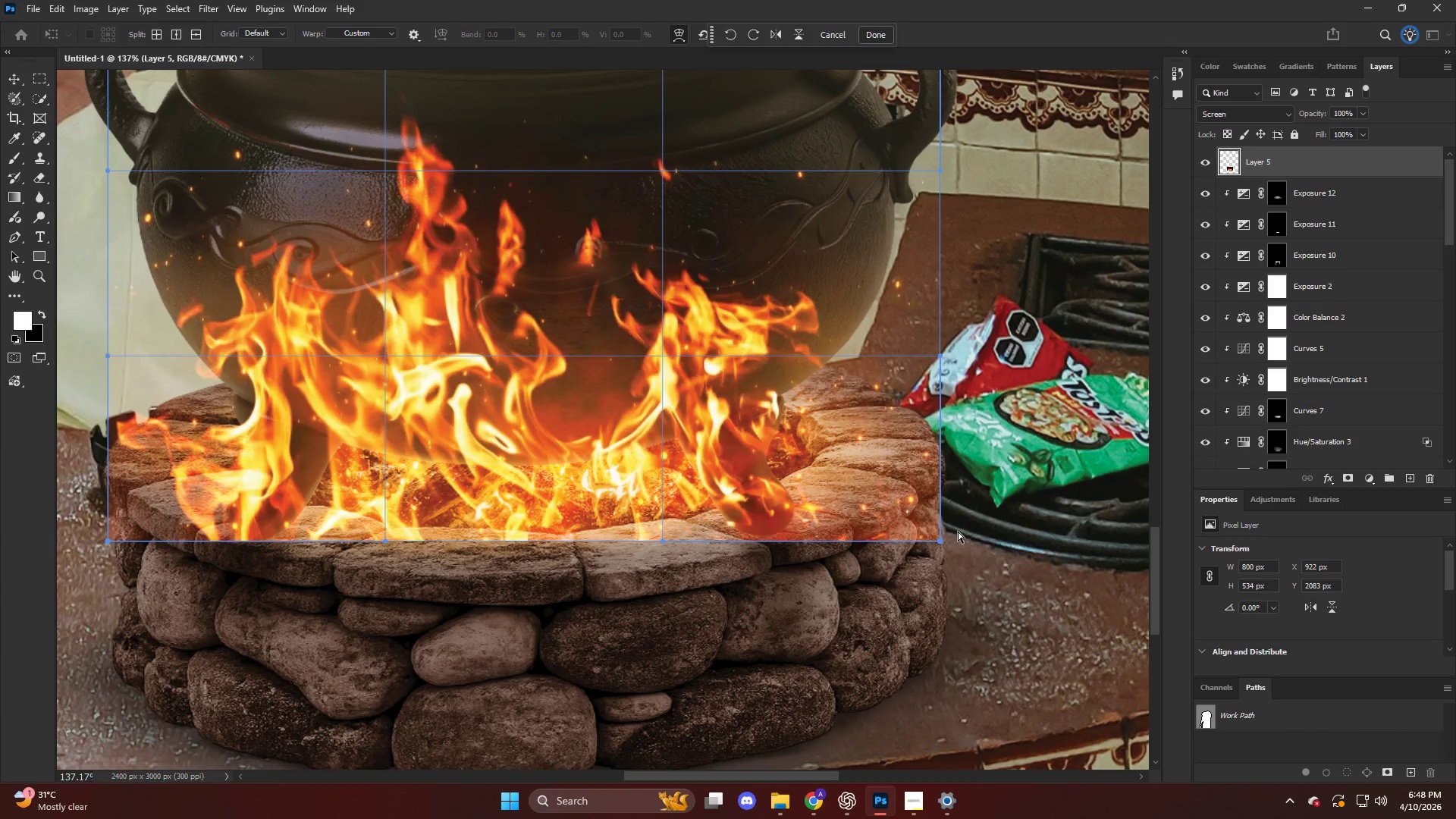 
left_click_drag(start_coordinate=[937, 535], to_coordinate=[833, 474])
 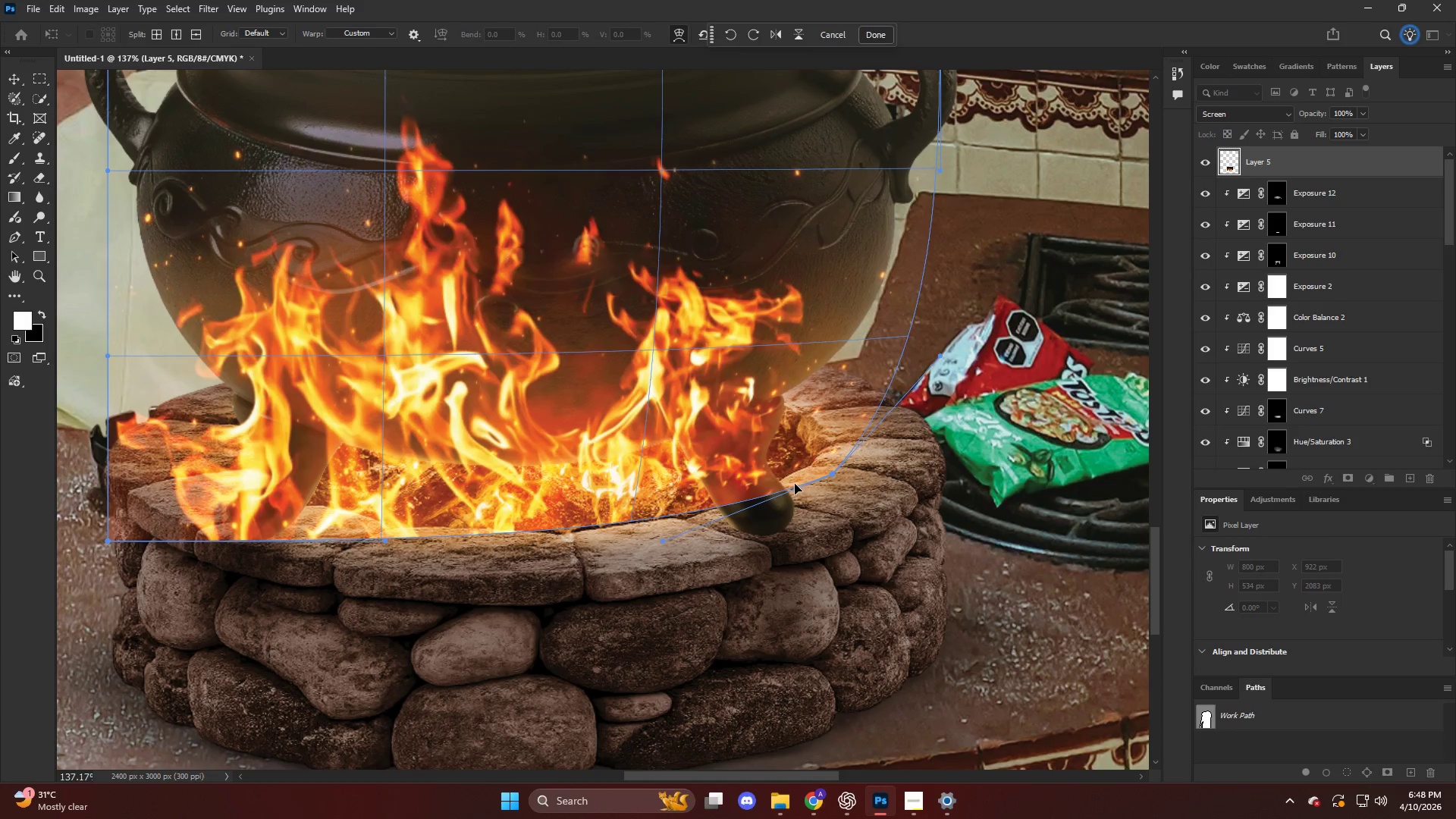 
left_click_drag(start_coordinate=[794, 484], to_coordinate=[765, 500])
 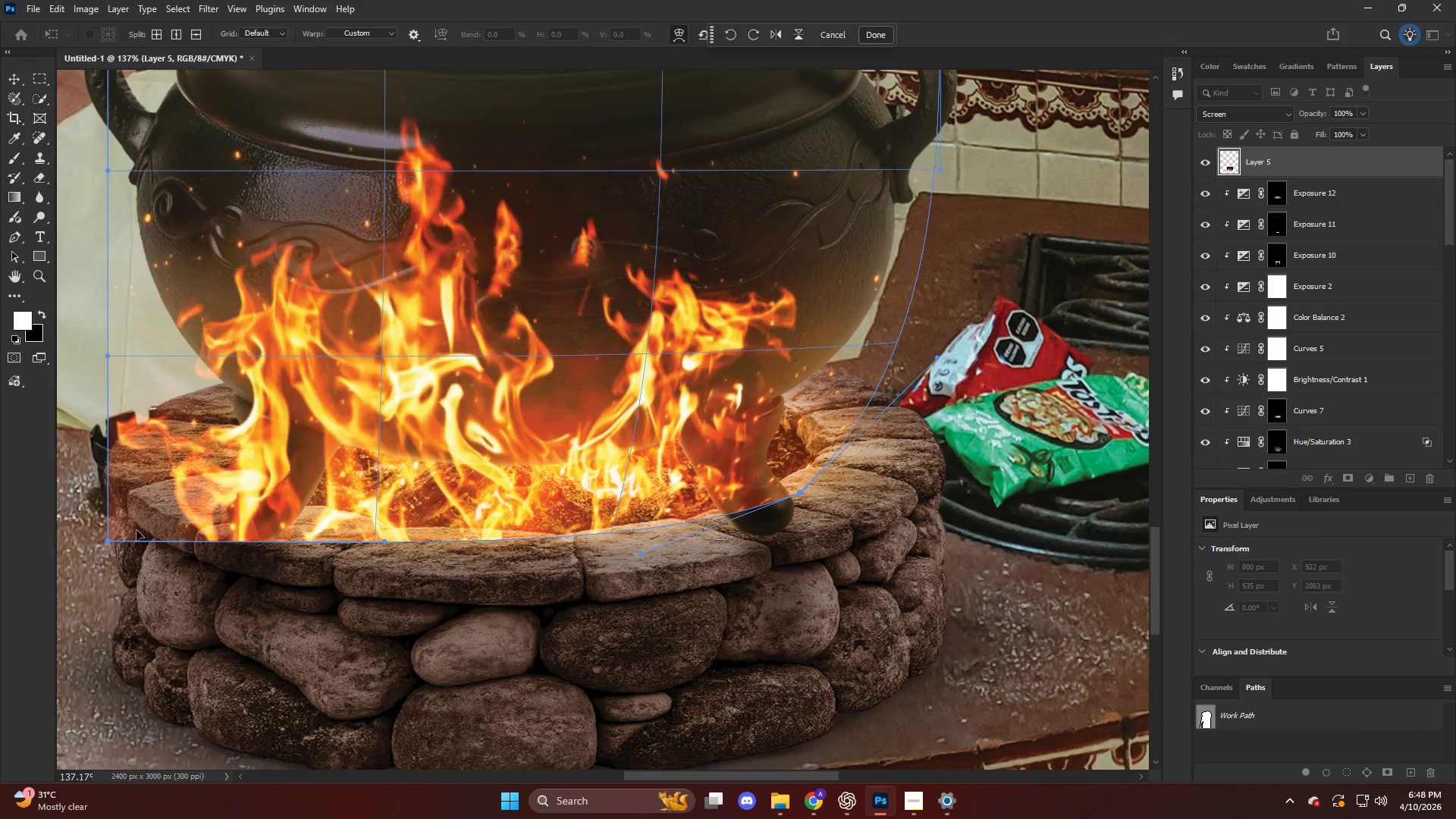 
left_click_drag(start_coordinate=[102, 543], to_coordinate=[186, 478])
 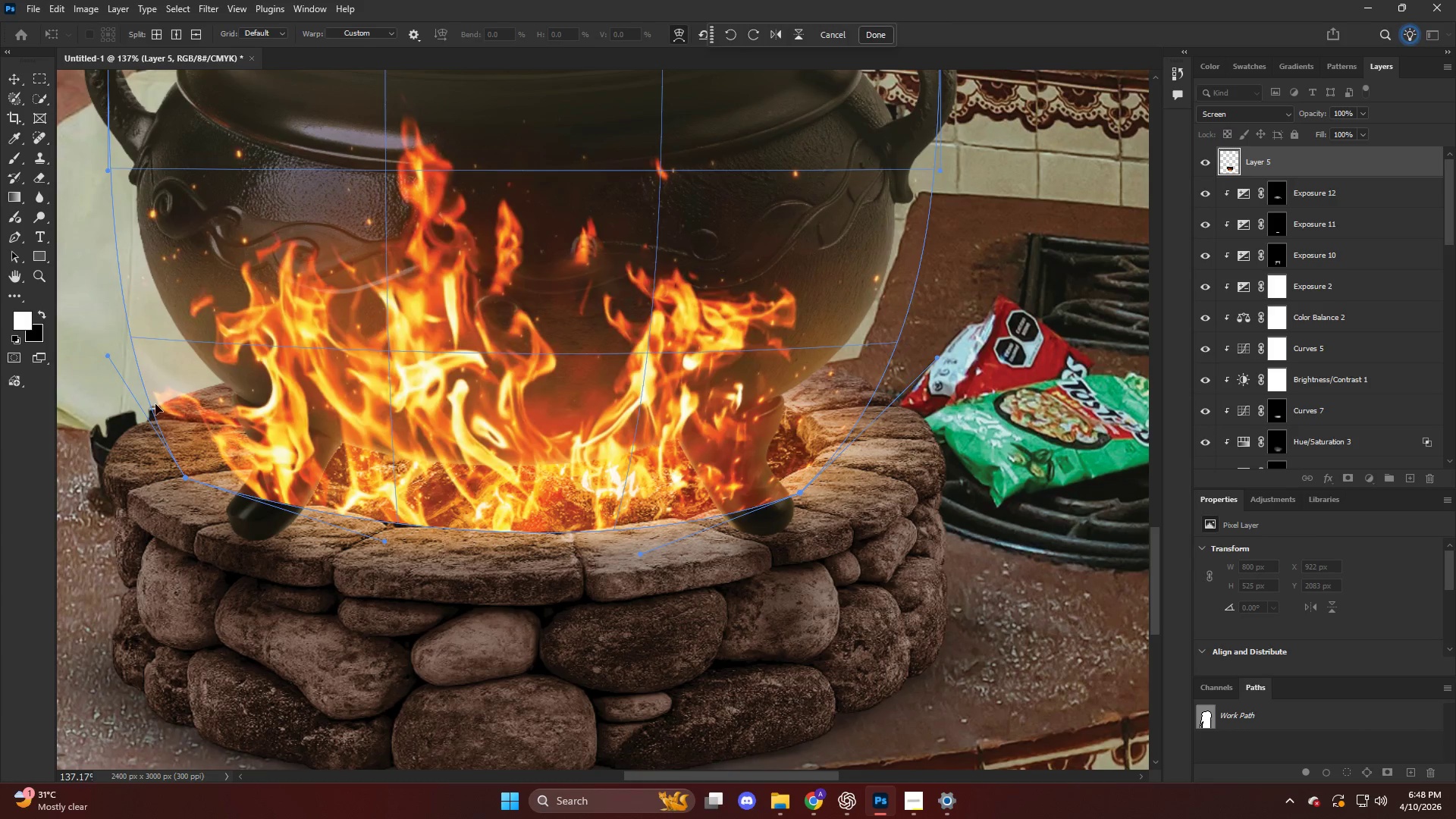 
left_click_drag(start_coordinate=[155, 401], to_coordinate=[167, 403])
 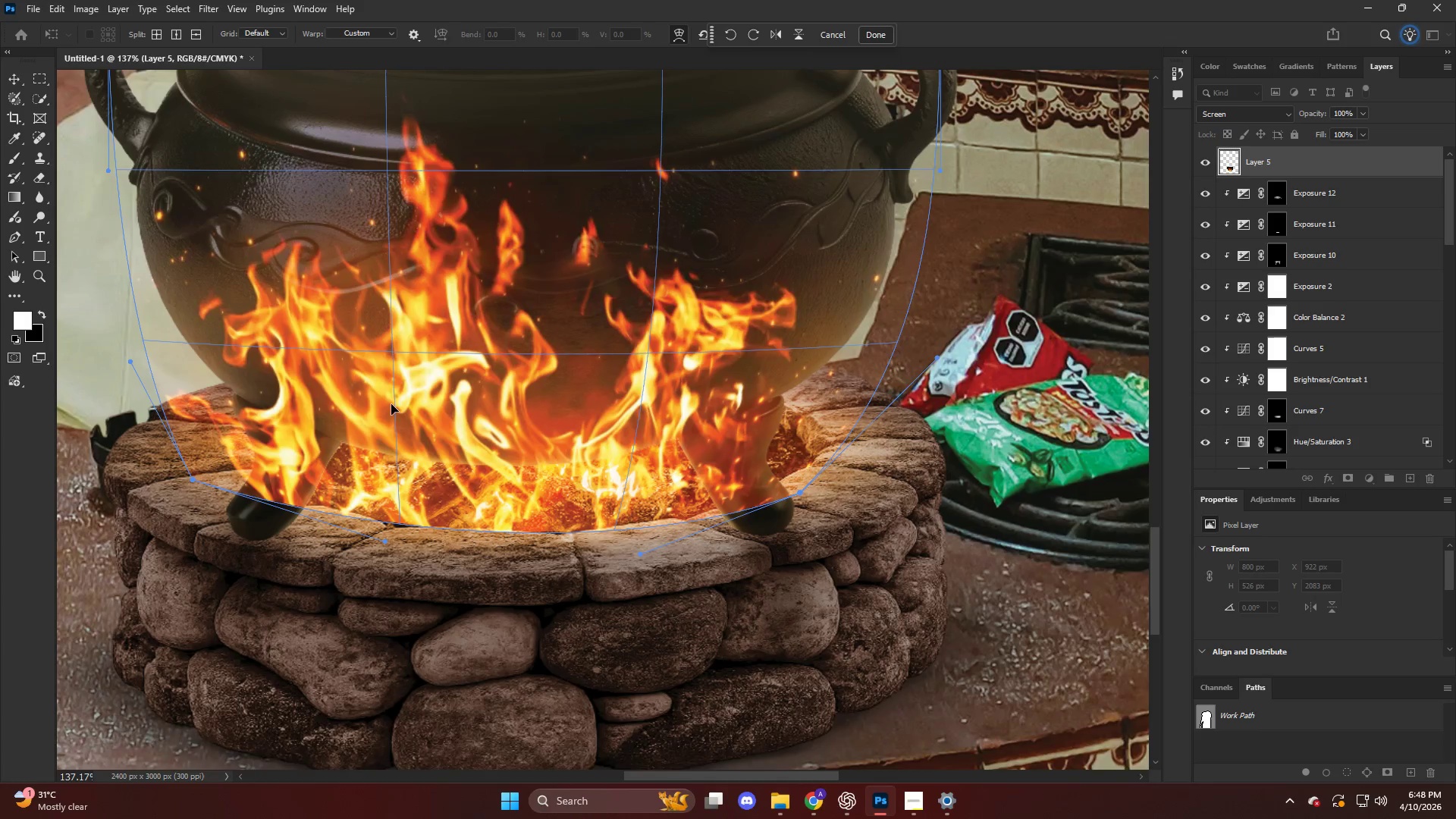 
hold_key(key=AltLeft, duration=0.53)
scroll: coordinate [515, 406], scroll_direction: down, amount: 7.0
 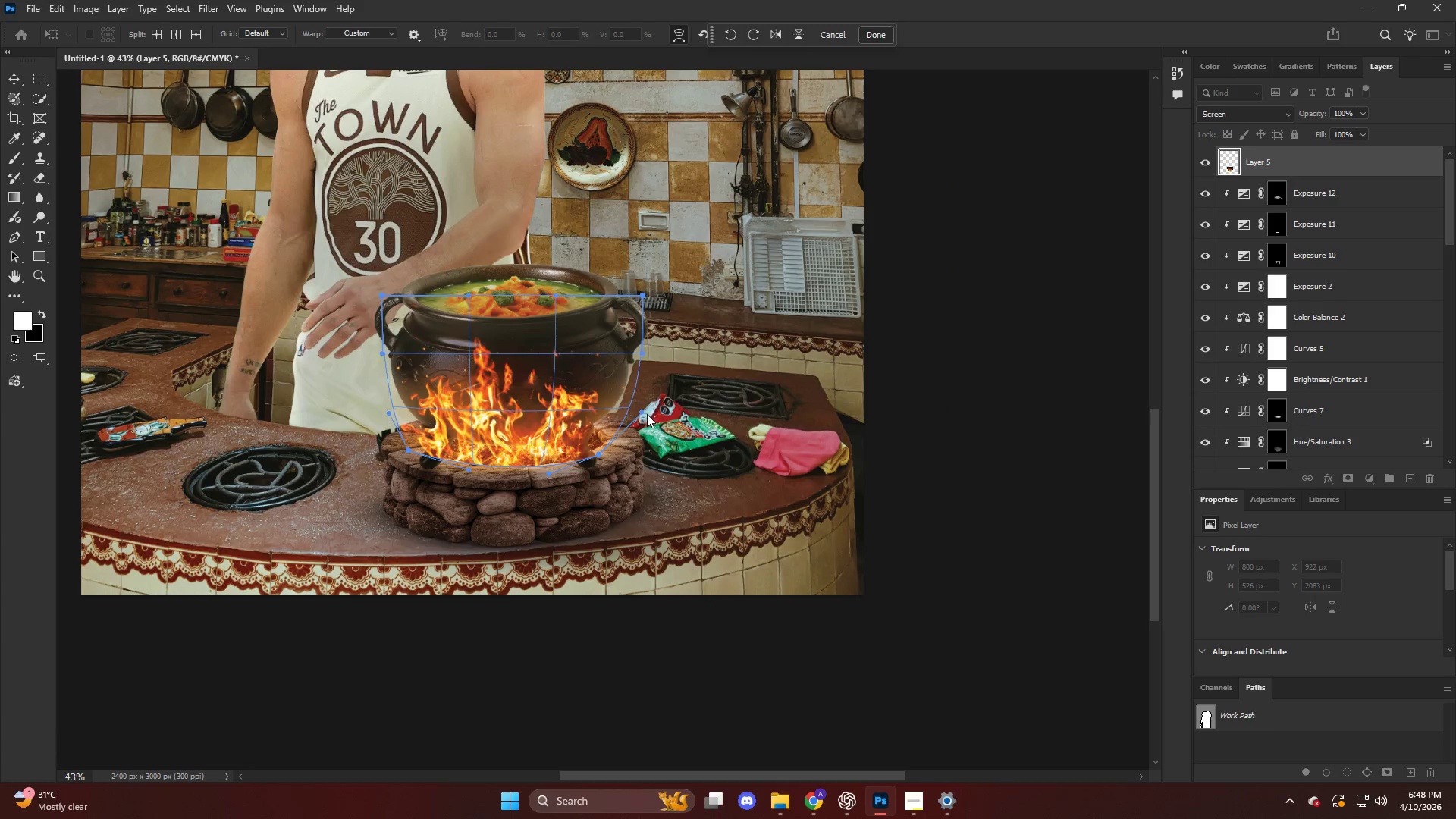 
key(Alt+AltLeft)
 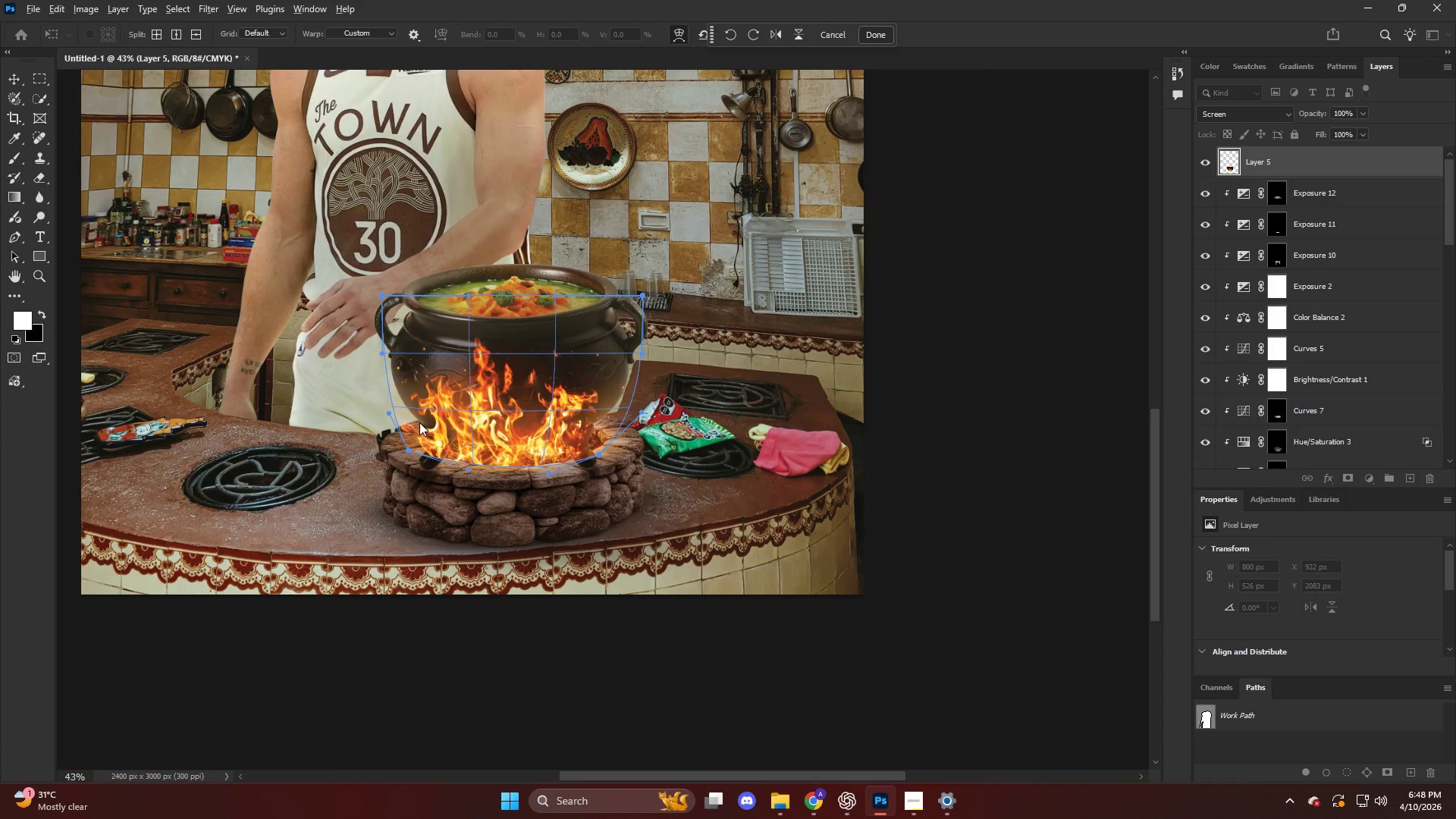 
hold_key(key=AltLeft, duration=0.34)
scroll: coordinate [427, 426], scroll_direction: up, amount: 4.0
 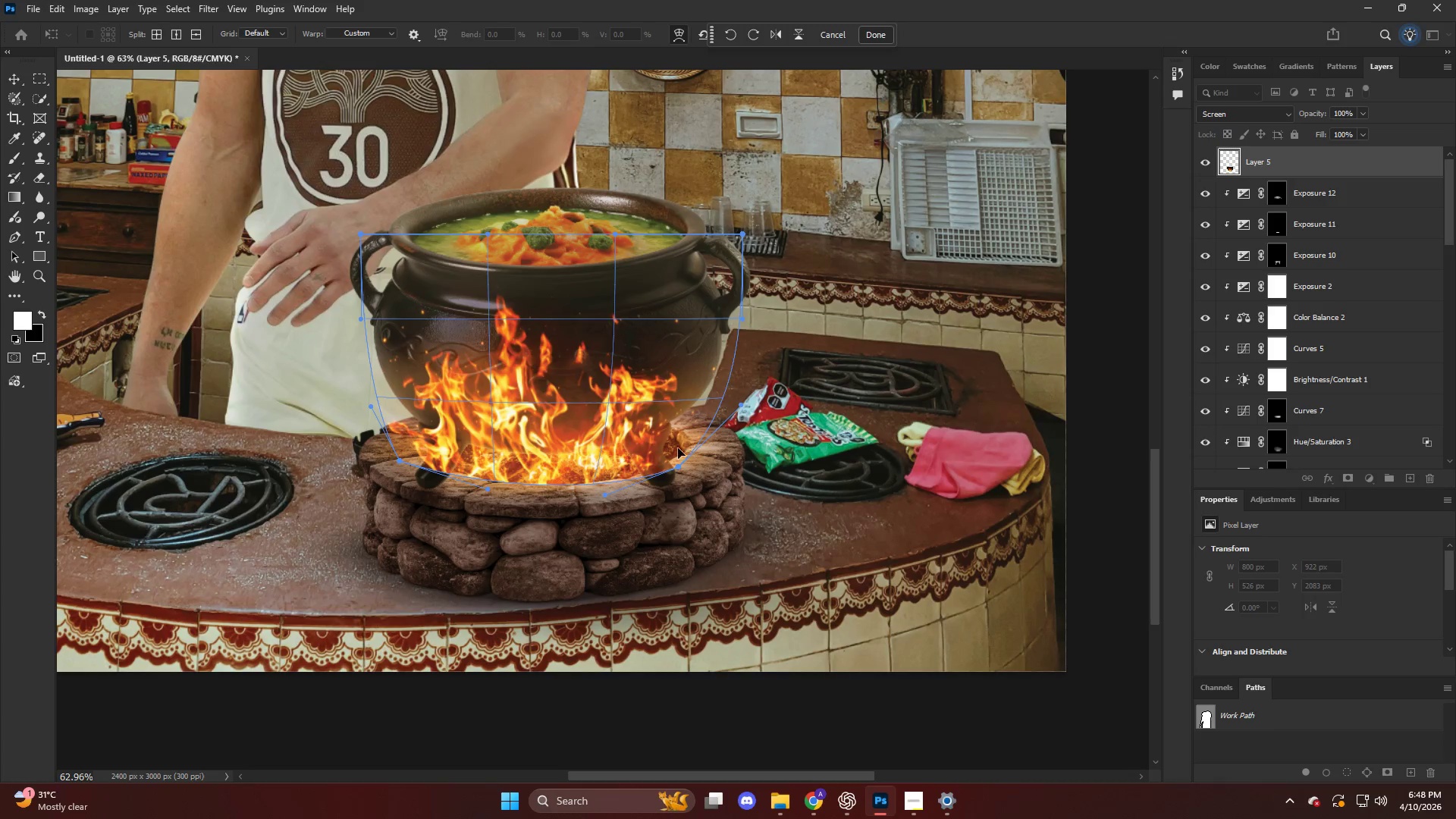 
left_click_drag(start_coordinate=[667, 472], to_coordinate=[679, 468])
 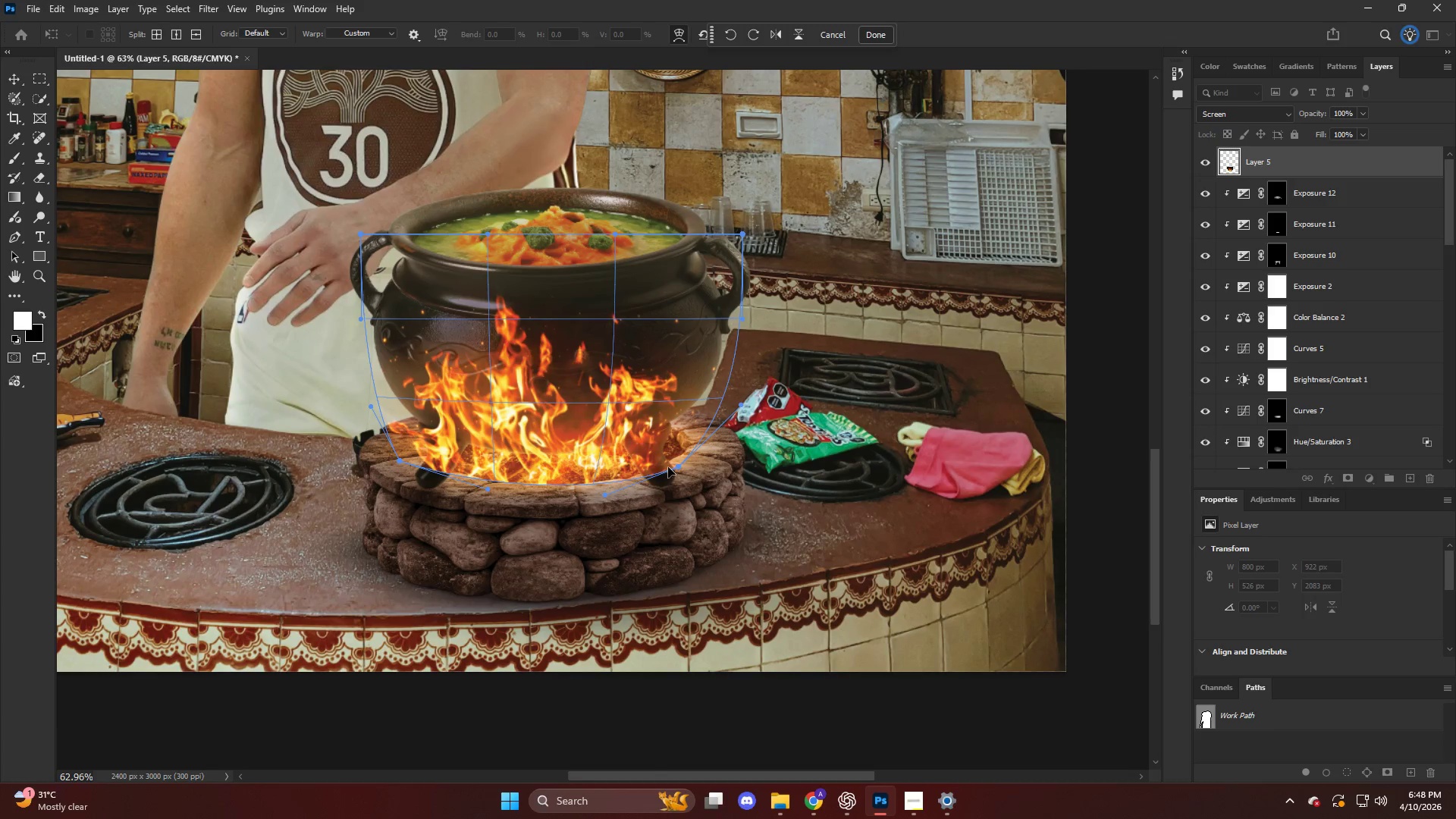 
left_click_drag(start_coordinate=[670, 466], to_coordinate=[681, 462])
 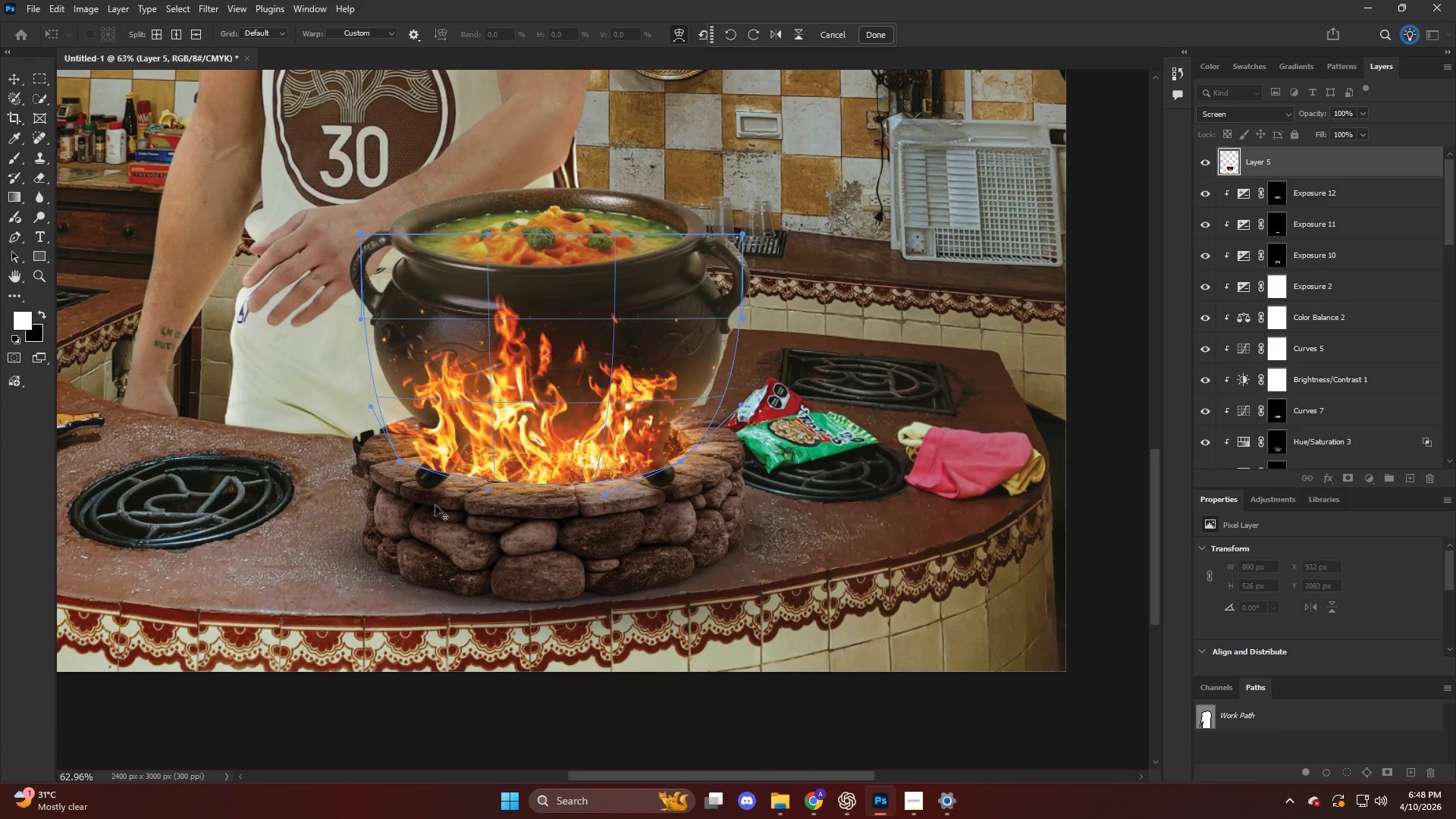 
hold_key(key=AltLeft, duration=0.58)
 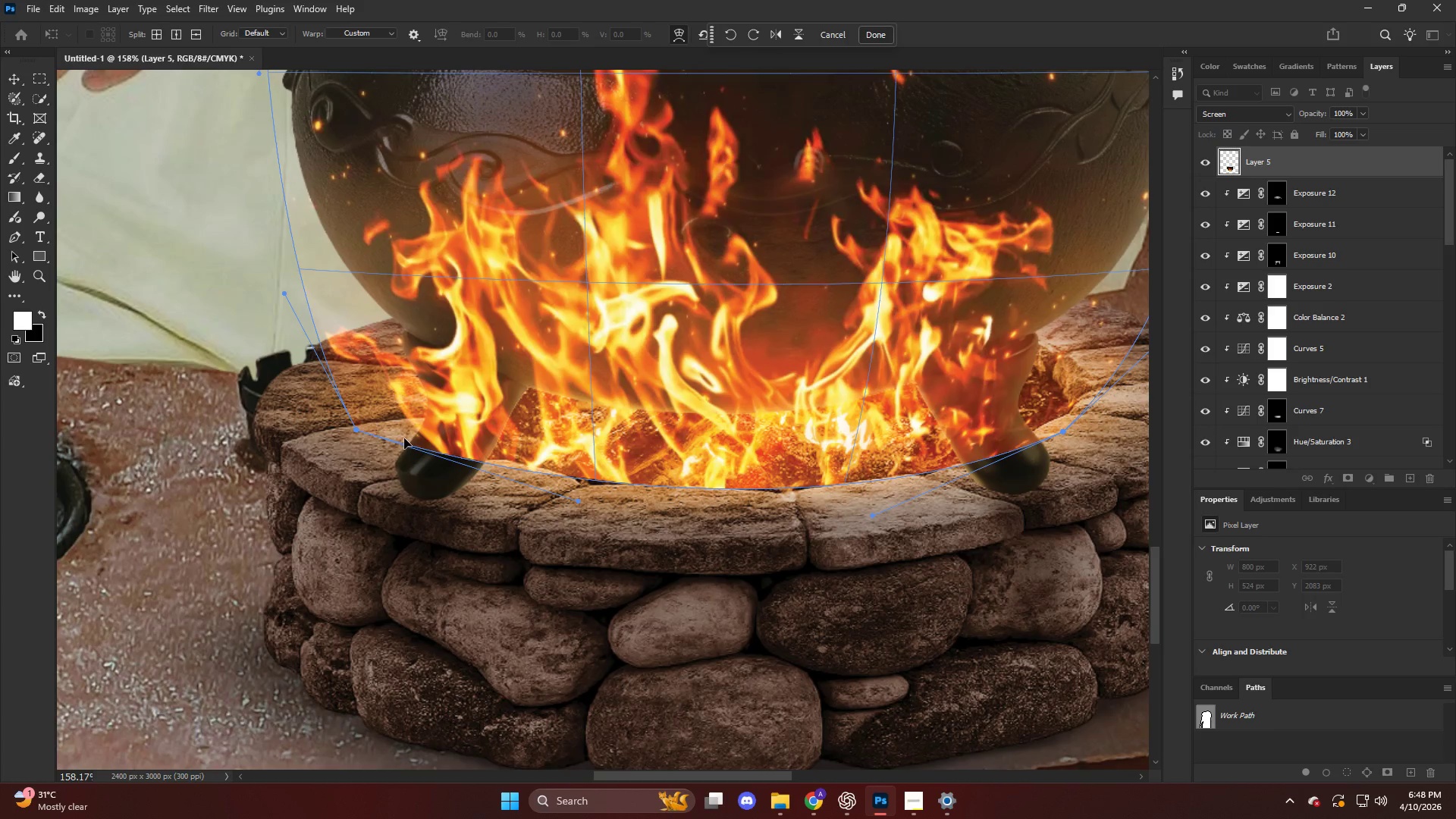 
left_click_drag(start_coordinate=[394, 441], to_coordinate=[406, 438])
 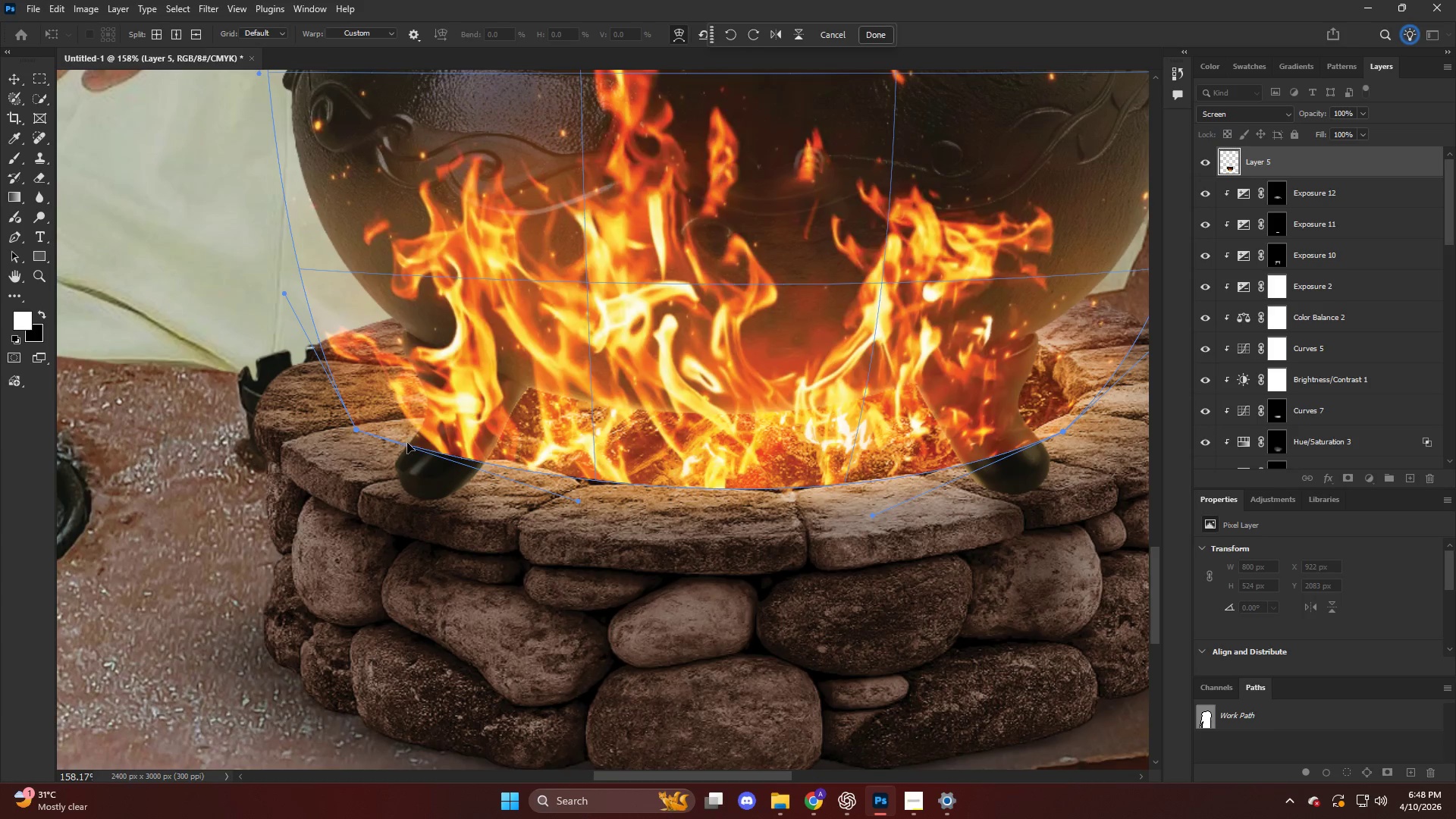 
scroll: coordinate [423, 451], scroll_direction: up, amount: 10.0
 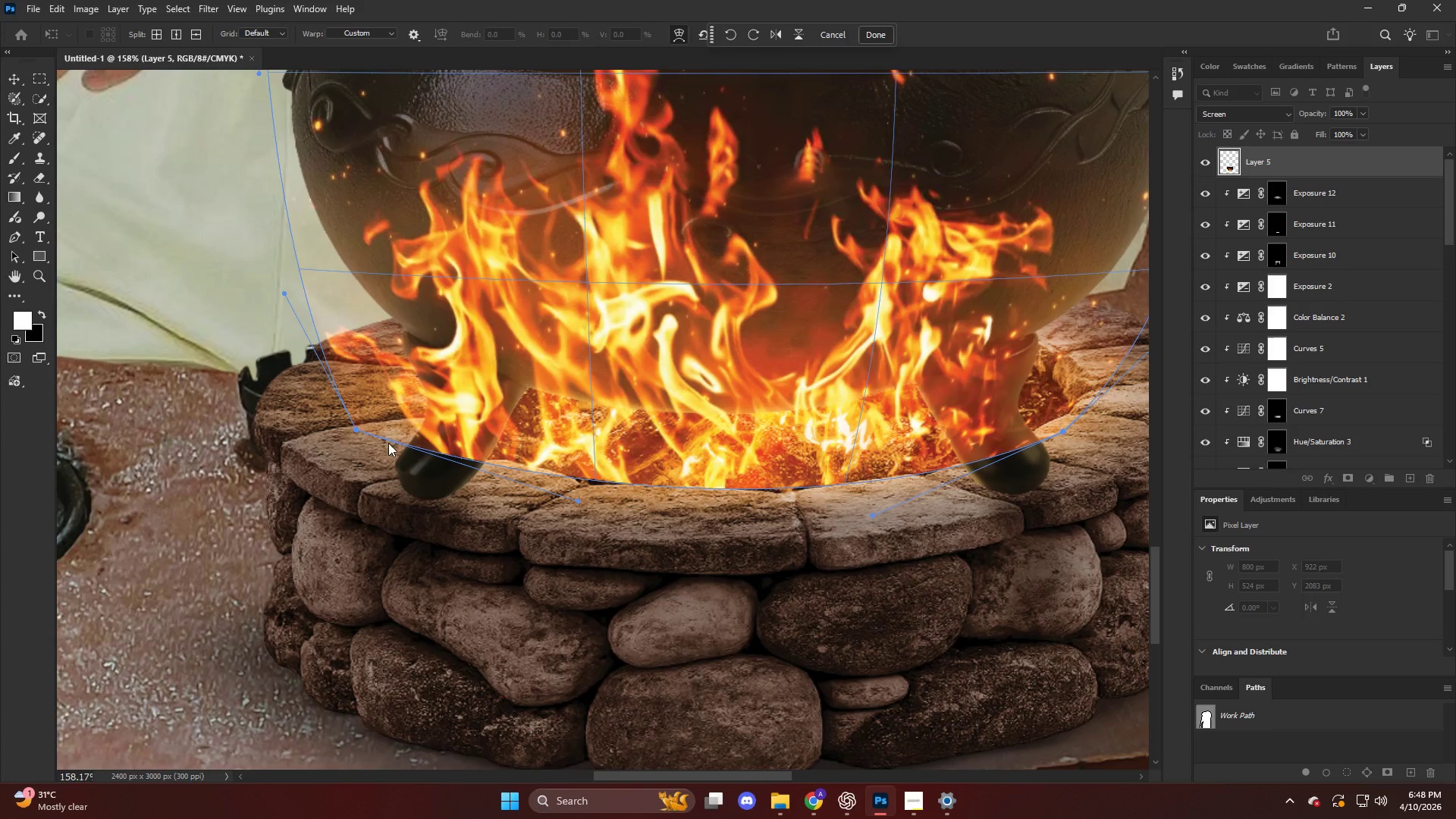 
left_click_drag(start_coordinate=[449, 449], to_coordinate=[462, 450])
 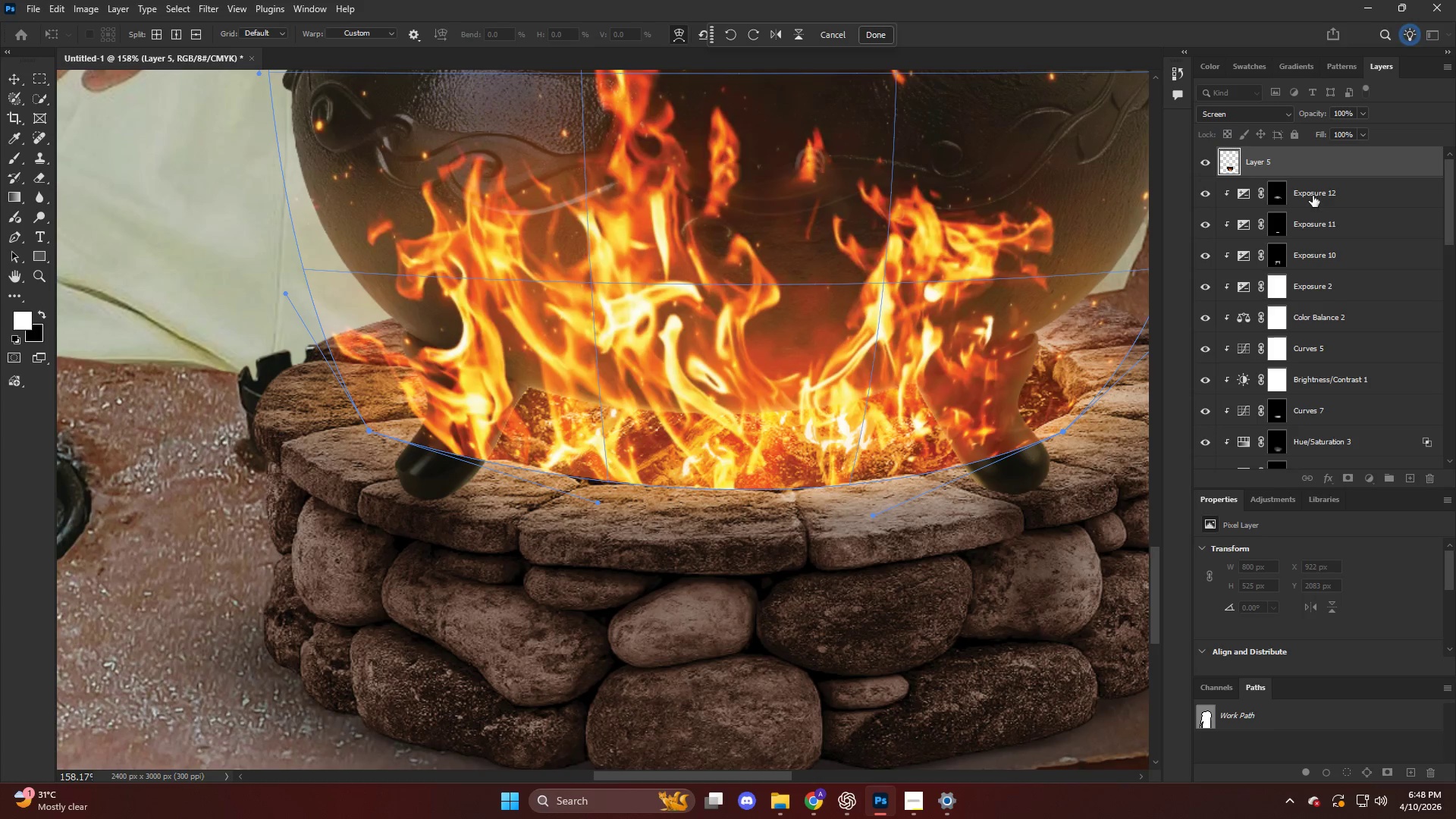 
left_click([1321, 163])
 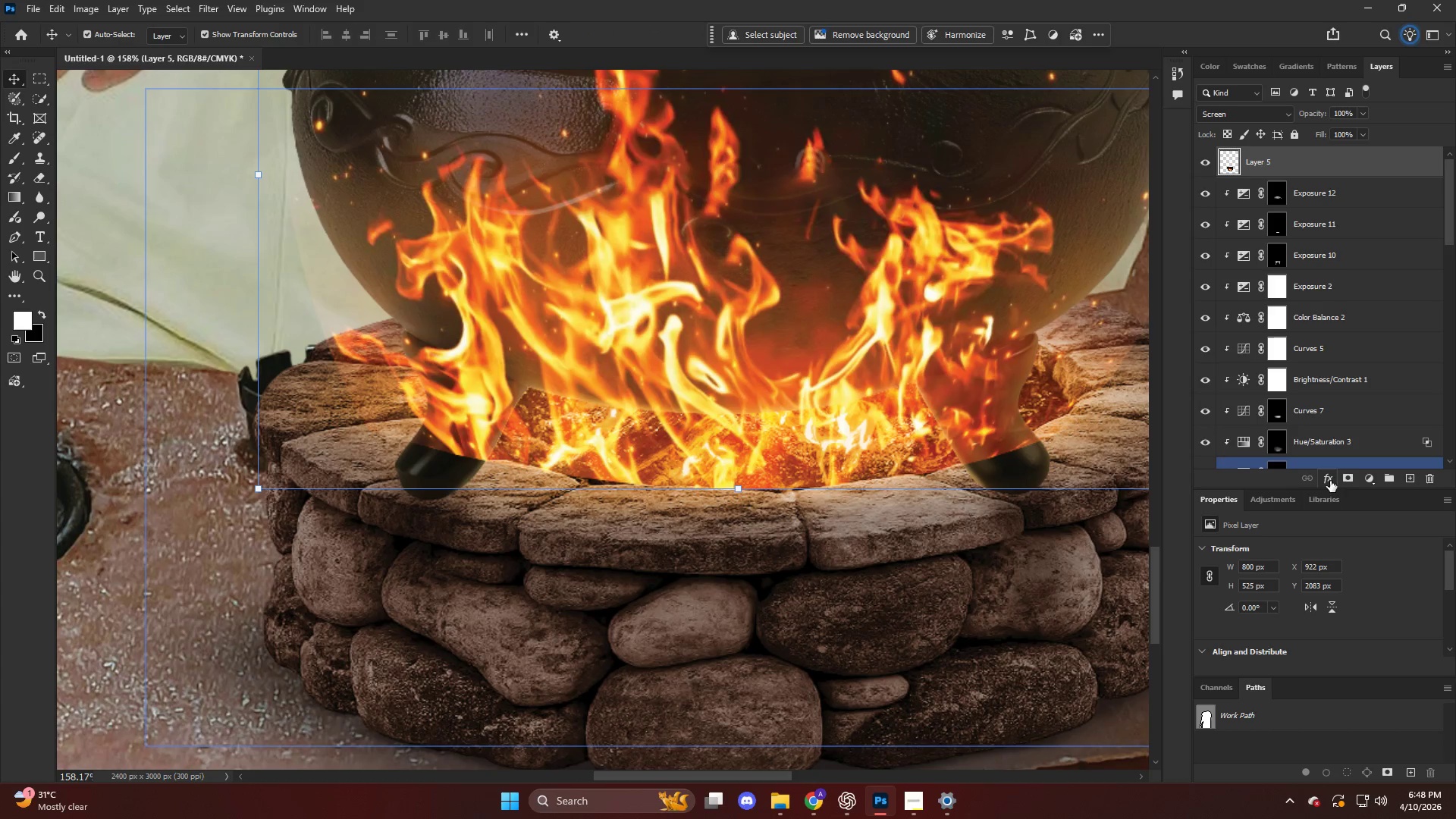 
hold_key(key=AltLeft, duration=0.45)
 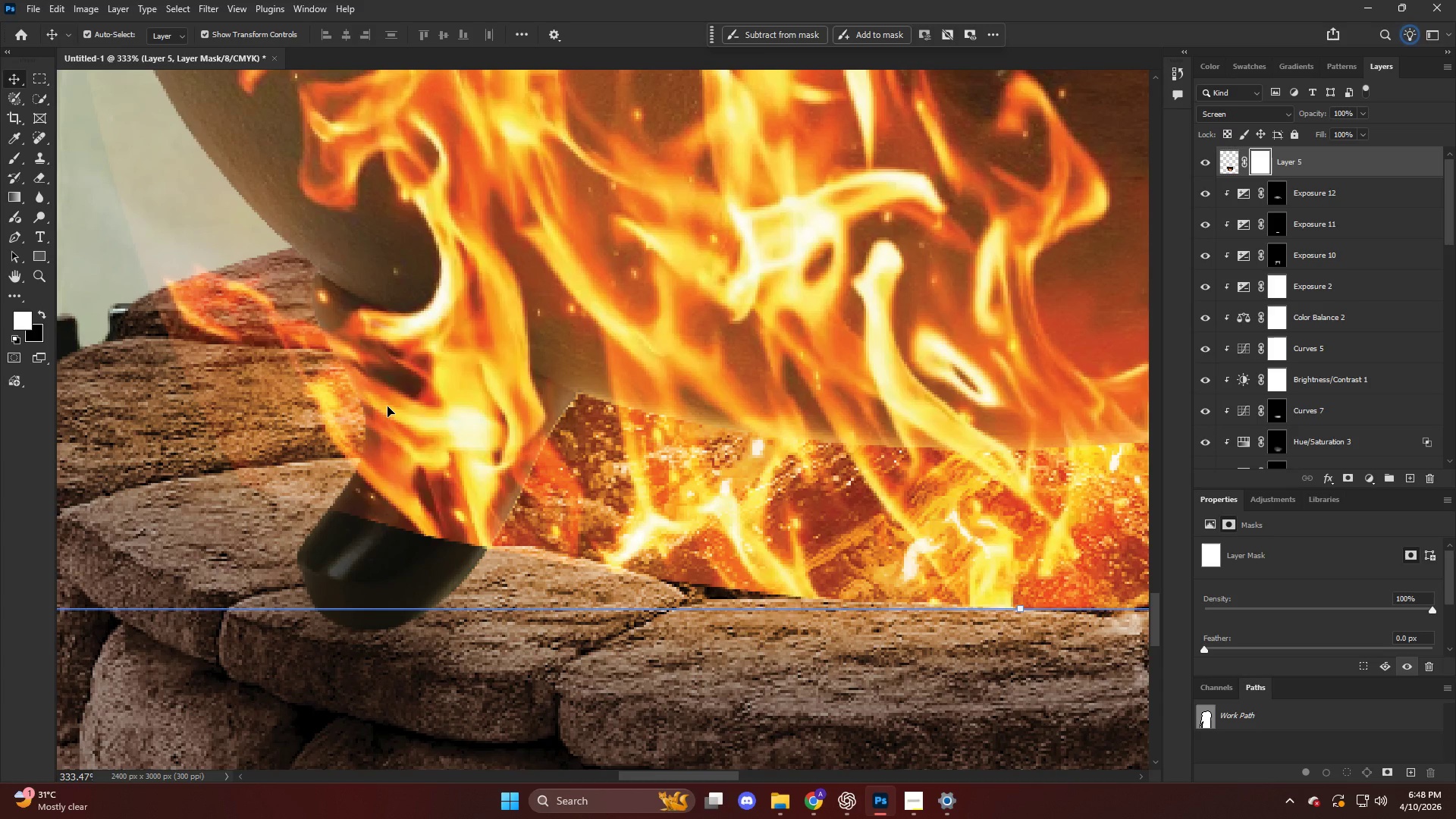 
key(B)
 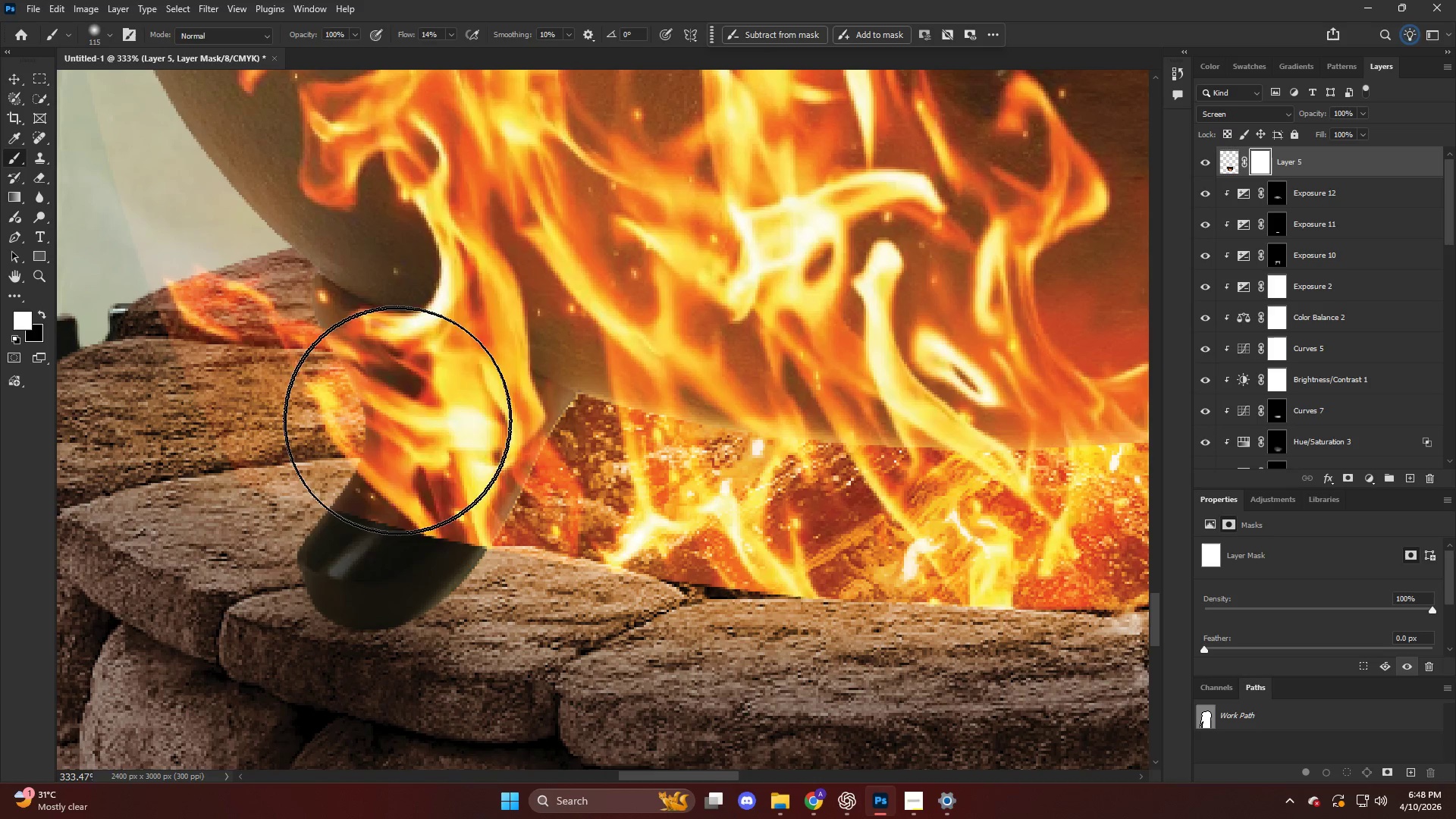 
scroll: coordinate [388, 406], scroll_direction: up, amount: 11.0
 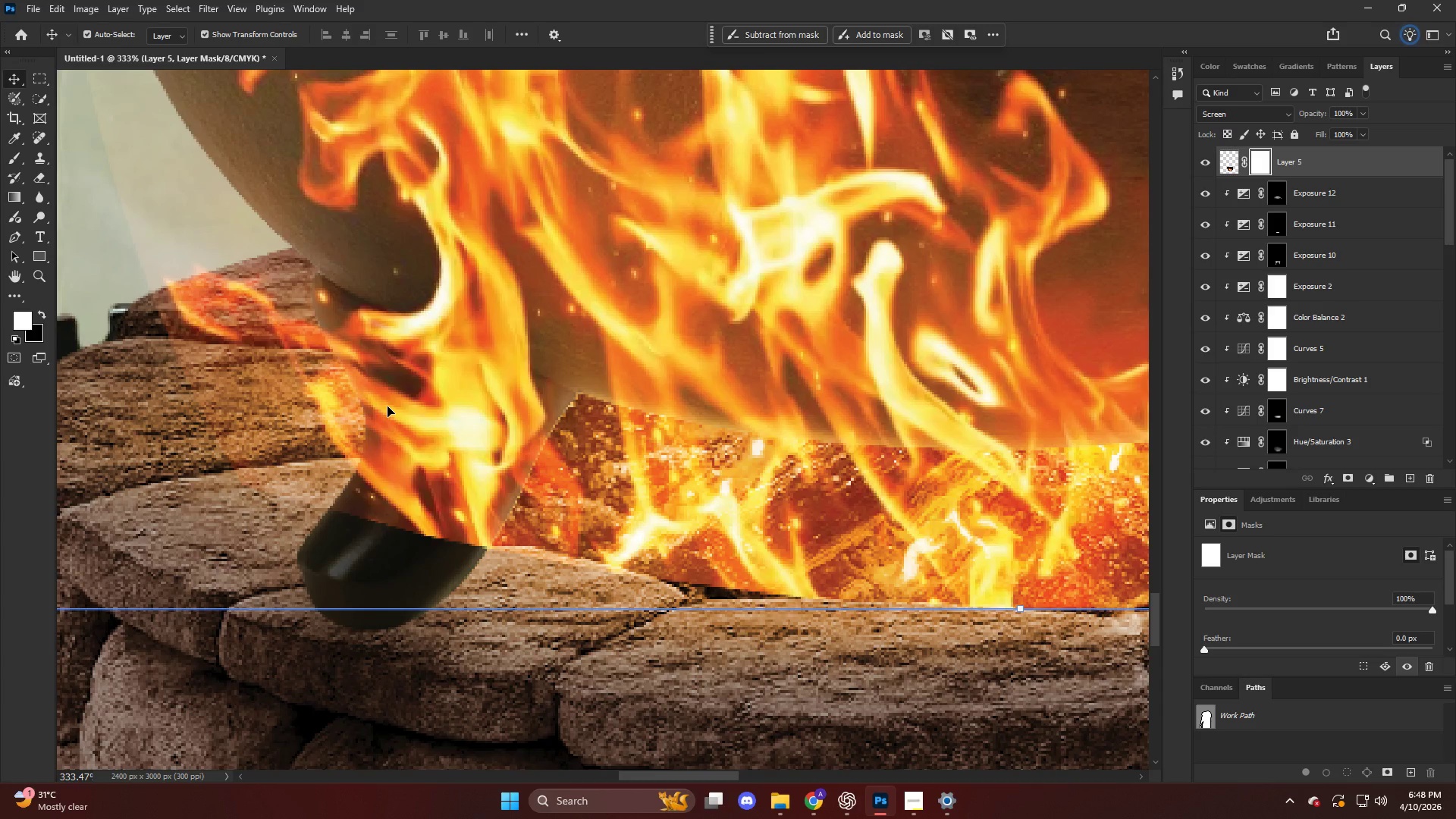 
hold_key(key=AltLeft, duration=0.34)
 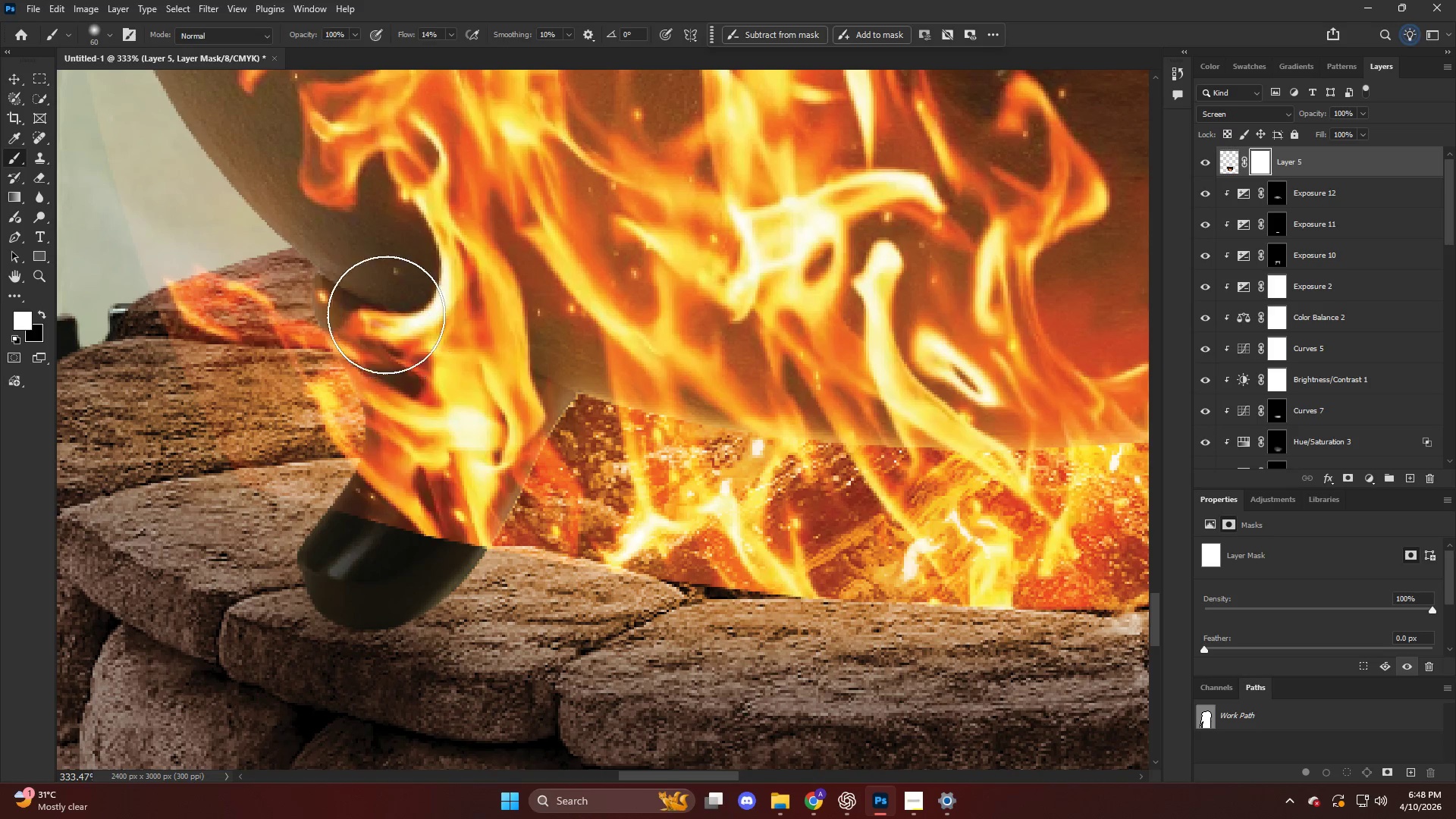 
left_click_drag(start_coordinate=[385, 315], to_coordinate=[405, 334])
 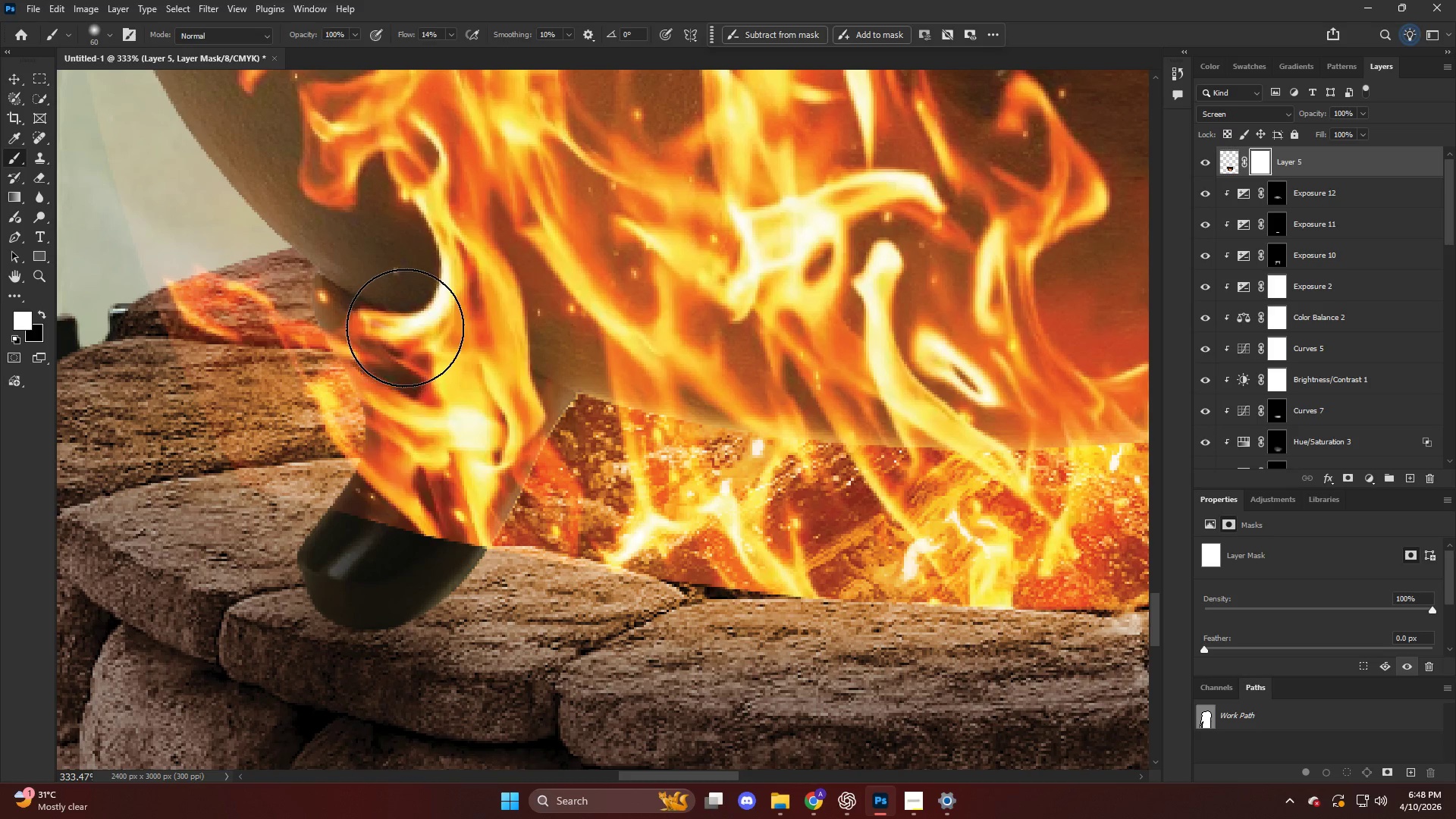 
key(Alt+AltLeft)
 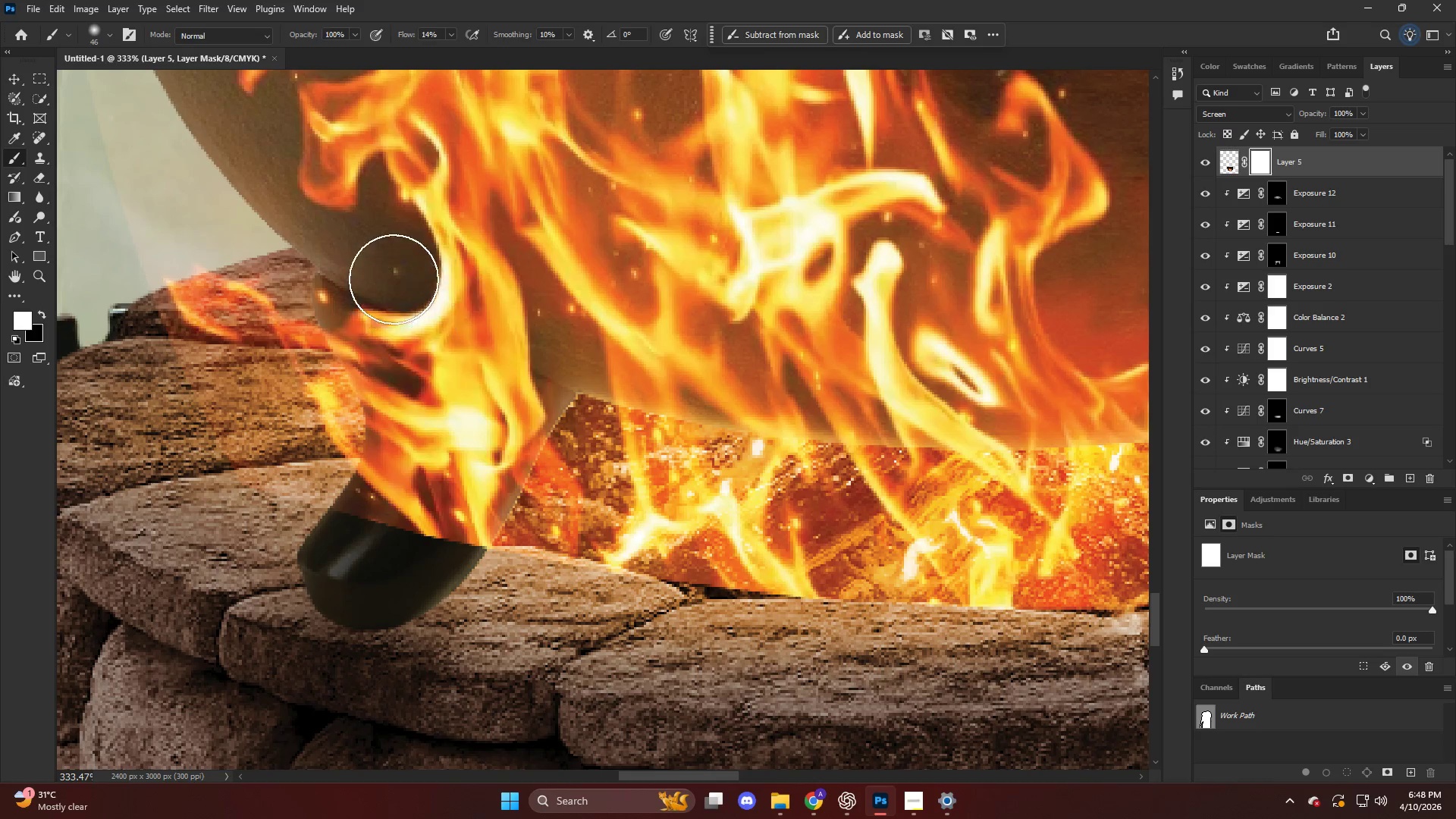 
key(X)
 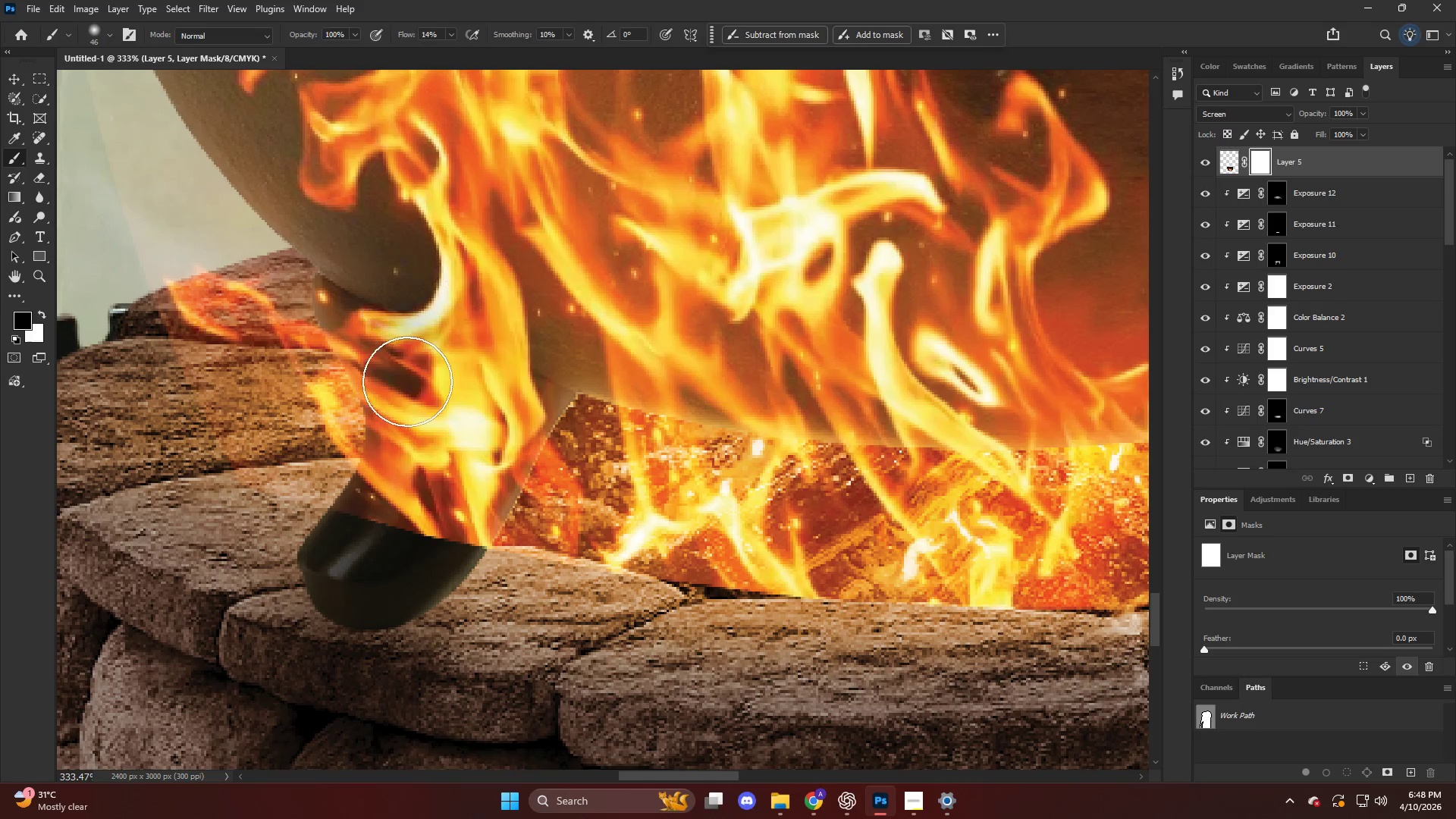 
left_click_drag(start_coordinate=[407, 325], to_coordinate=[413, 261])
 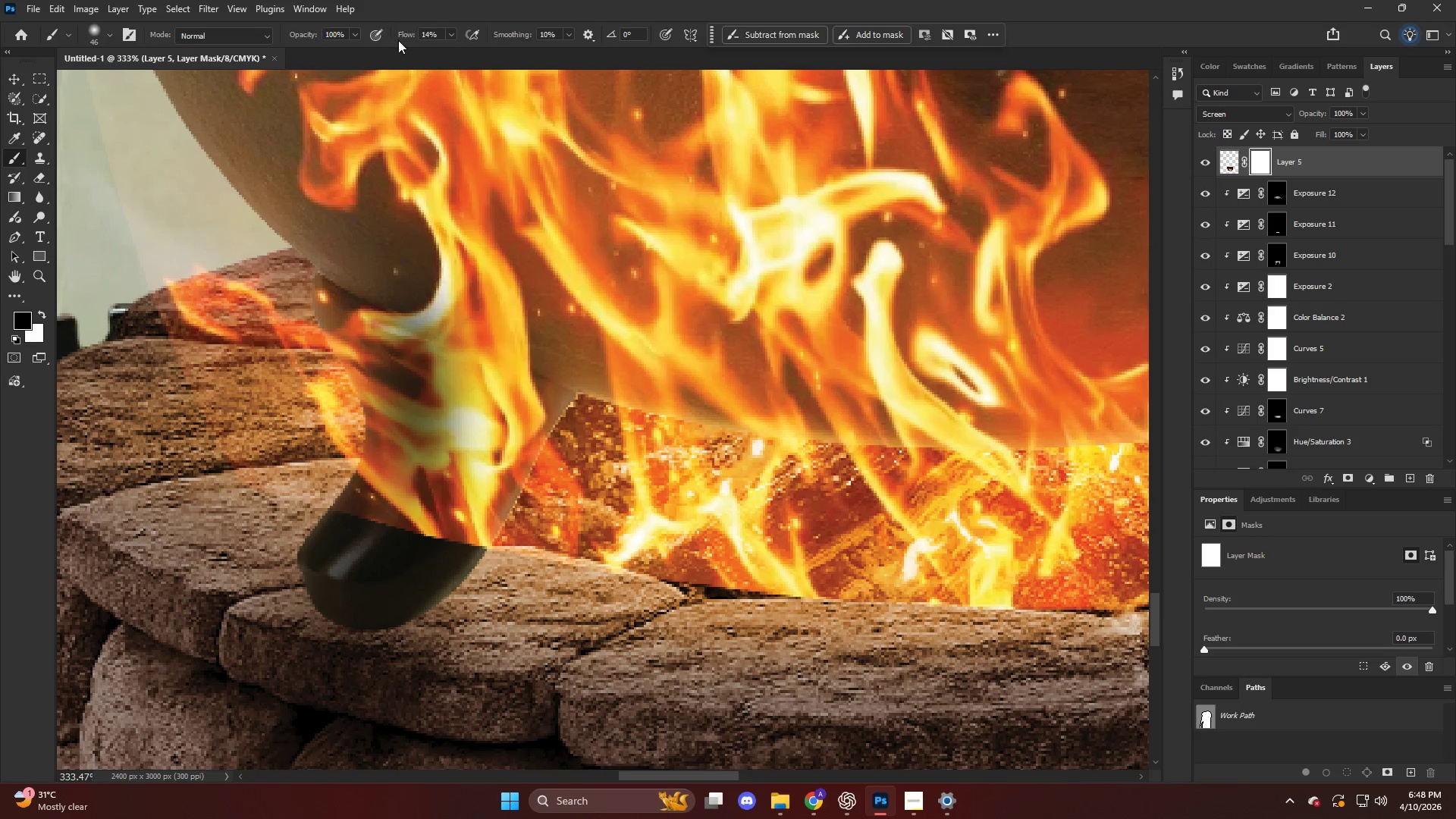 
left_click_drag(start_coordinate=[400, 38], to_coordinate=[502, 55])
 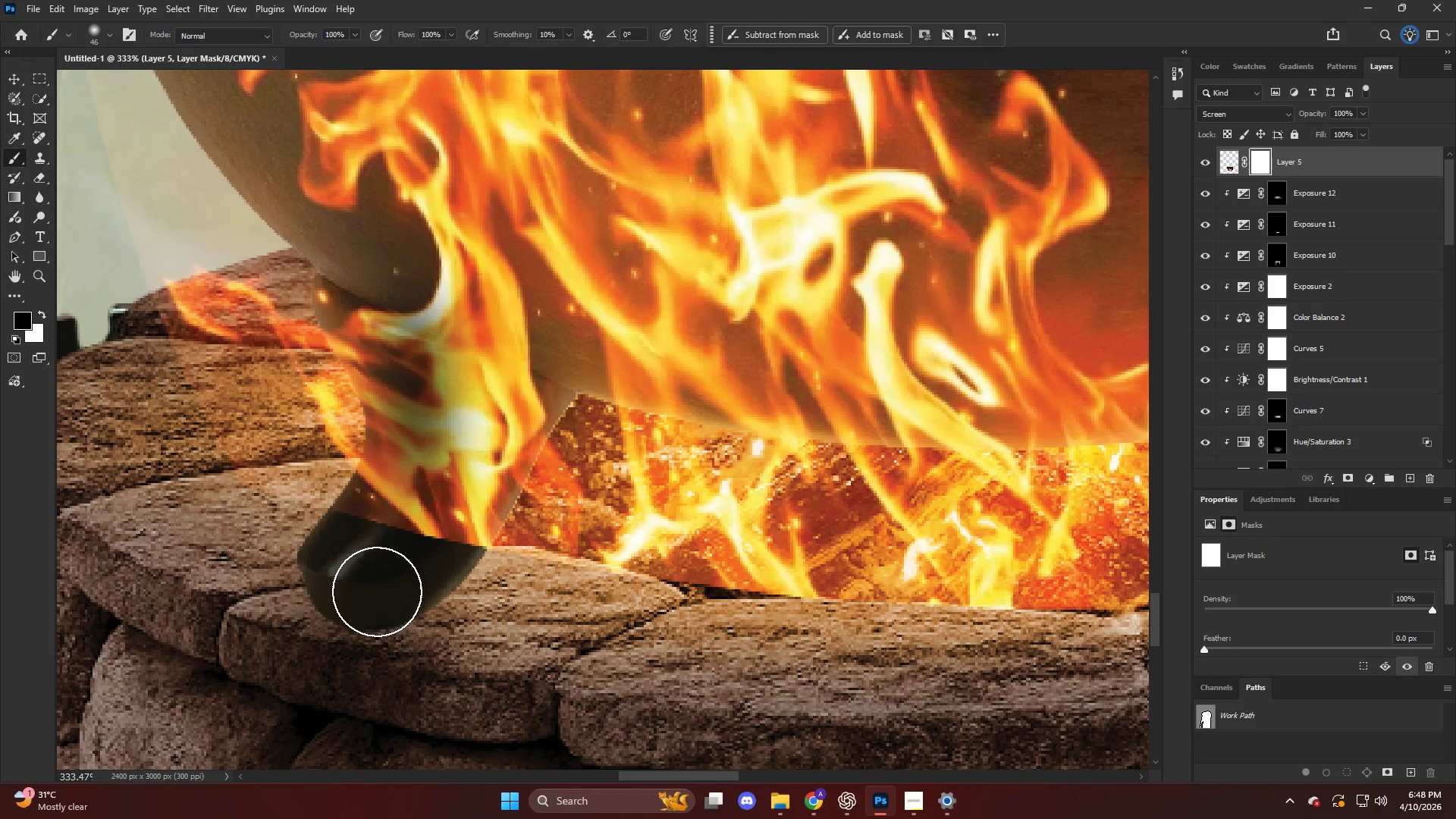 
left_click_drag(start_coordinate=[374, 582], to_coordinate=[389, 516])
 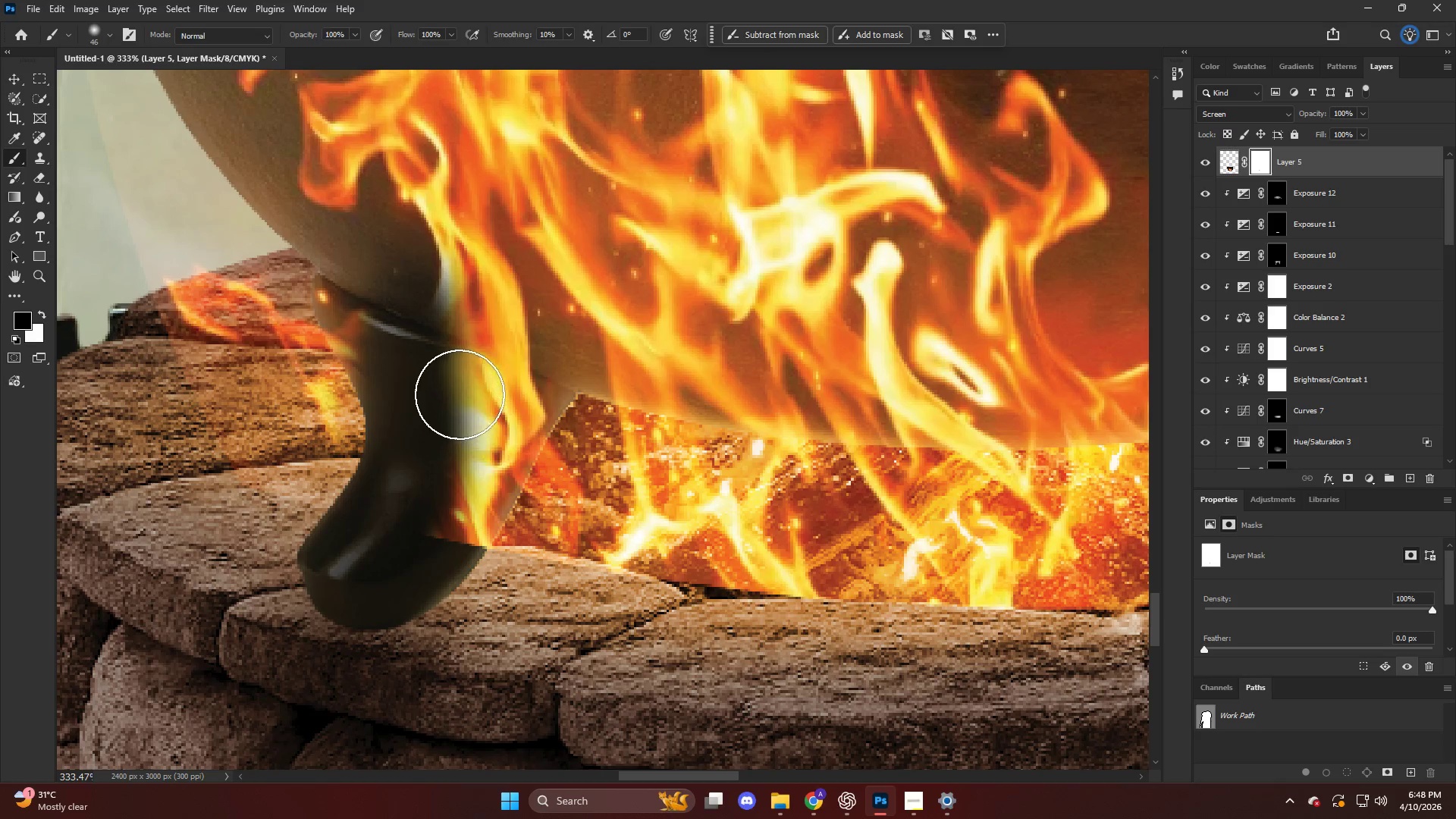 
left_click_drag(start_coordinate=[461, 395], to_coordinate=[420, 538])
 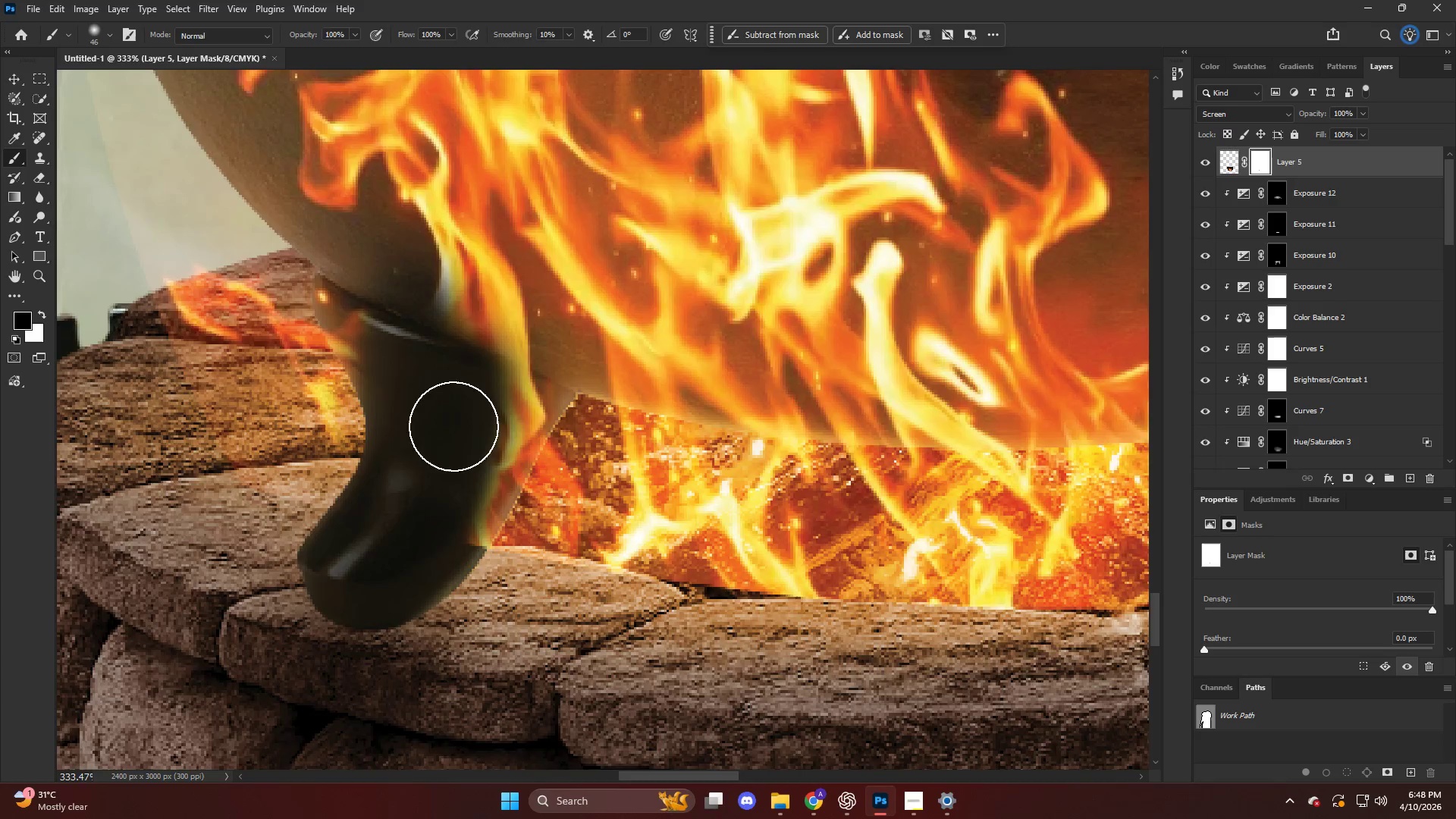 
hold_key(key=AltLeft, duration=0.62)
scroll: coordinate [448, 418], scroll_direction: down, amount: 20.0
 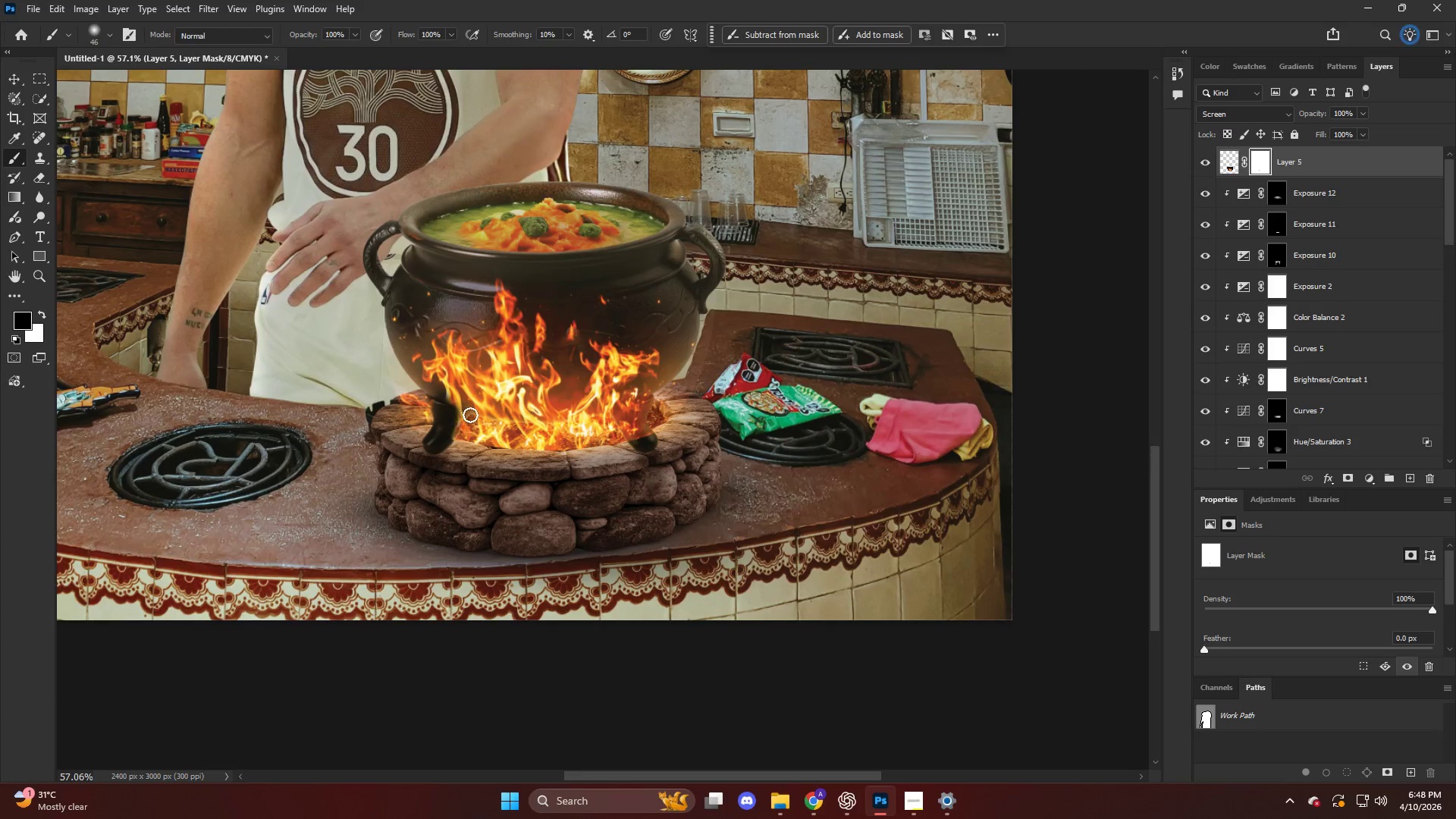 
hold_key(key=AltLeft, duration=1.34)
scroll: coordinate [370, 363], scroll_direction: up, amount: 23.0
 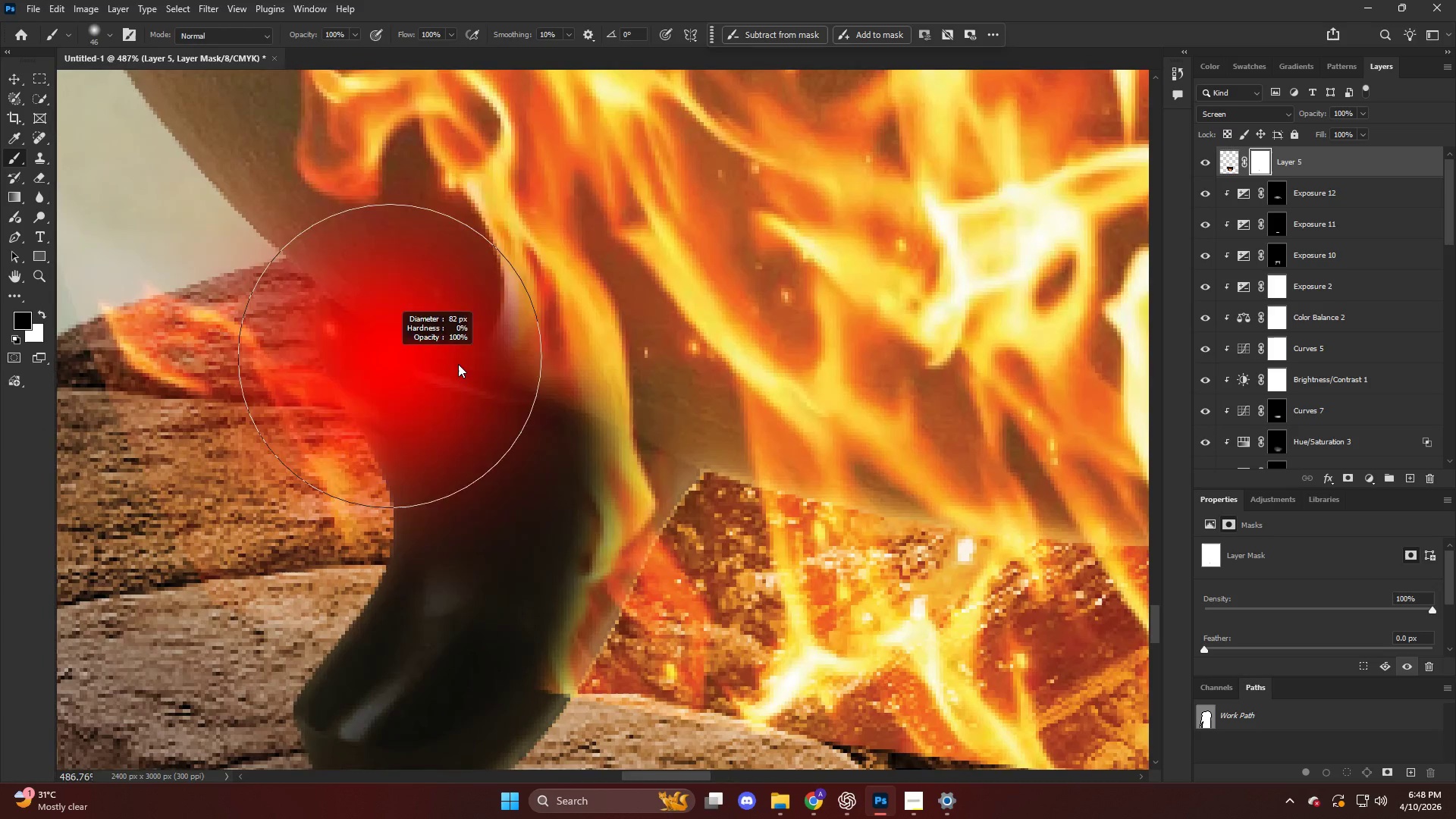 
key(X)
 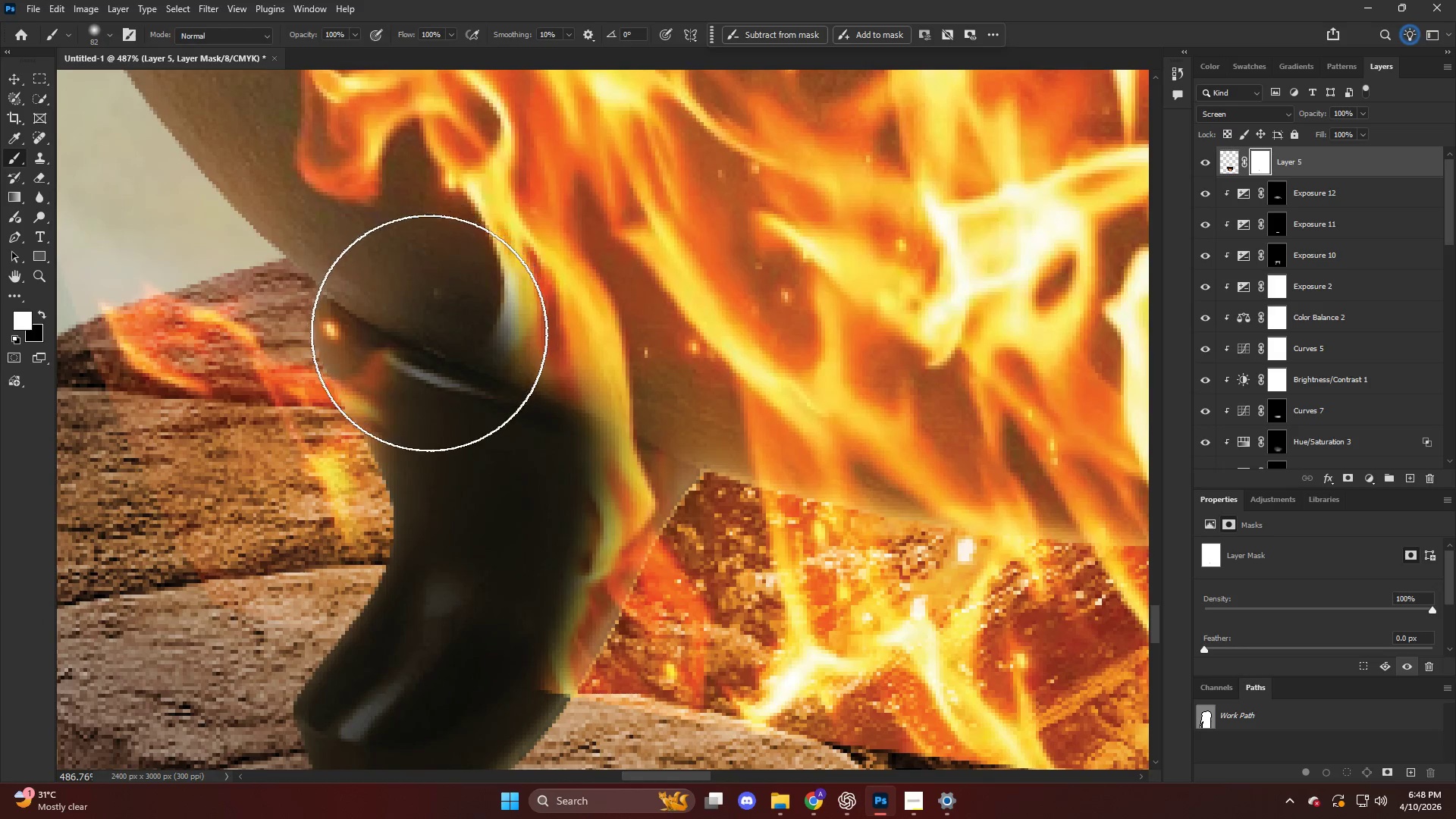 
left_click_drag(start_coordinate=[432, 336], to_coordinate=[510, 347])
 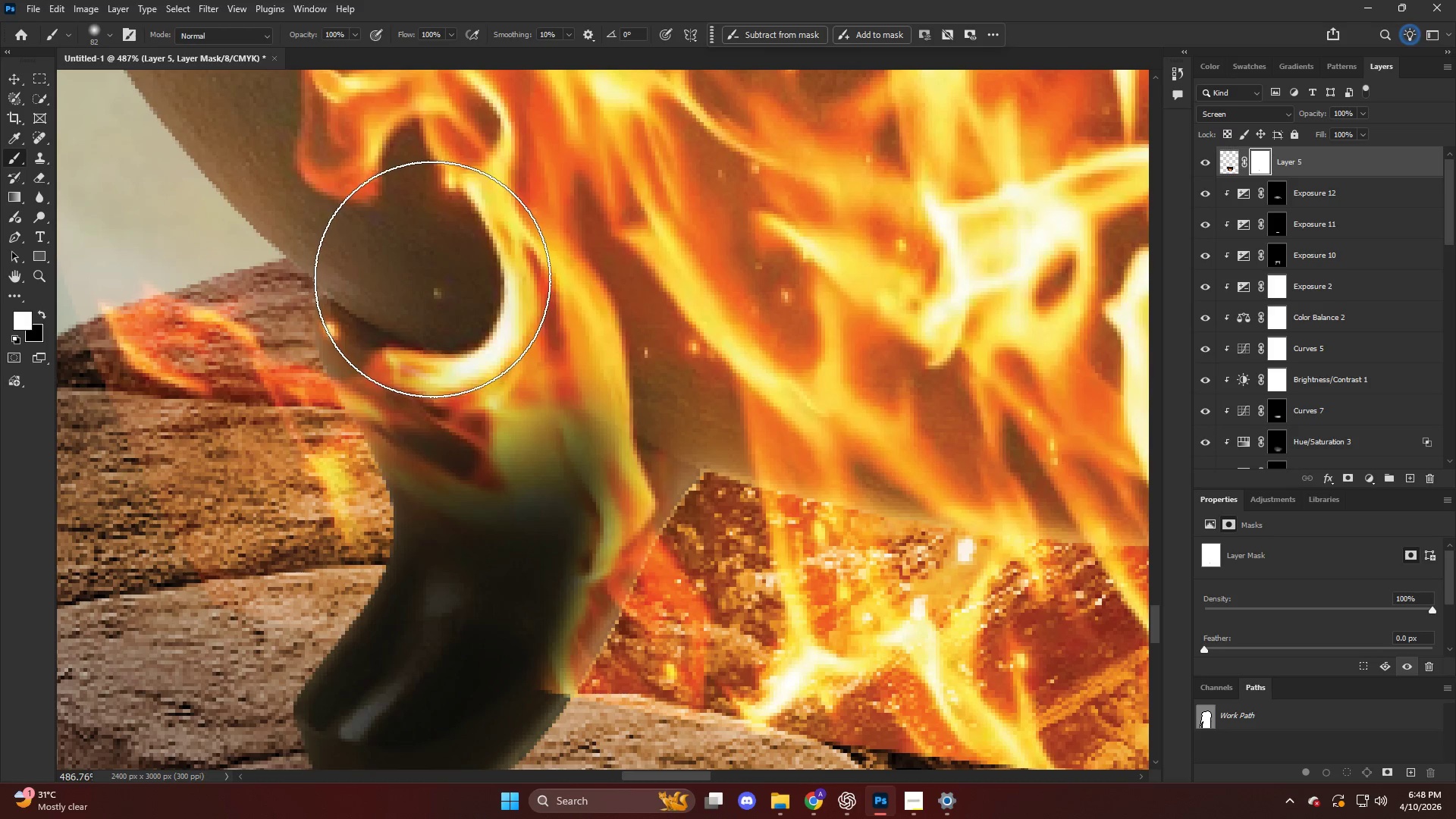 
hold_key(key=AltLeft, duration=0.36)
 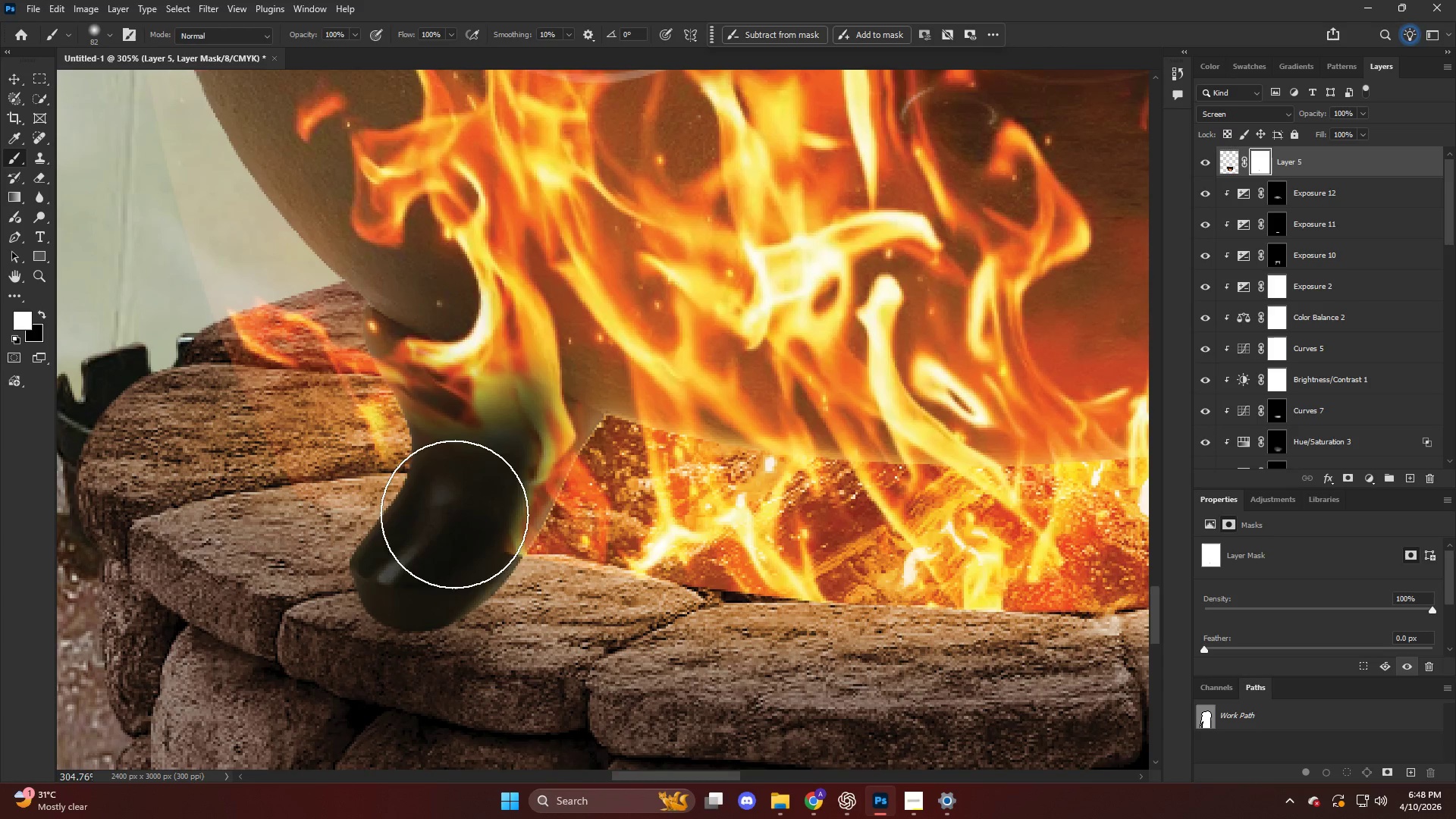 
key(Alt+AltLeft)
 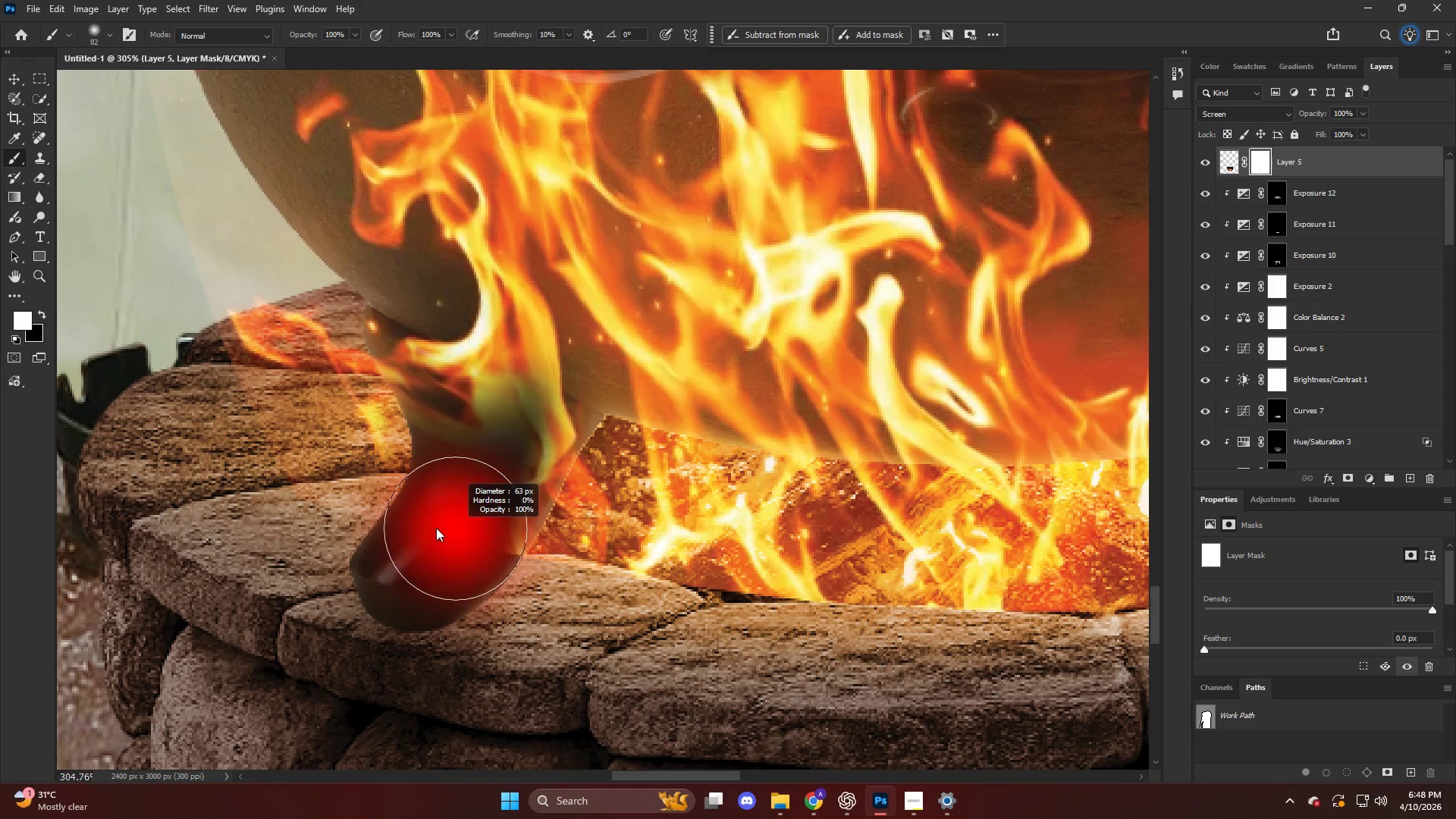 
scroll: coordinate [466, 378], scroll_direction: down, amount: 6.0
 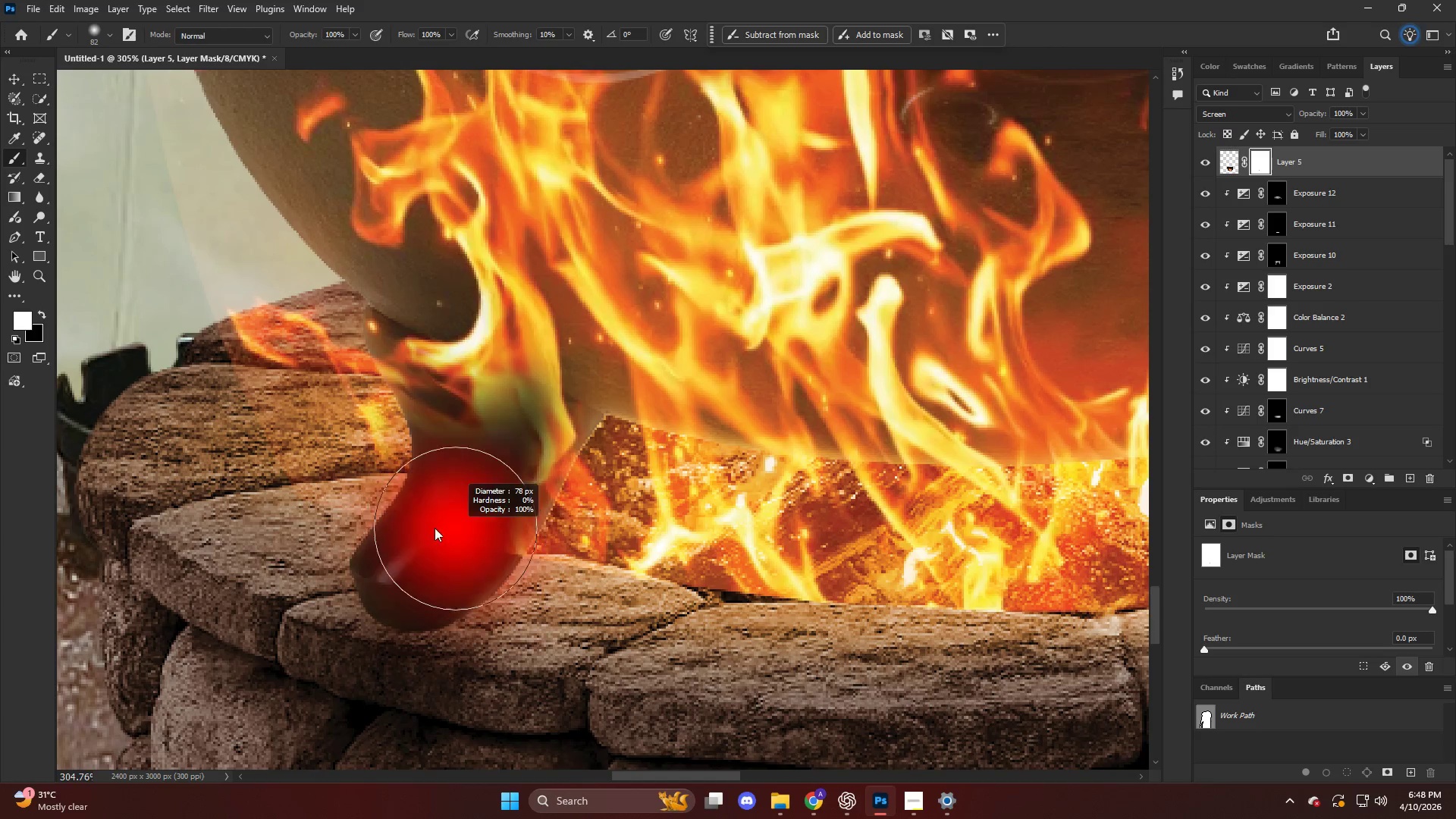 
key(X)
 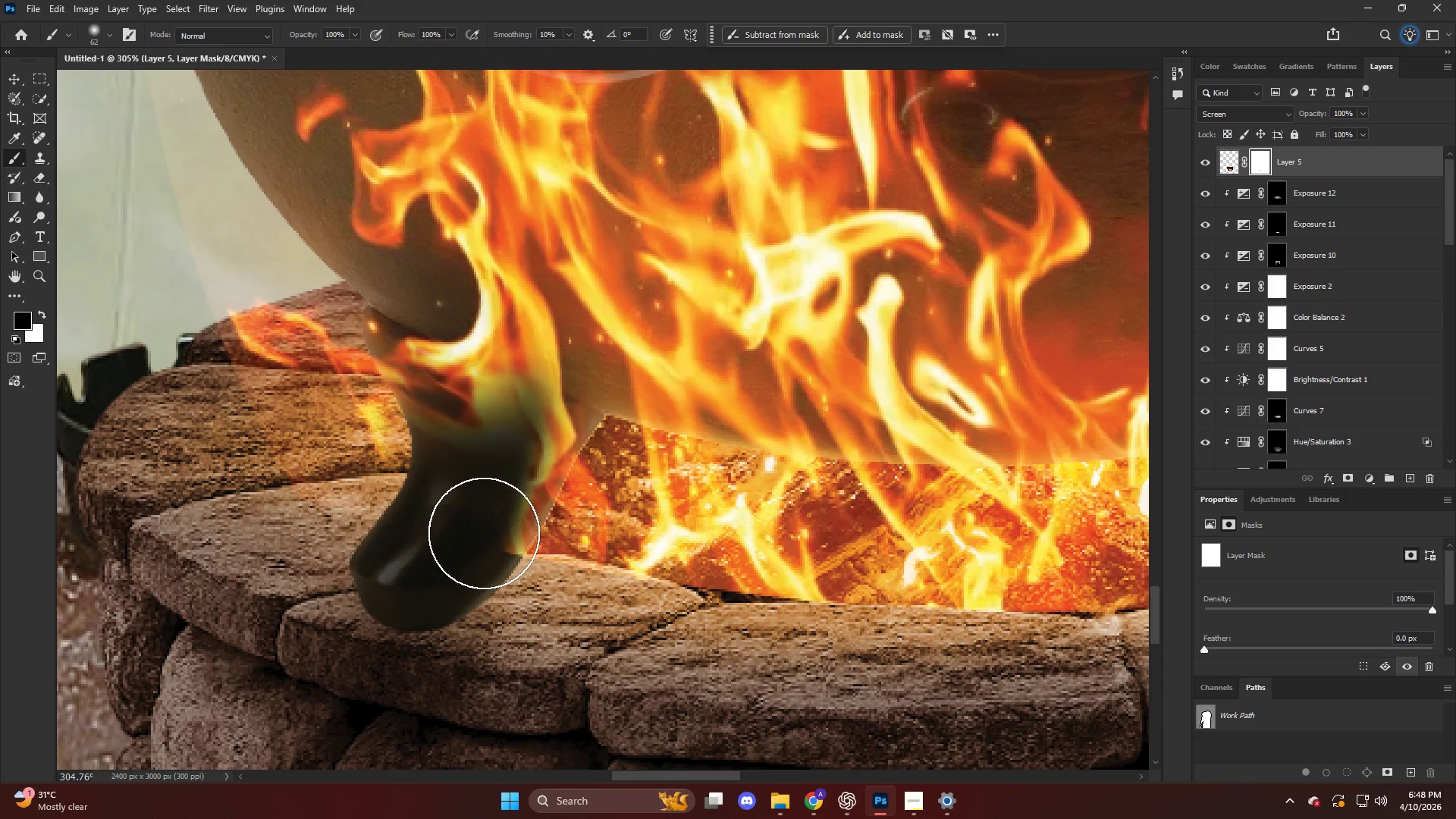 
key(Alt+AltLeft)
 